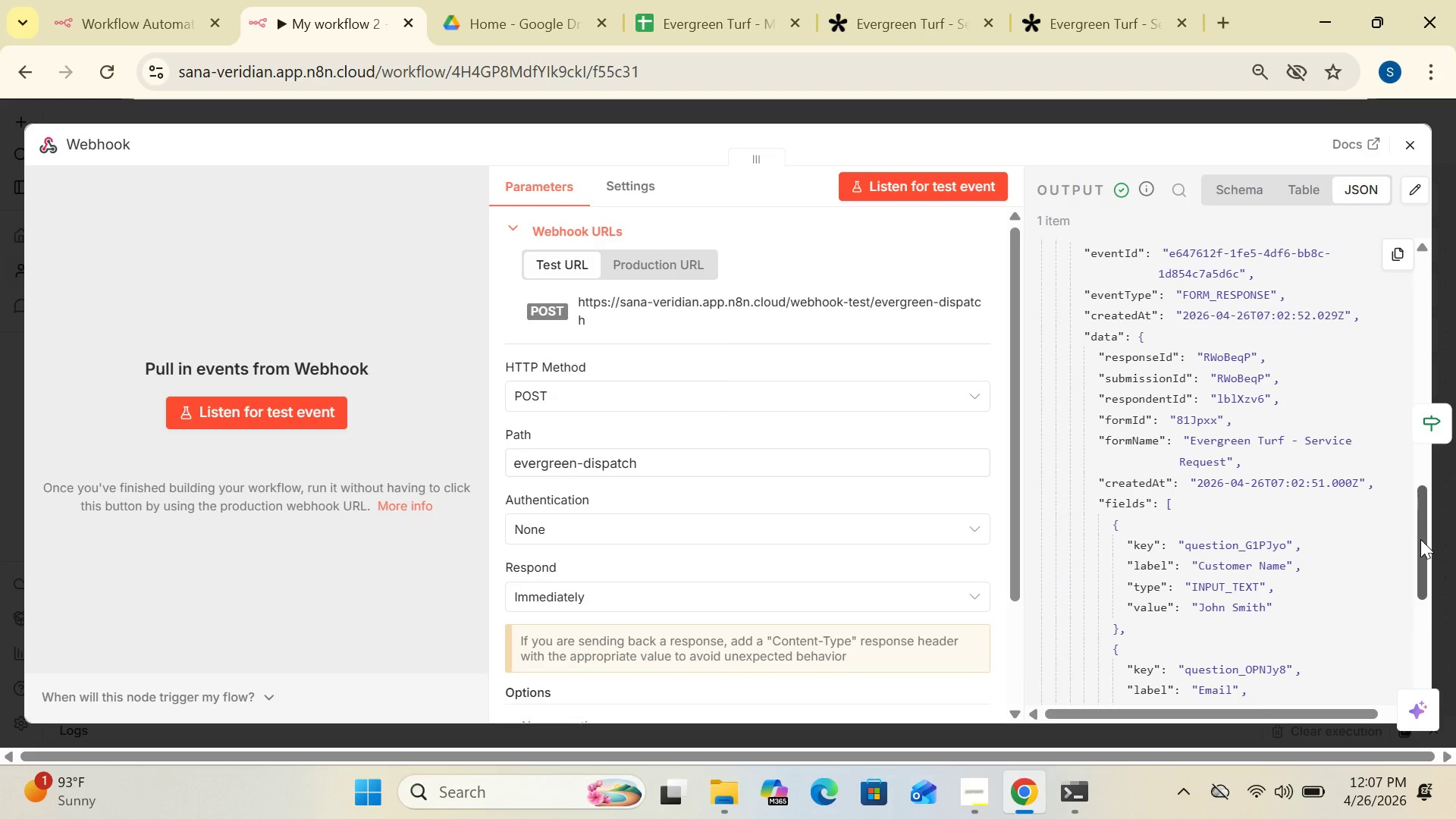 
left_click_drag(start_coordinate=[1420, 539], to_coordinate=[1421, 505])
 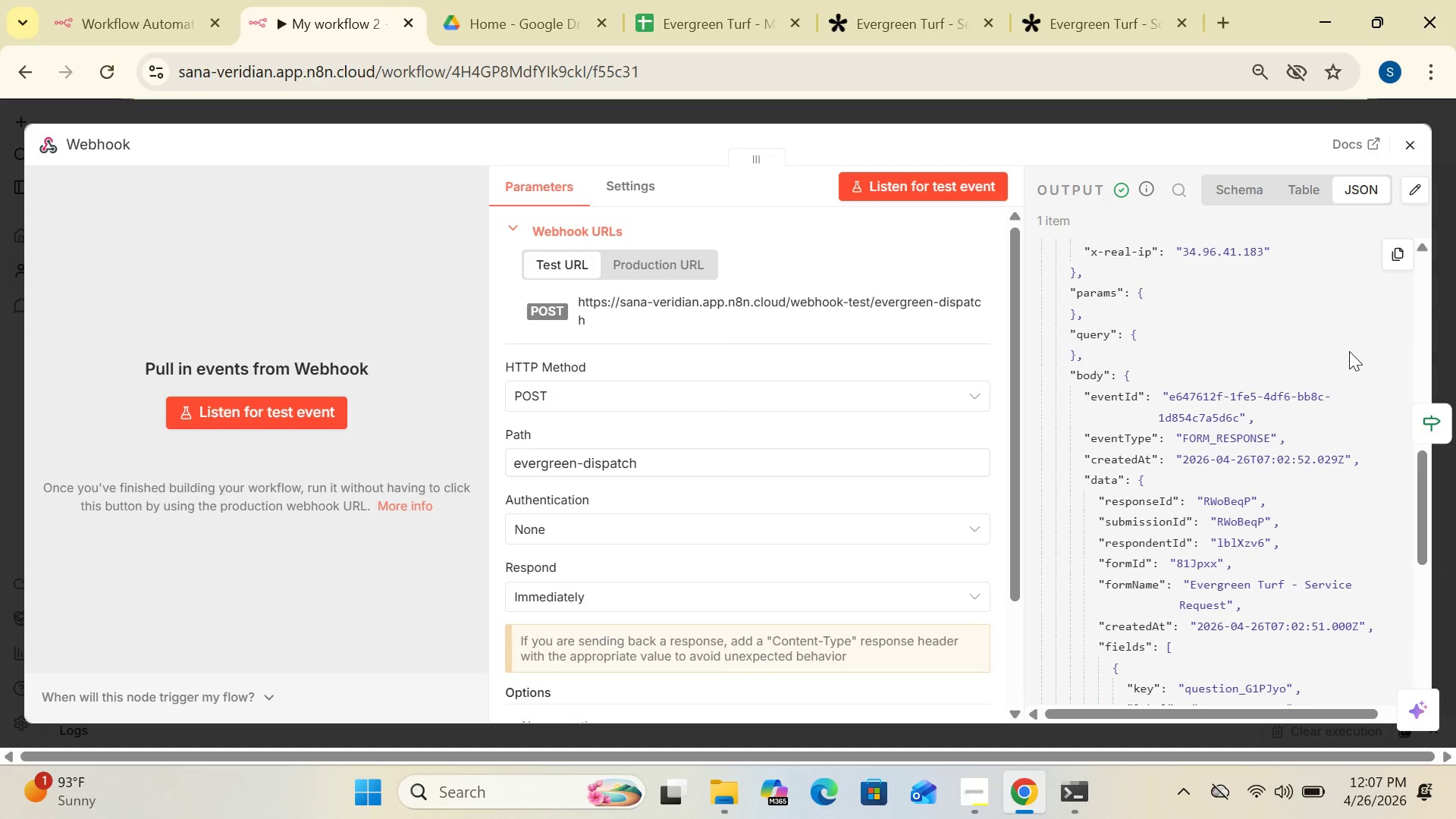 
left_click([1296, 193])
 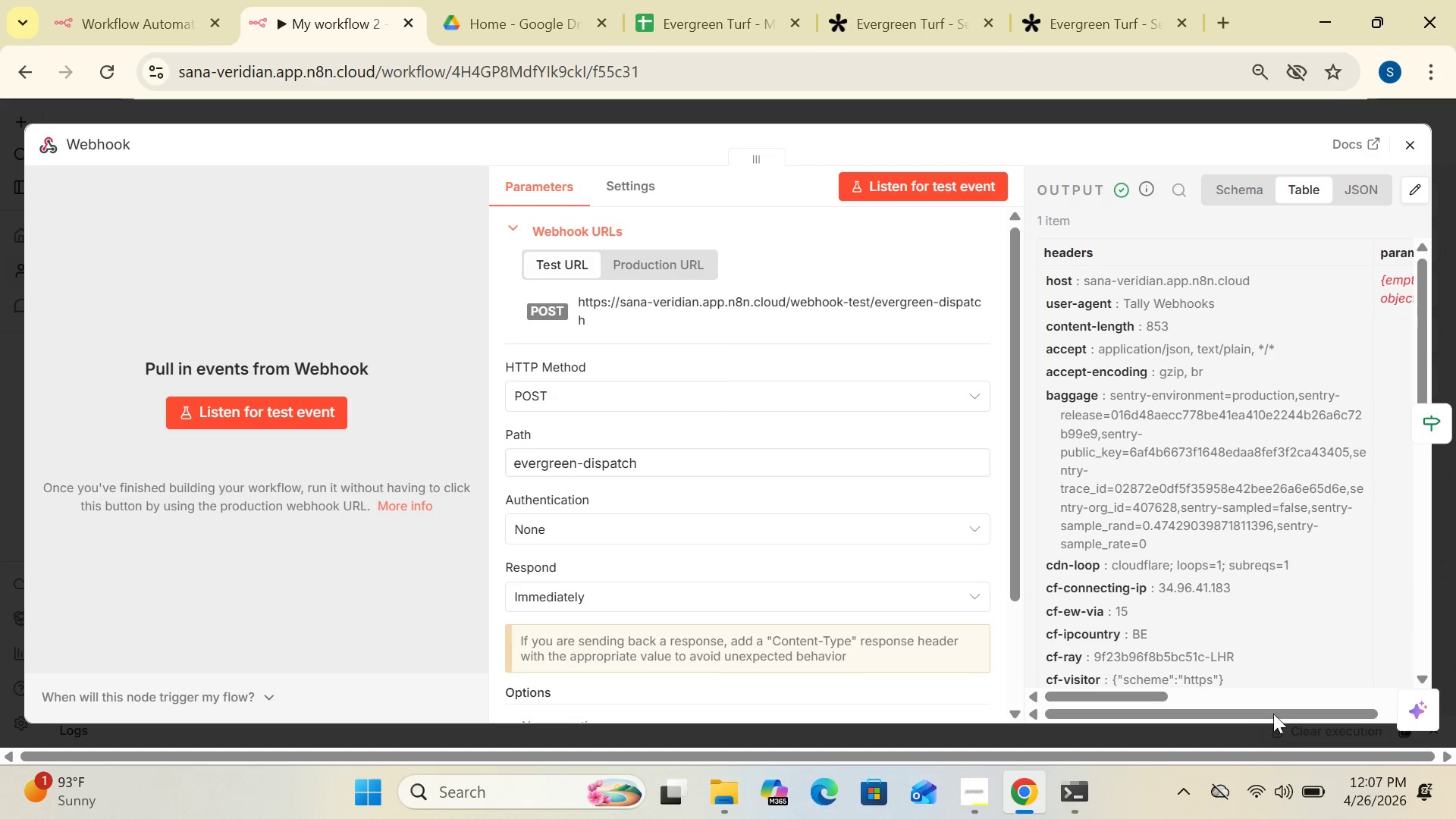 
left_click_drag(start_coordinate=[1276, 715], to_coordinate=[1329, 724])
 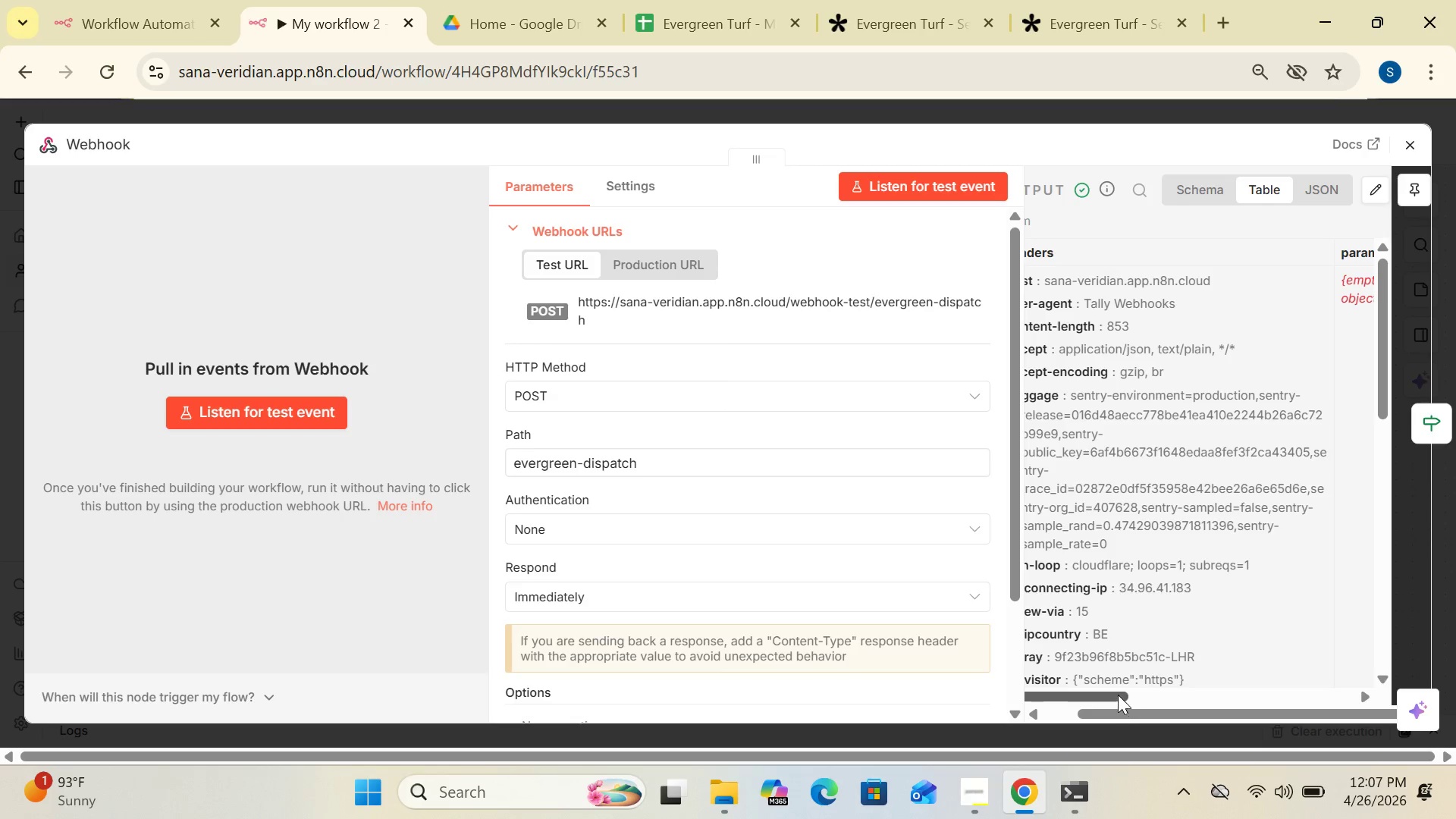 
left_click_drag(start_coordinate=[1118, 695], to_coordinate=[1062, 714])
 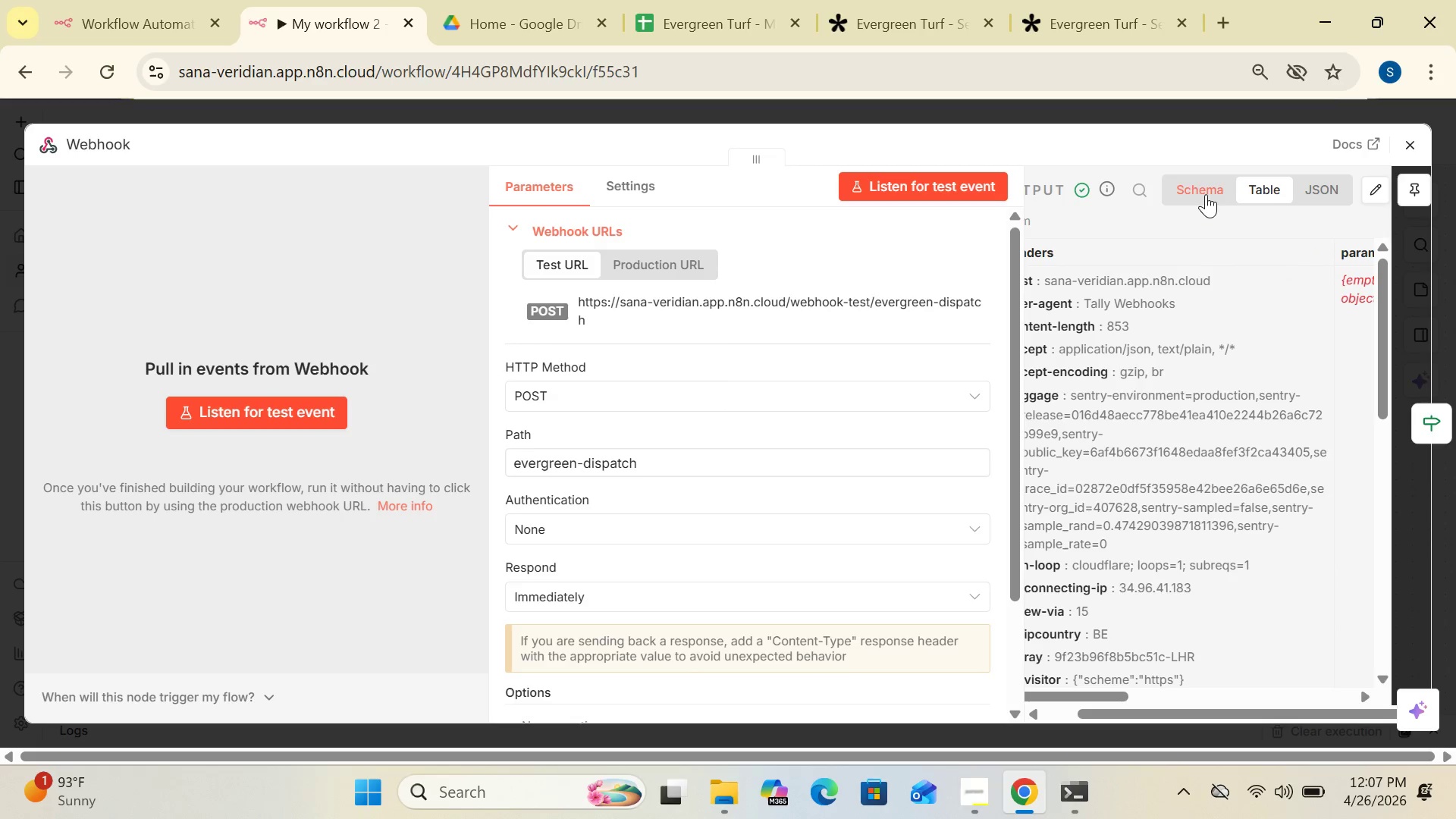 
left_click([1190, 180])
 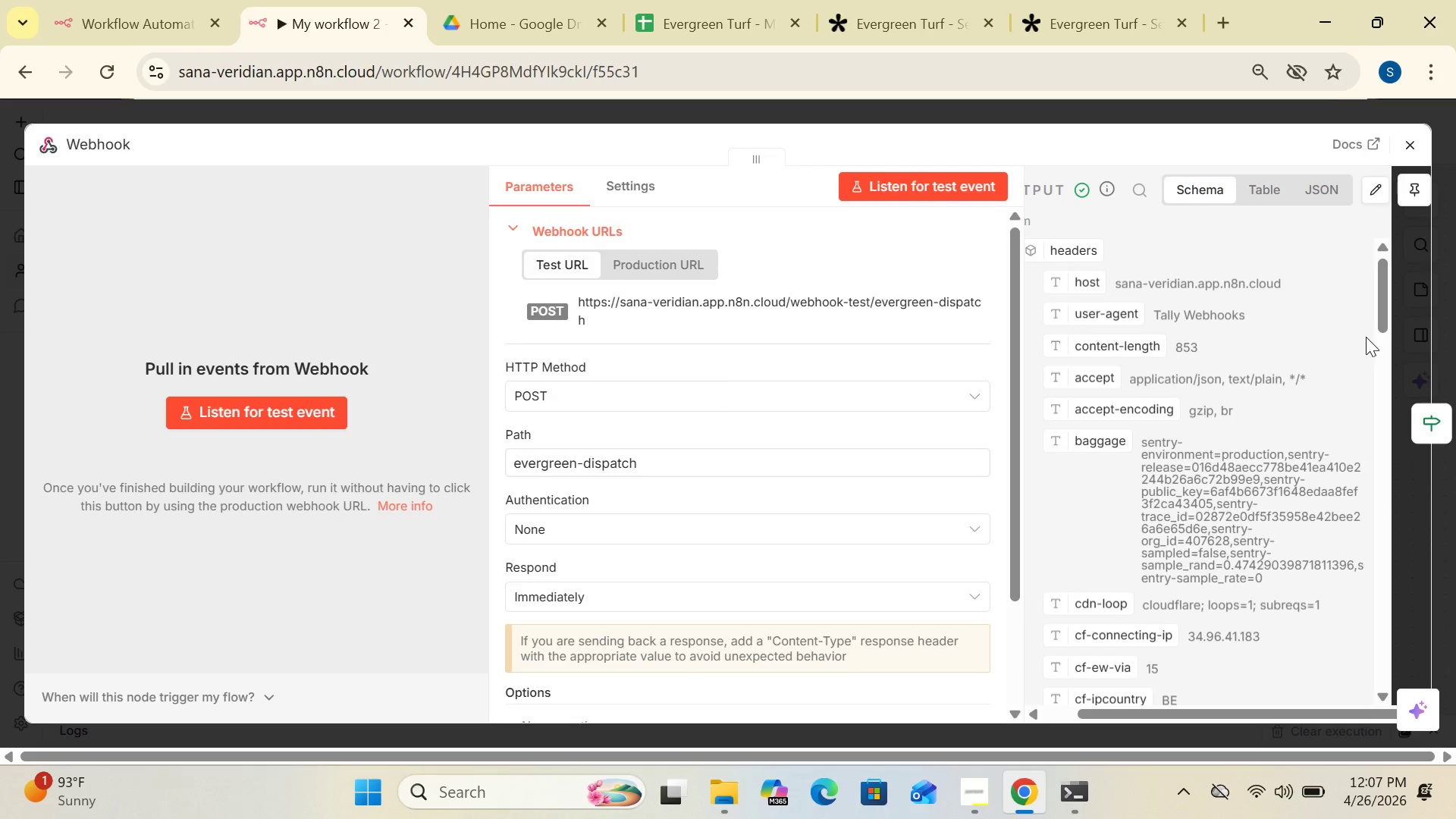 
left_click_drag(start_coordinate=[1377, 316], to_coordinate=[1383, 498])
 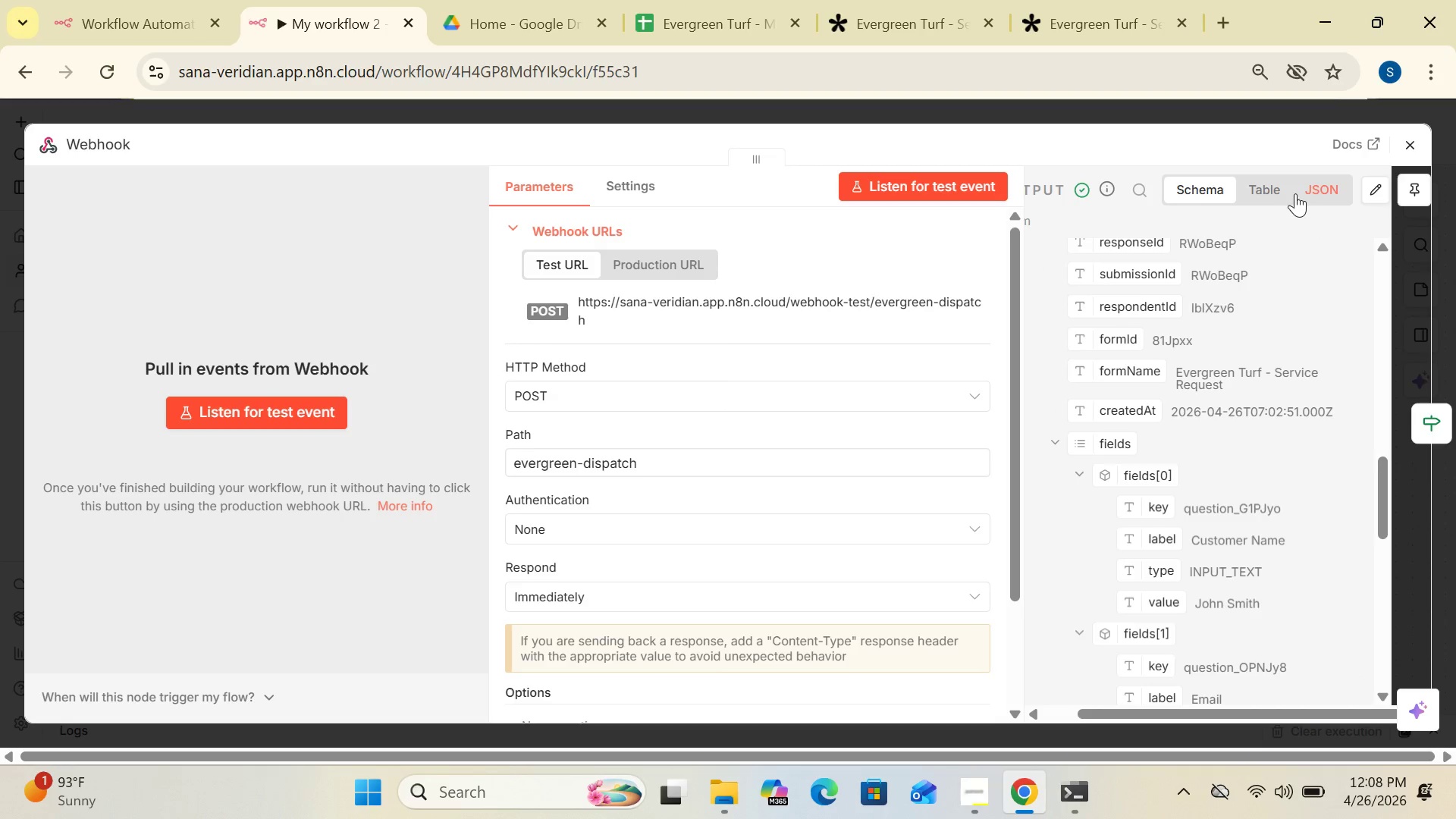 
left_click([1311, 190])
 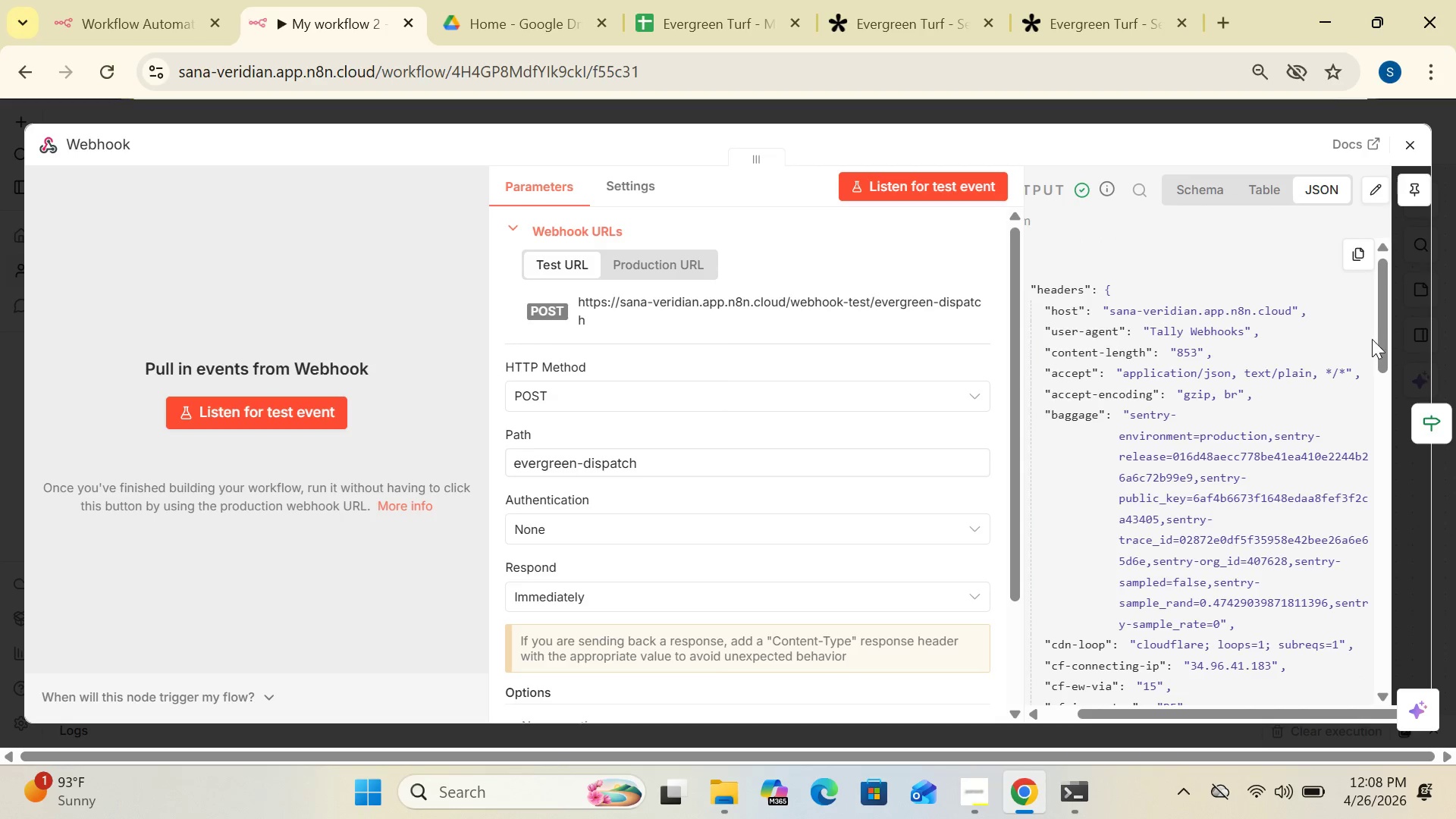 
left_click_drag(start_coordinate=[1380, 339], to_coordinate=[1386, 557])
 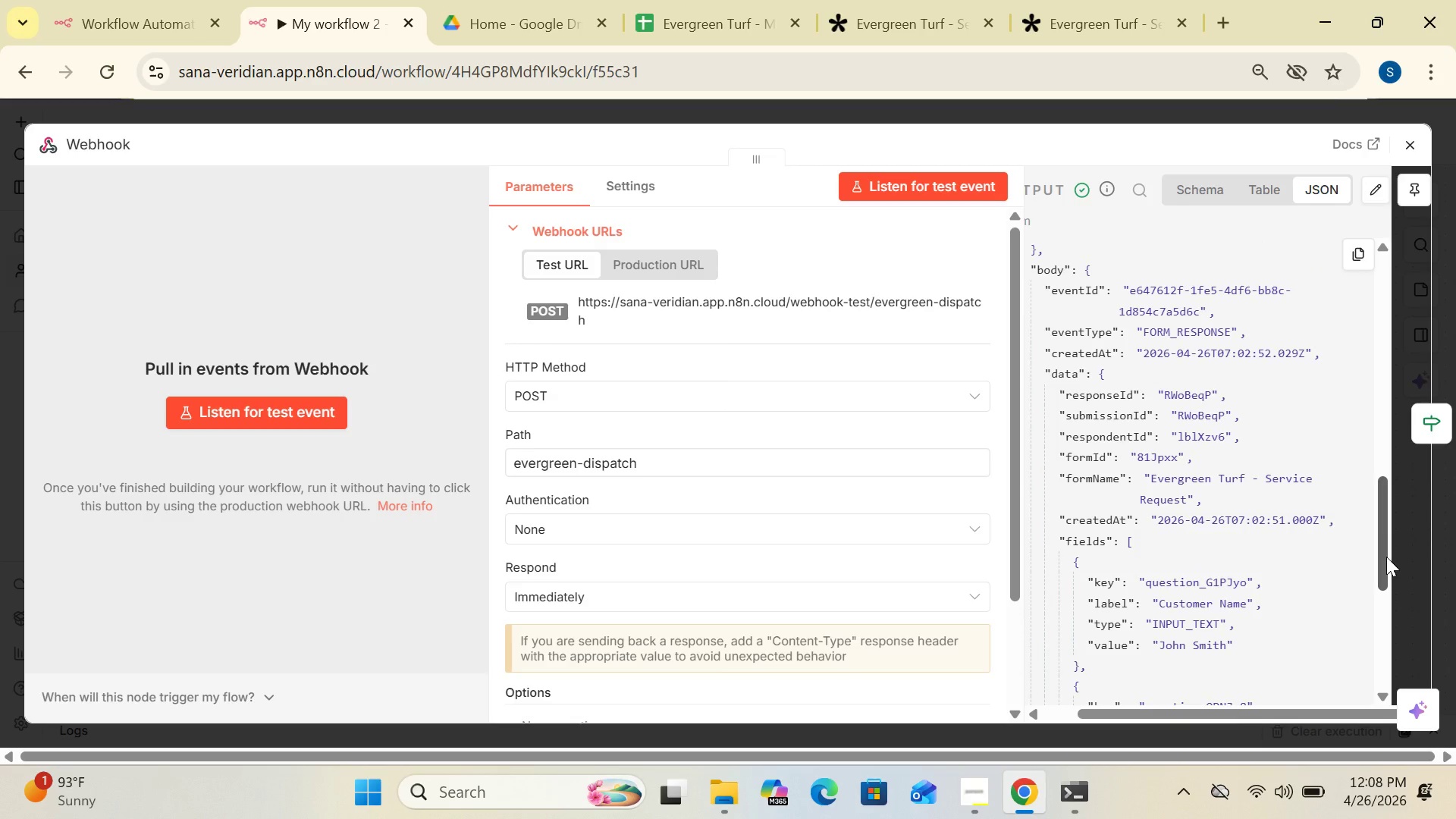 
wait(10.38)
 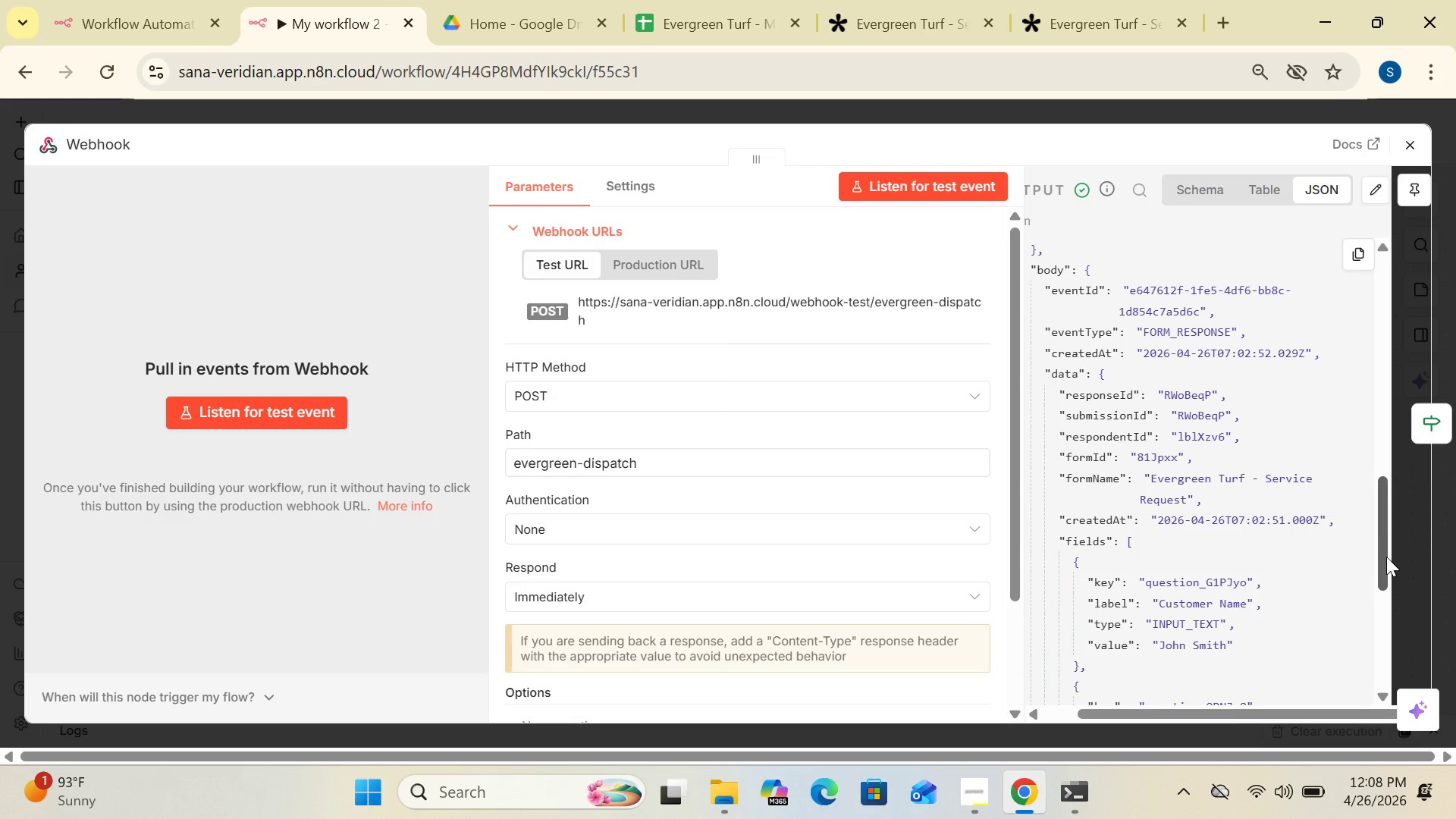 
left_click([1413, 136])
 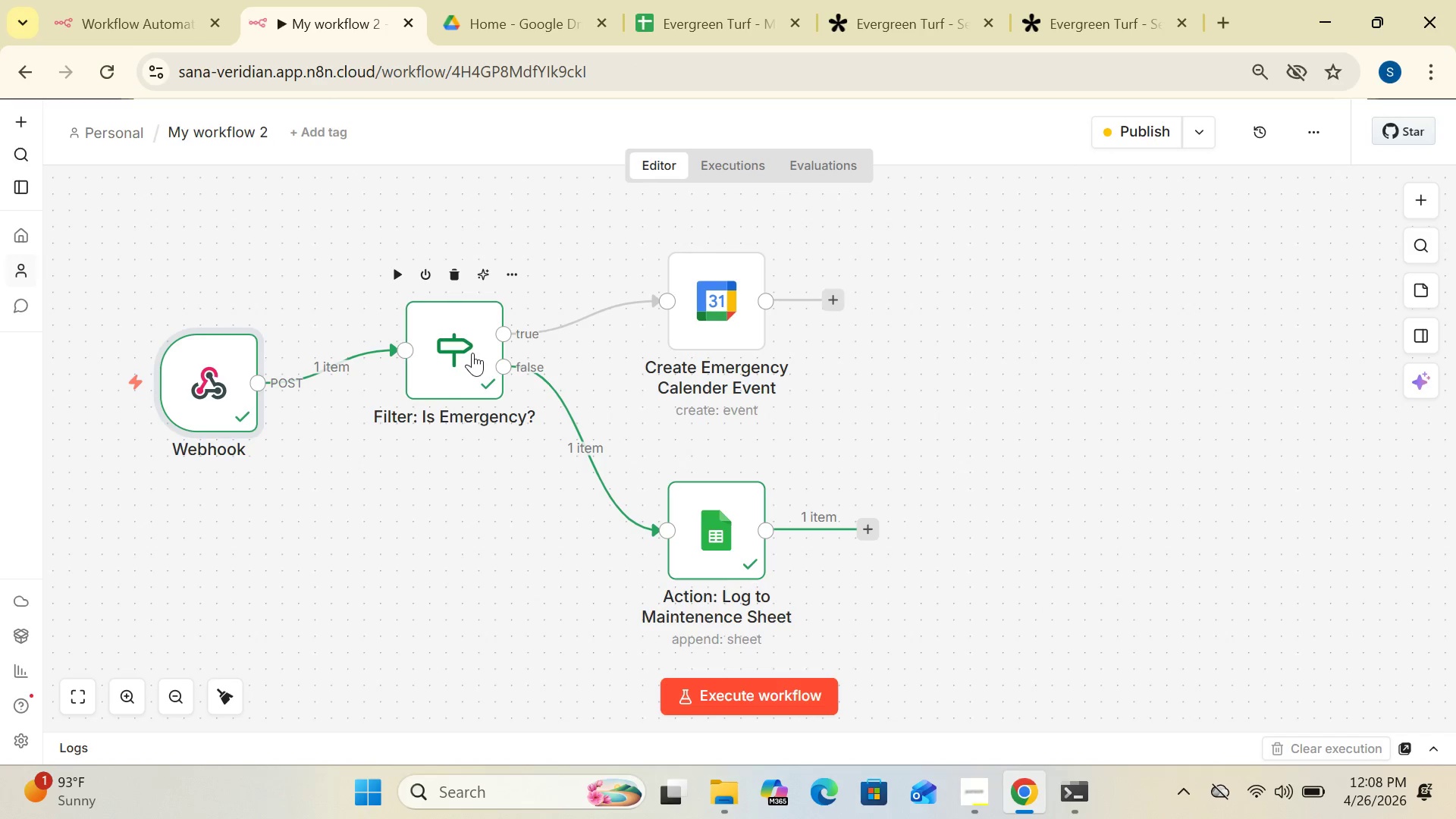 
double_click([474, 352])
 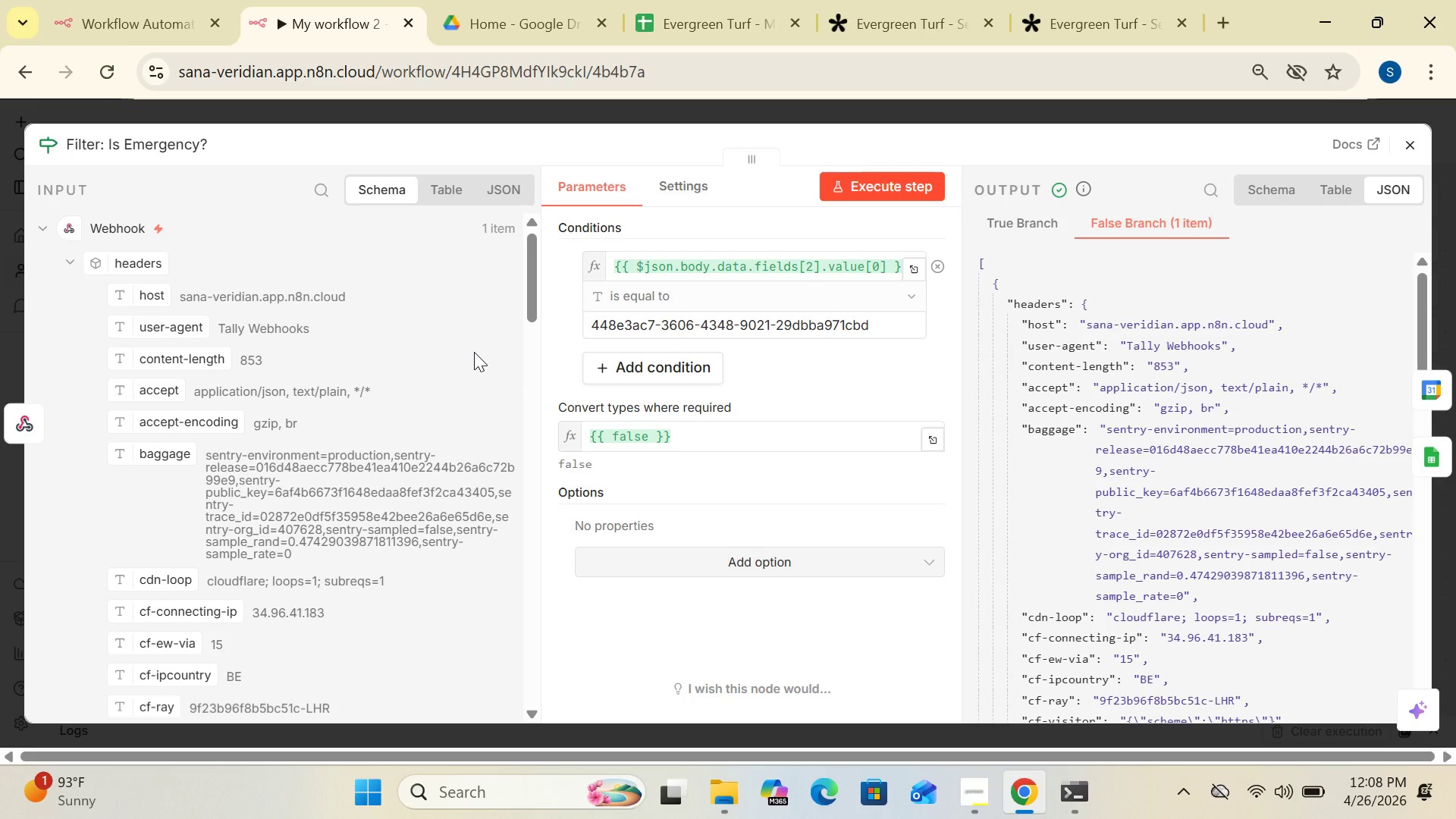 
wait(15.78)
 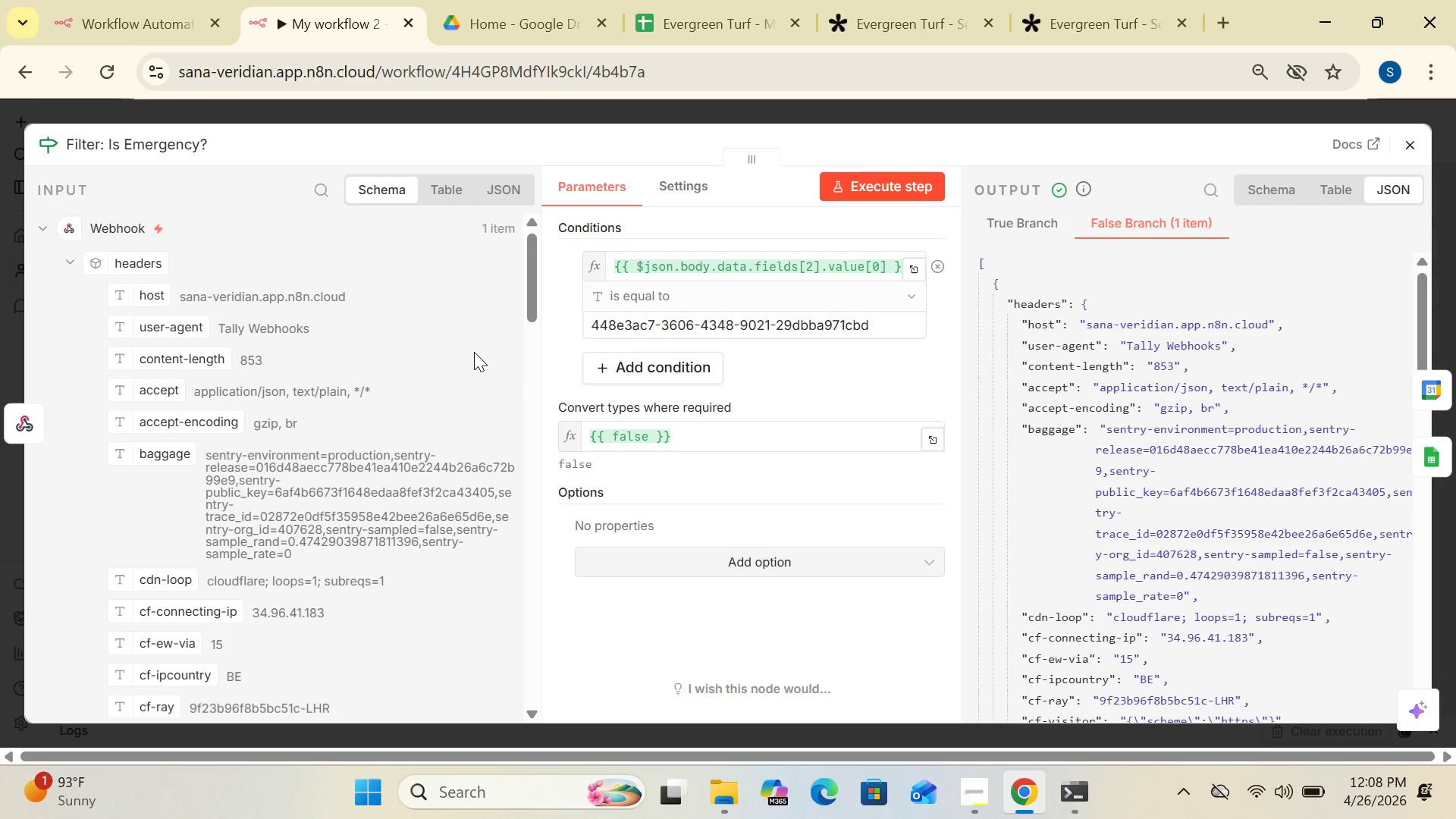 
left_click([1413, 131])
 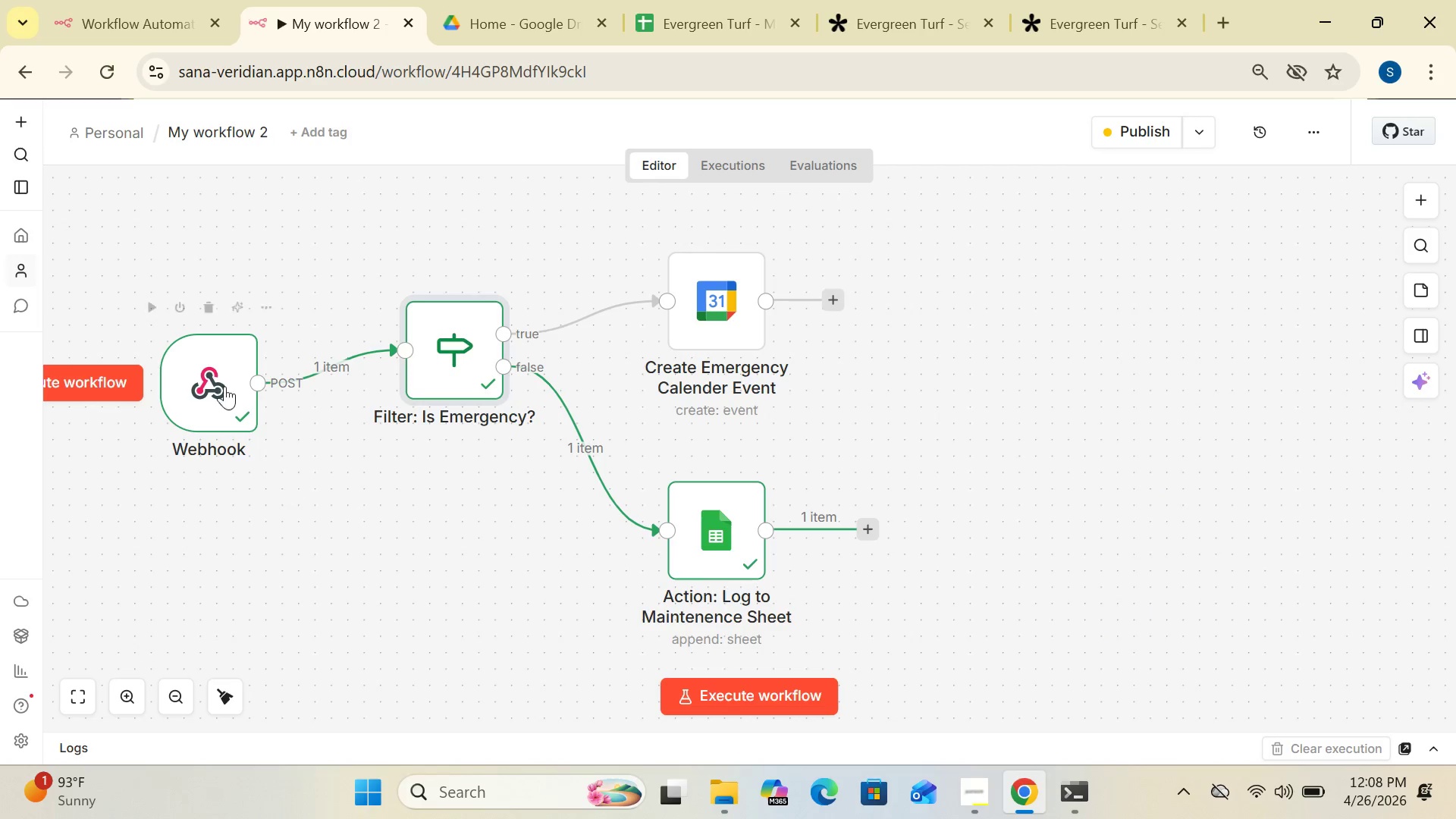 
double_click([223, 382])
 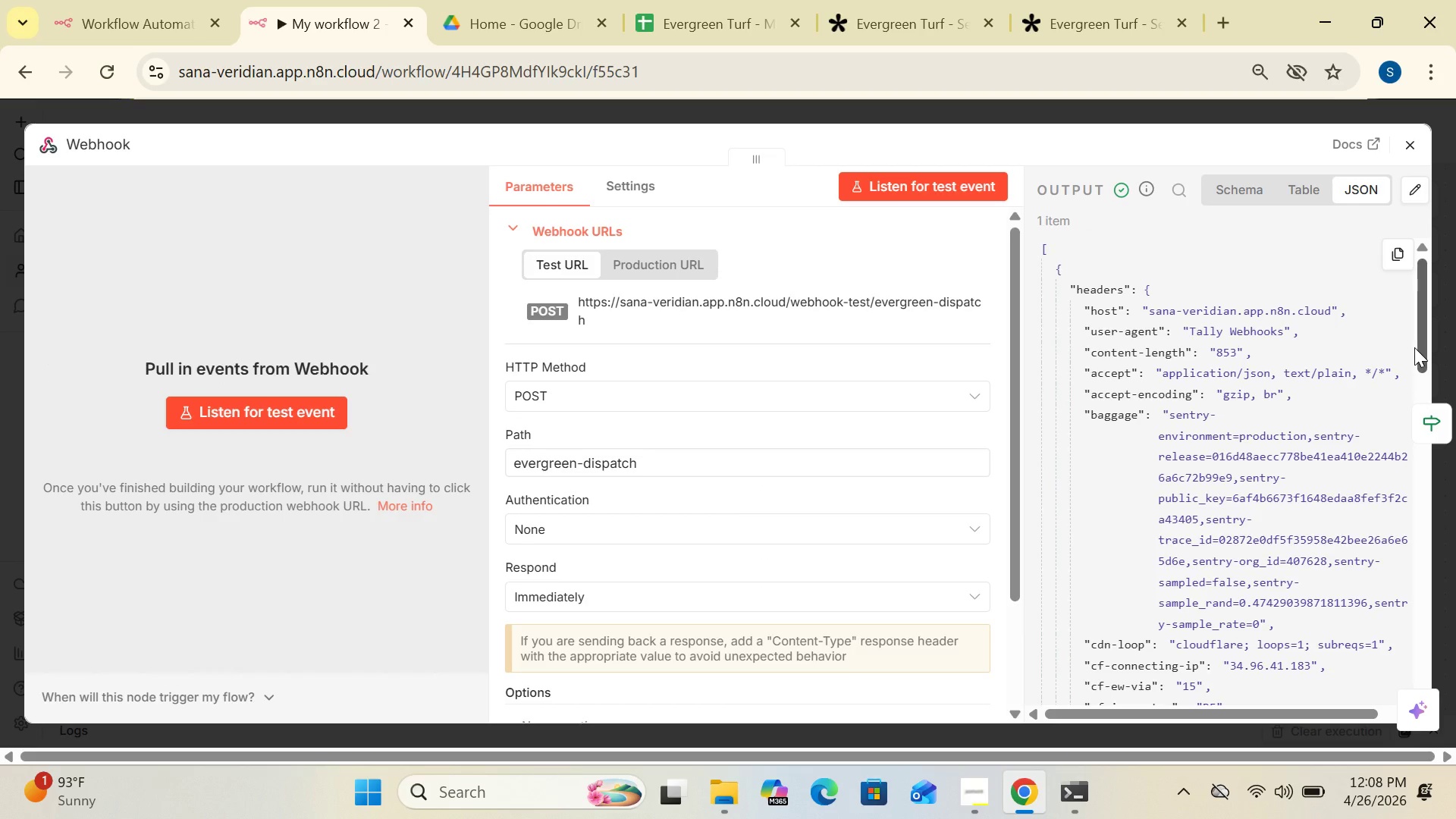 
left_click_drag(start_coordinate=[1420, 347], to_coordinate=[1450, 760])
 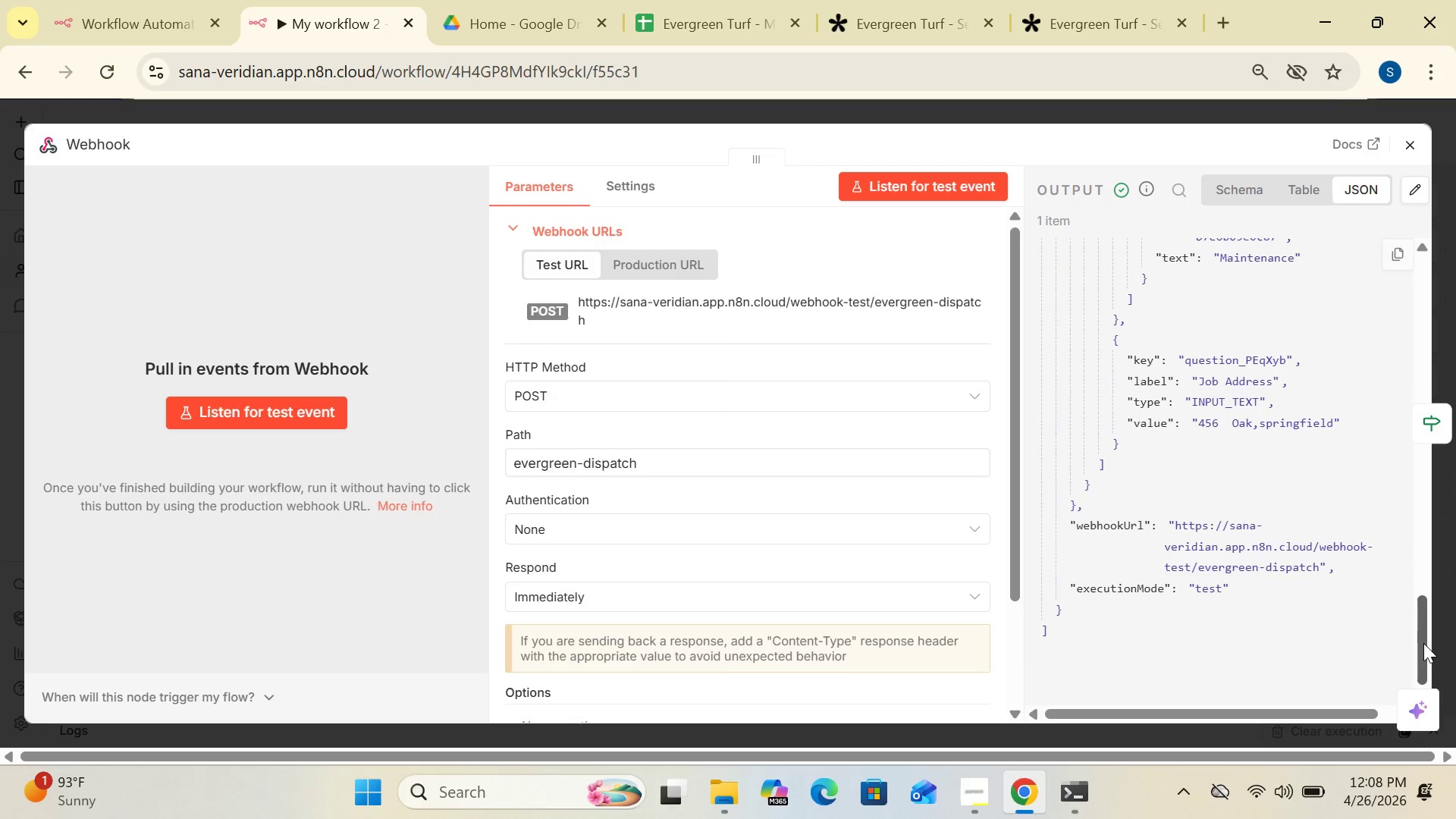 
left_click_drag(start_coordinate=[1422, 642], to_coordinate=[1406, 557])
 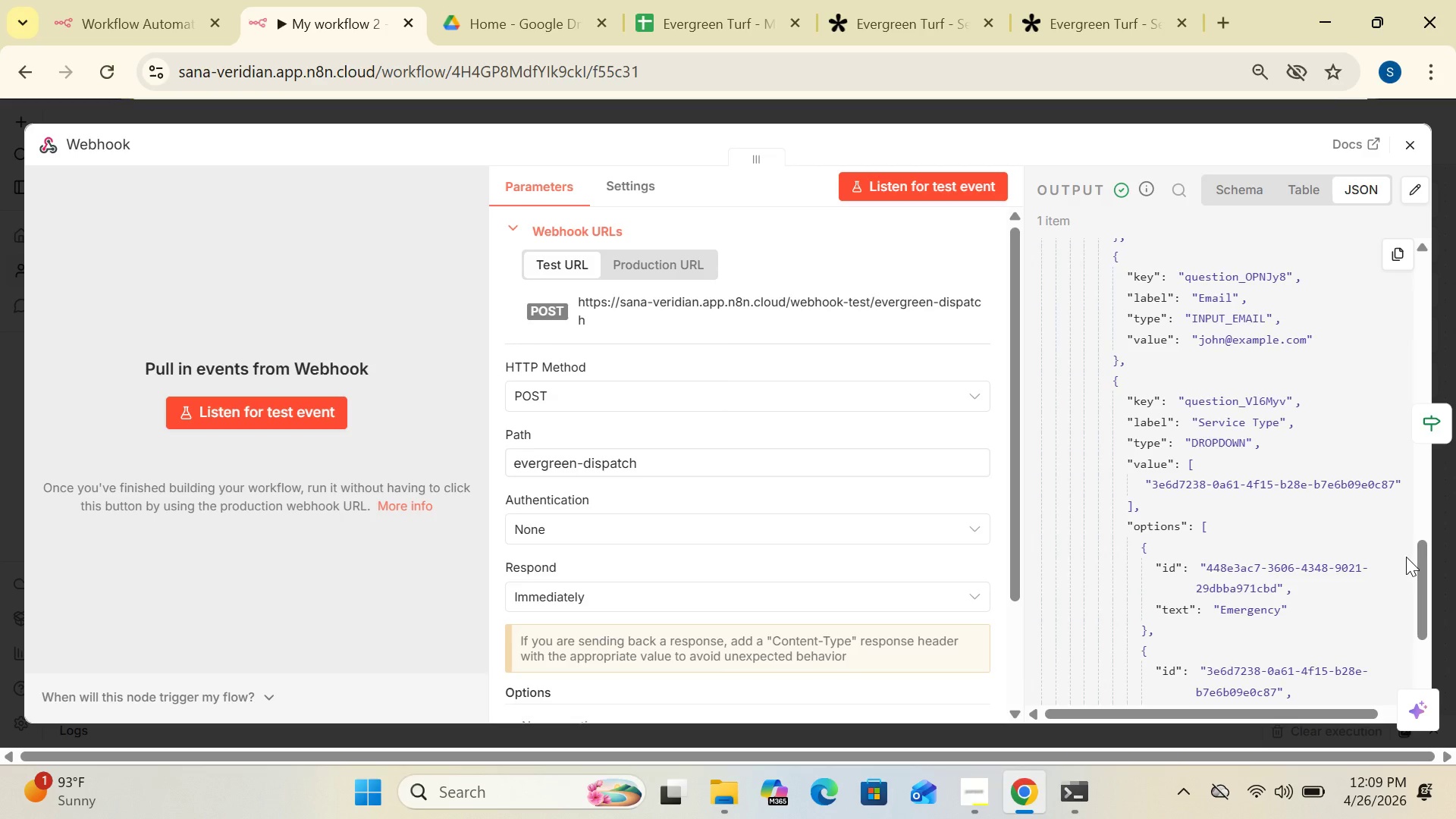 
wait(9.34)
 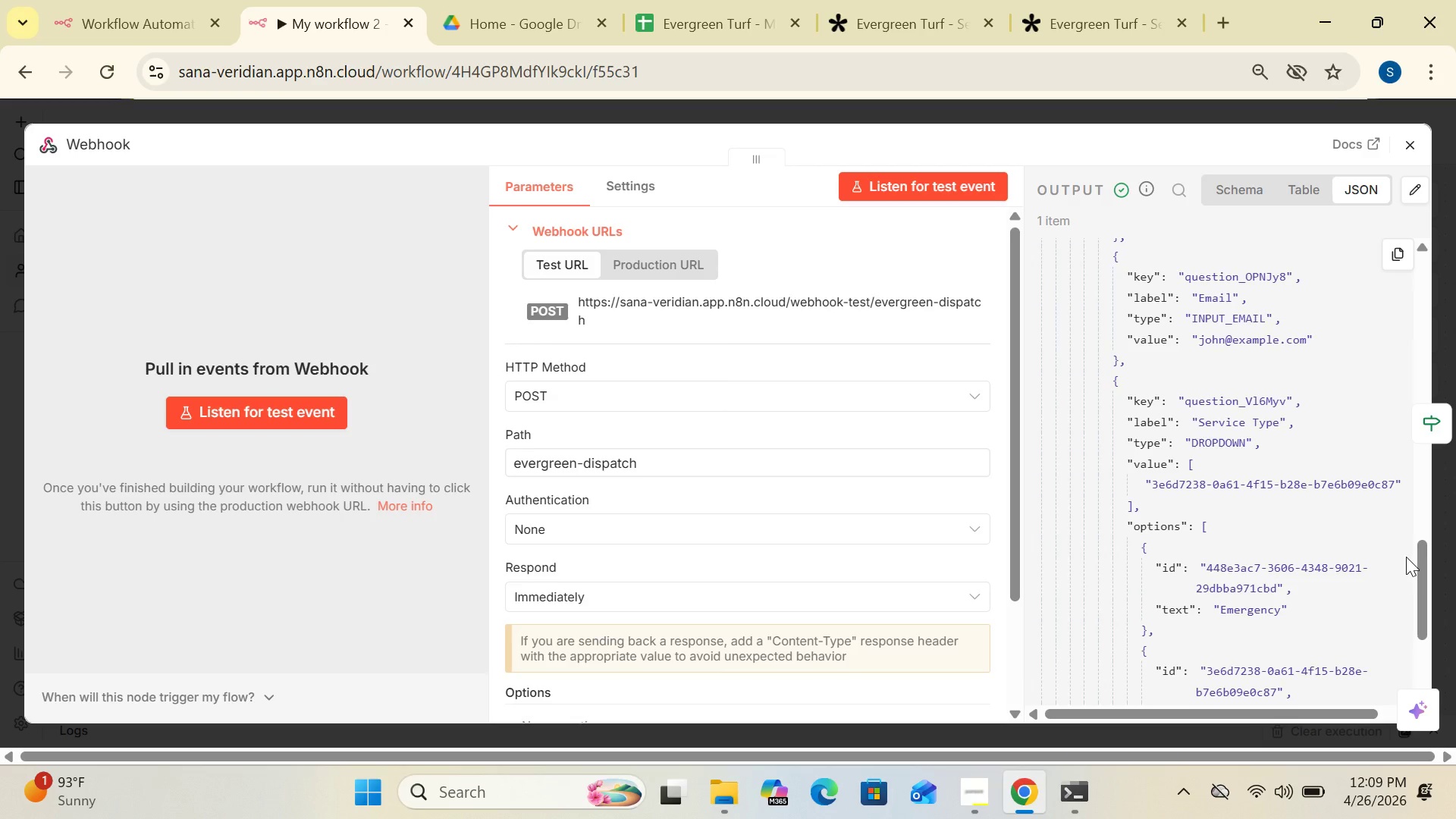 
left_click([1411, 147])
 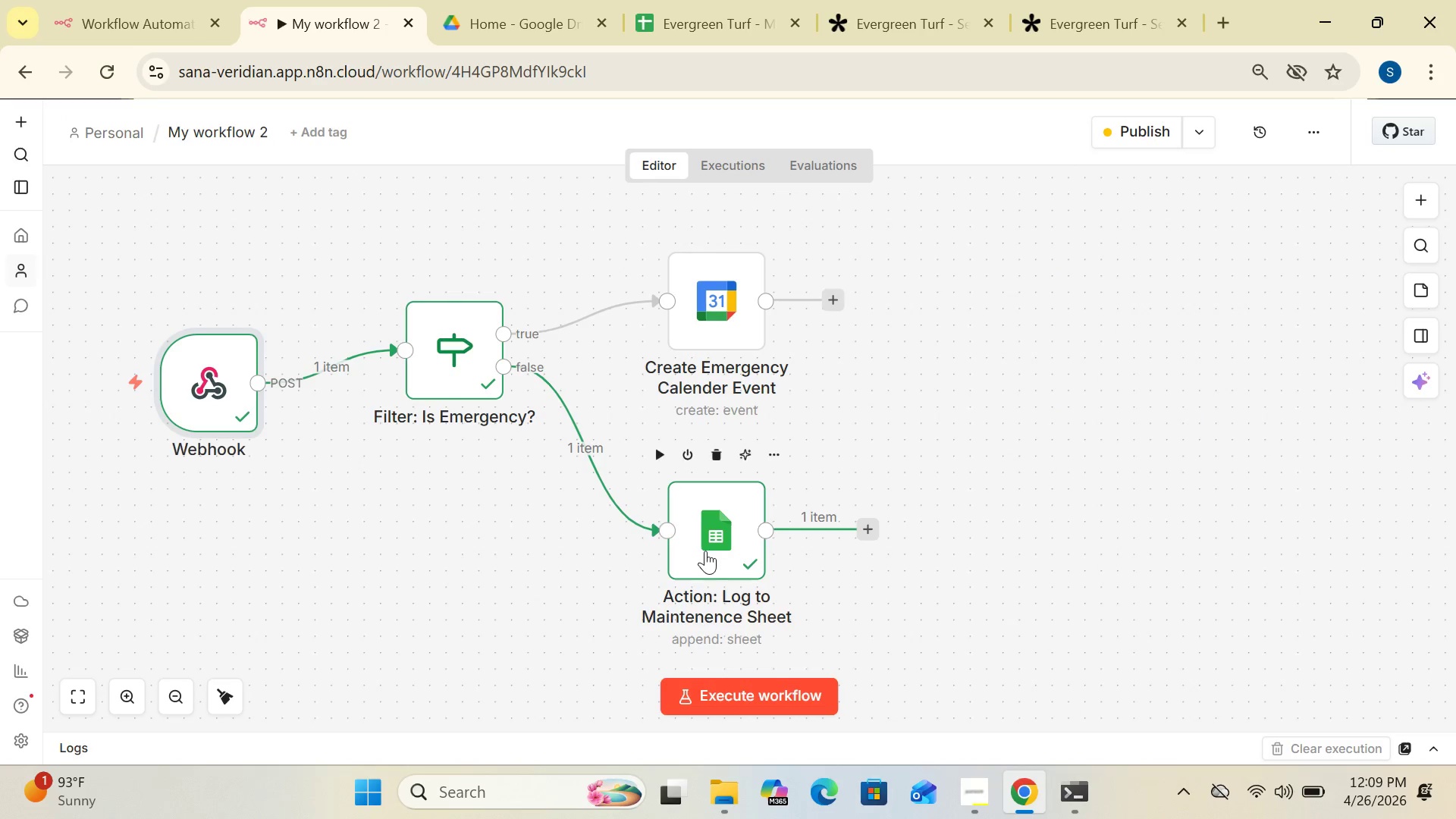 
double_click([704, 551])
 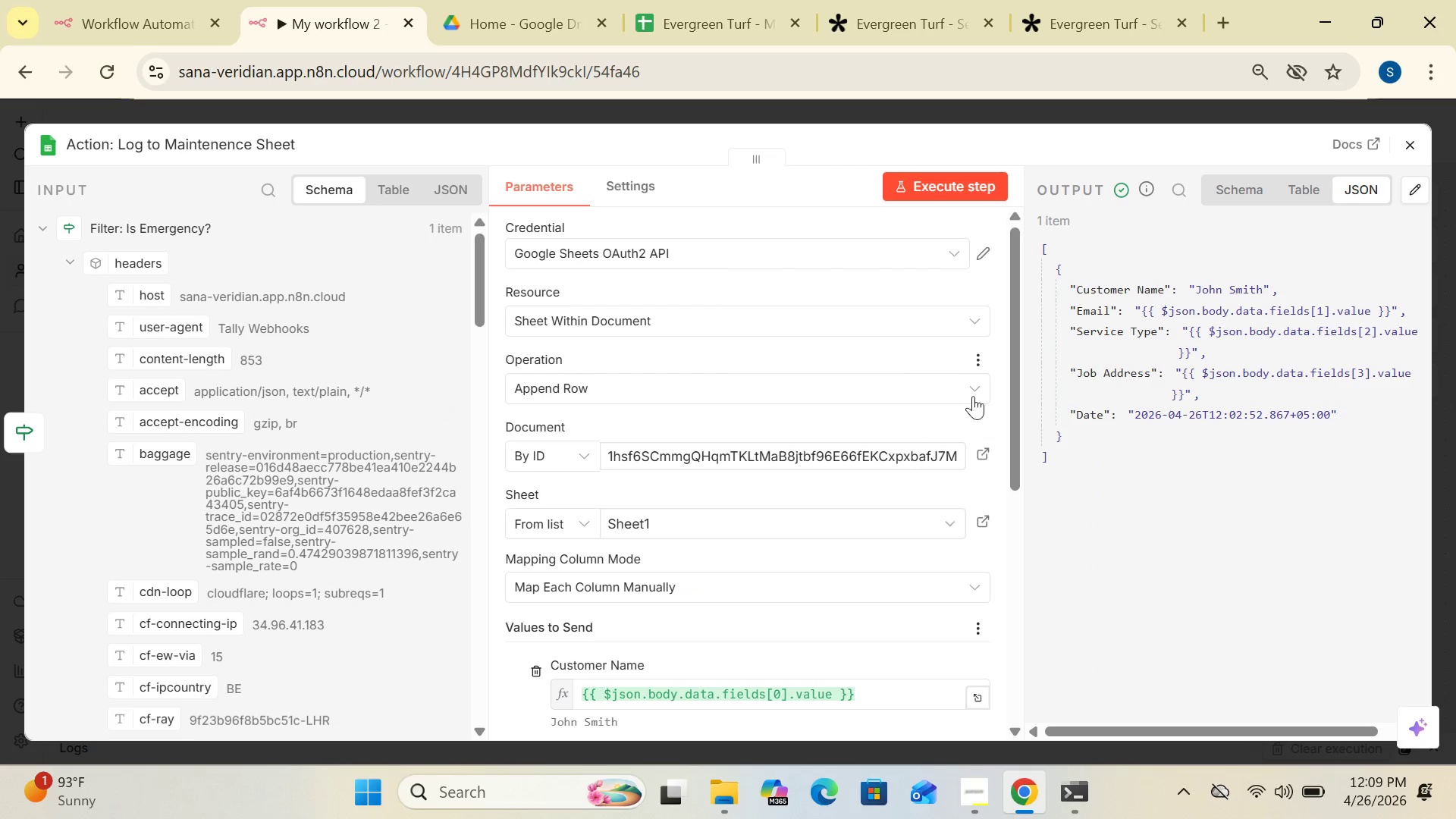 
left_click_drag(start_coordinate=[1008, 406], to_coordinate=[1021, 575])
 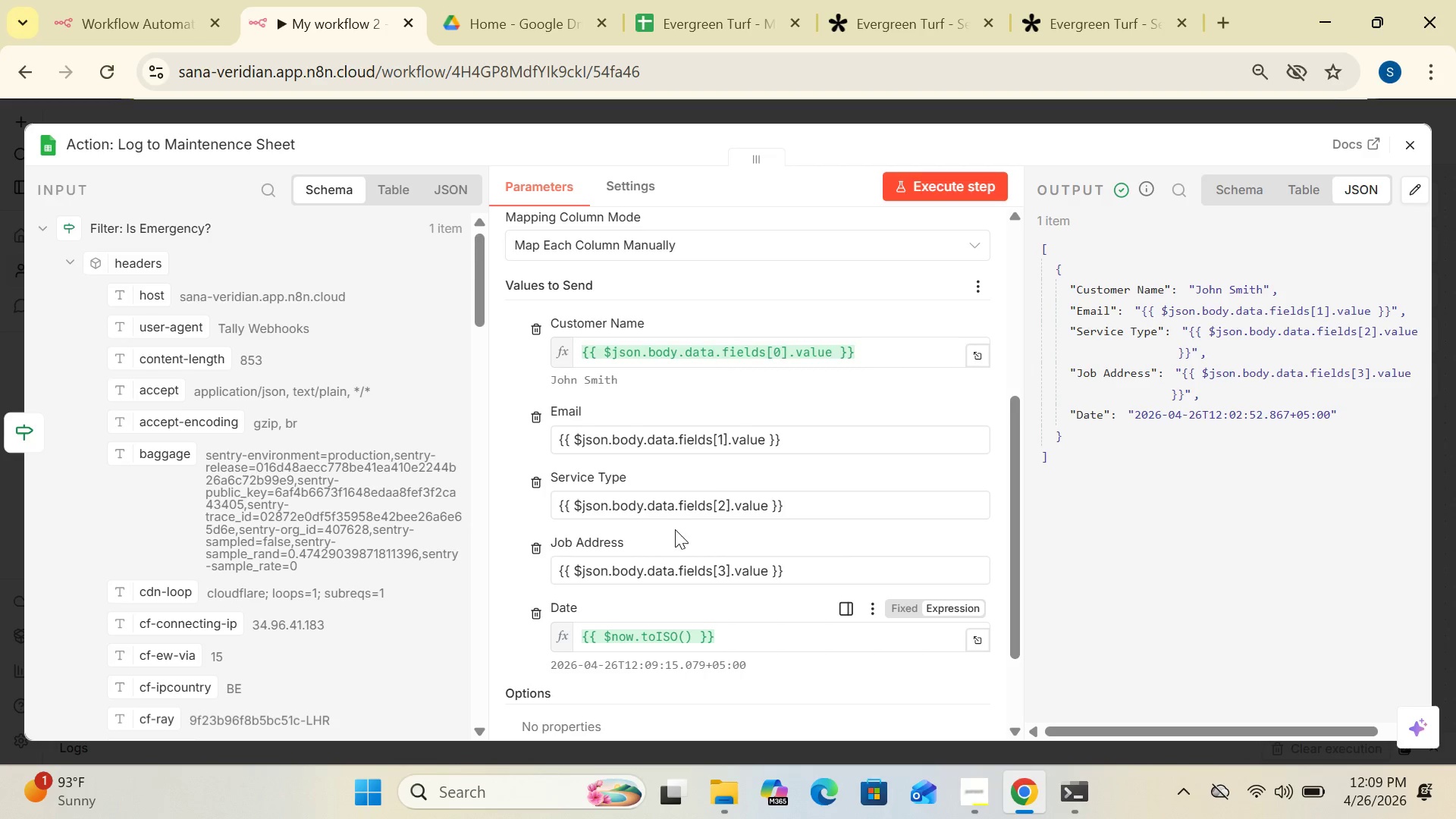 
wait(20.95)
 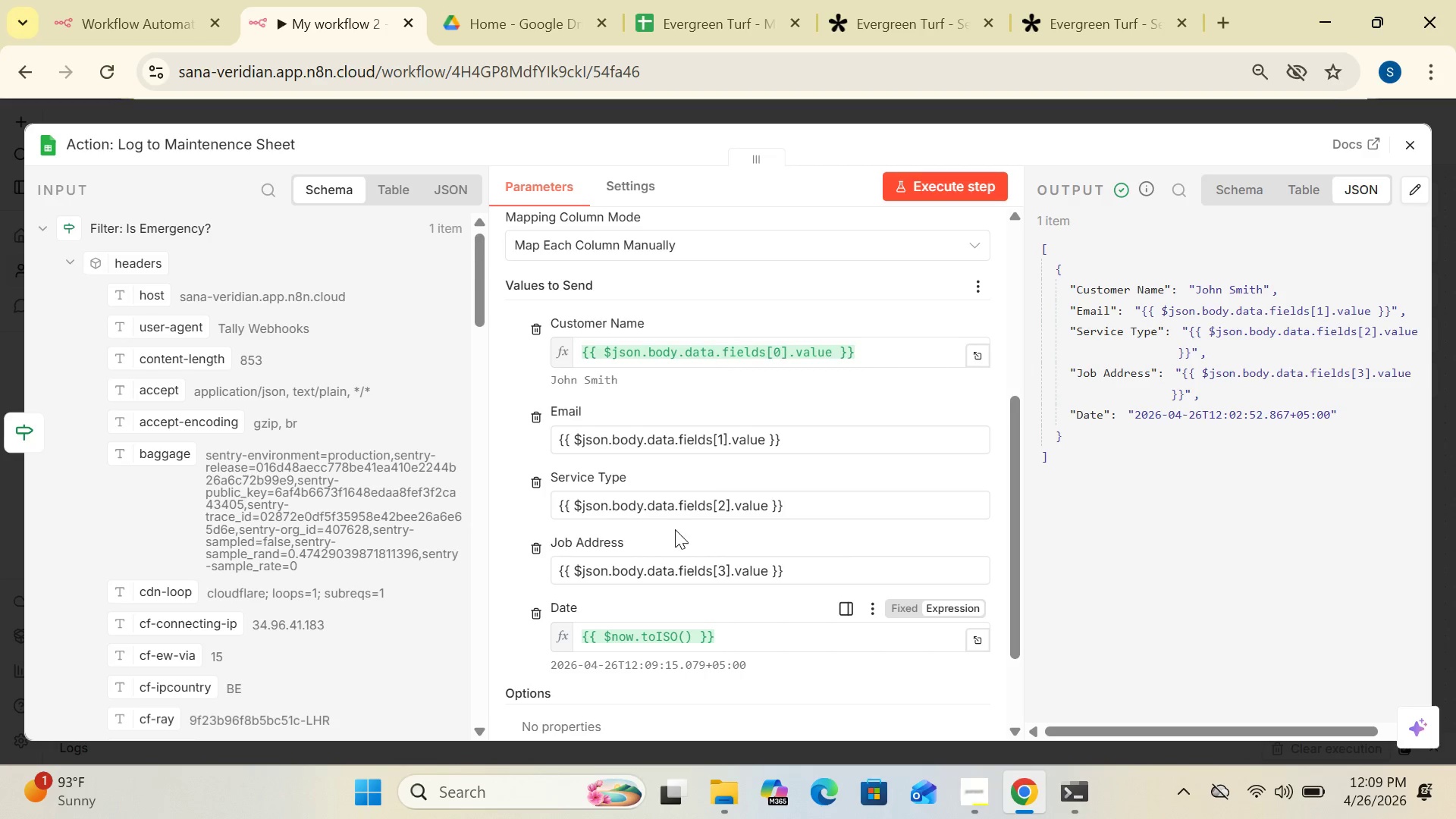 
left_click([976, 505])
 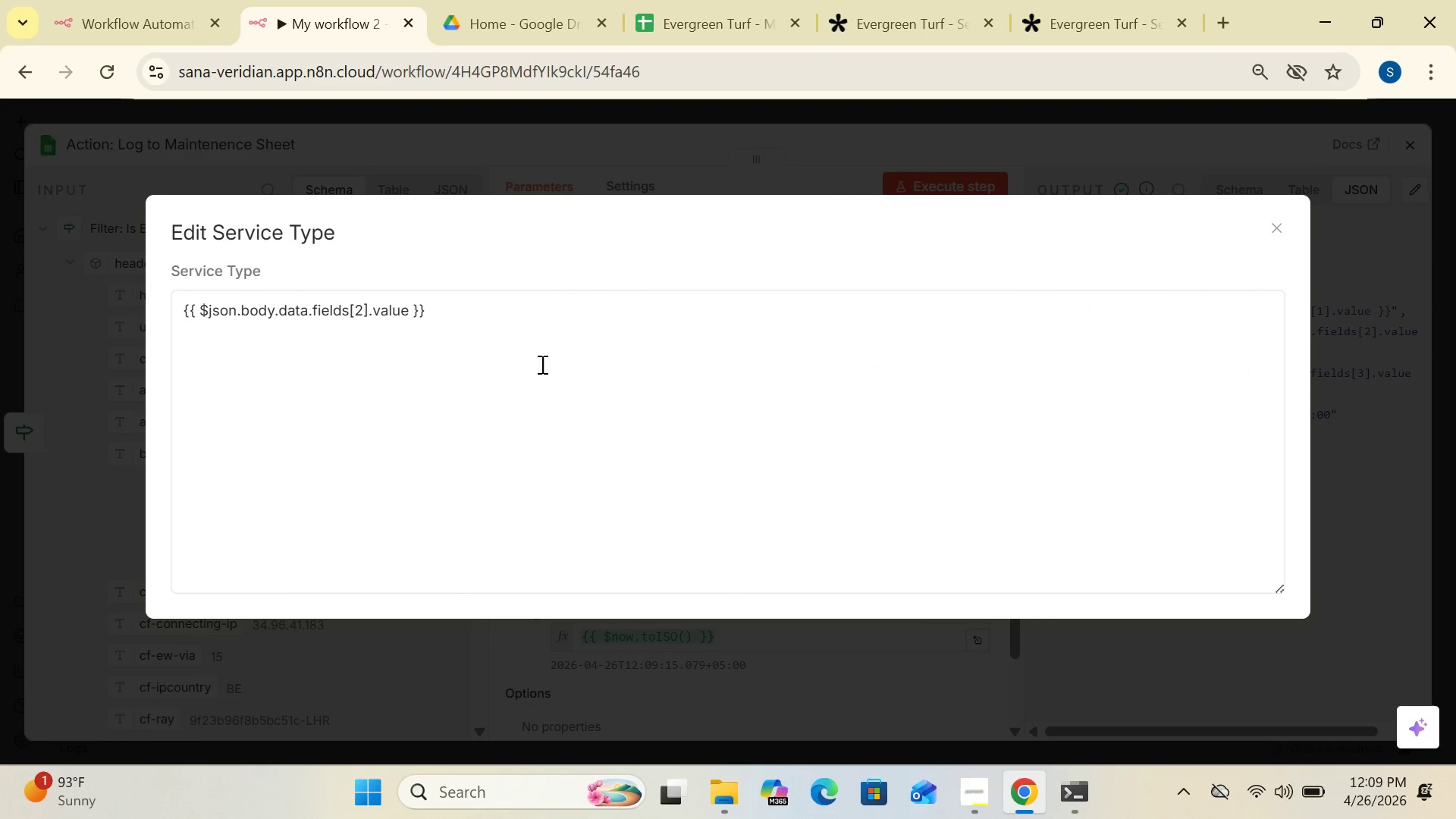 
left_click([491, 327])
 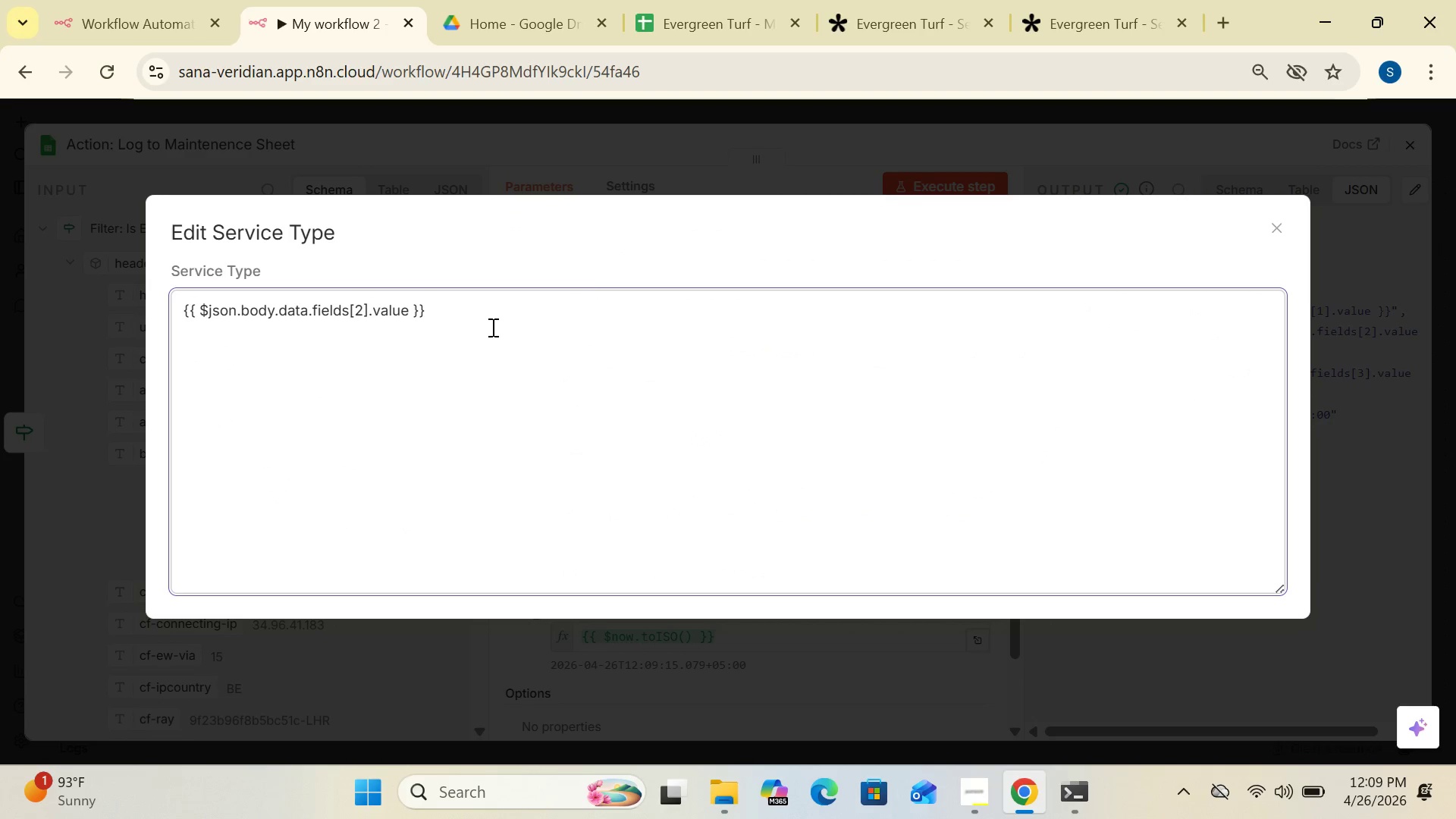 
hold_key(key=Backspace, duration=1.09)
 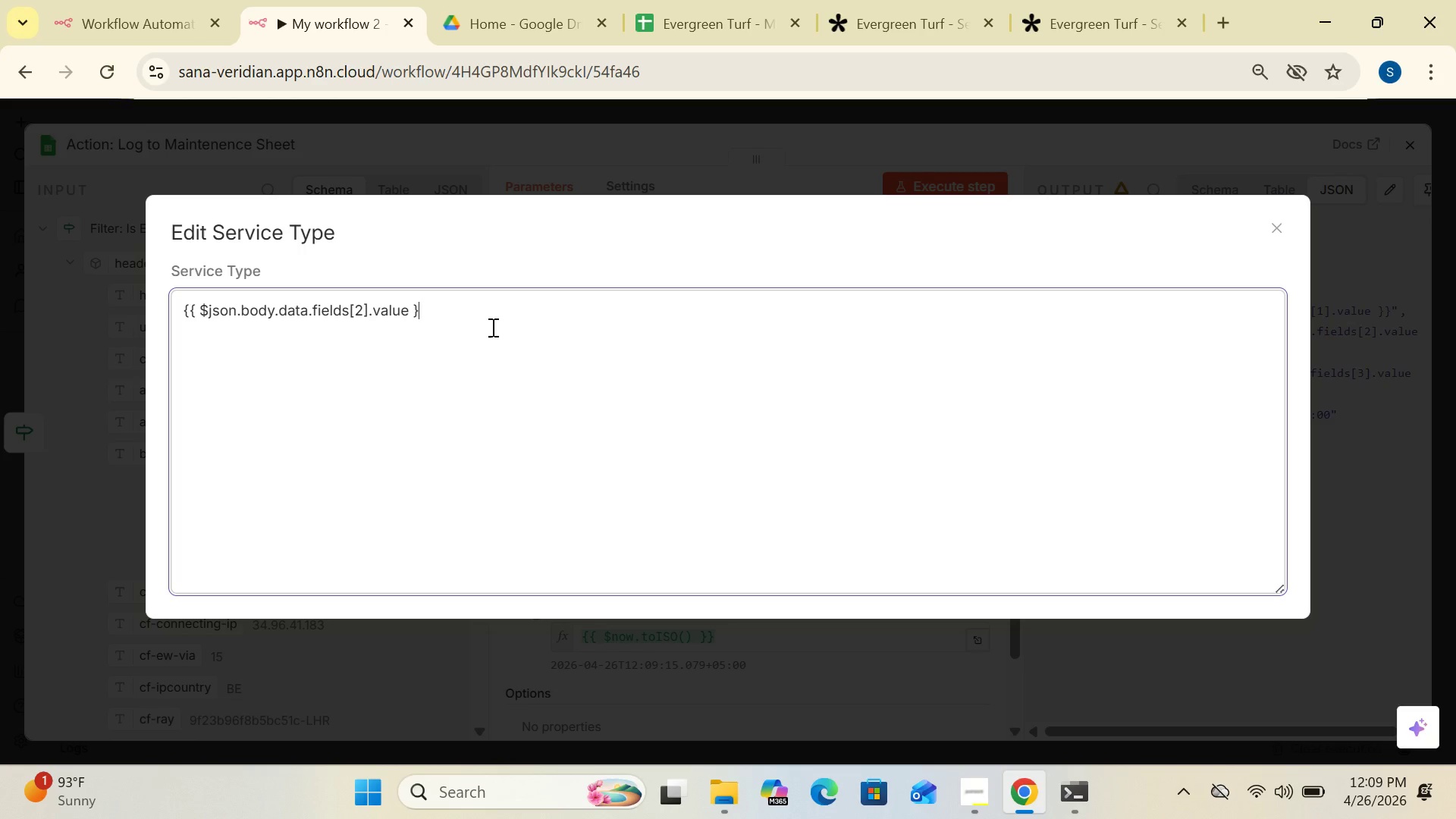 
key(Backspace)
 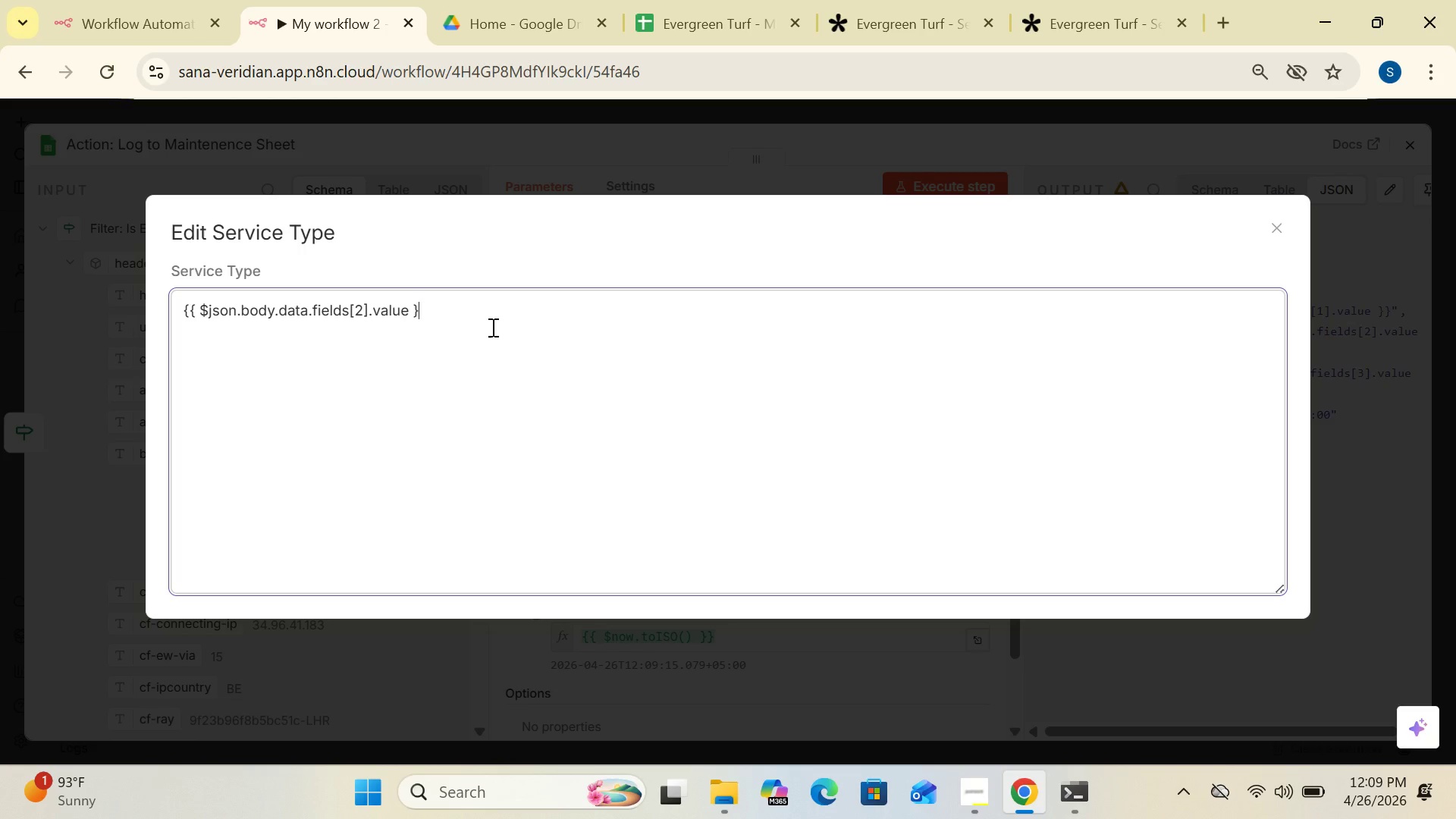 
key(Backspace)
 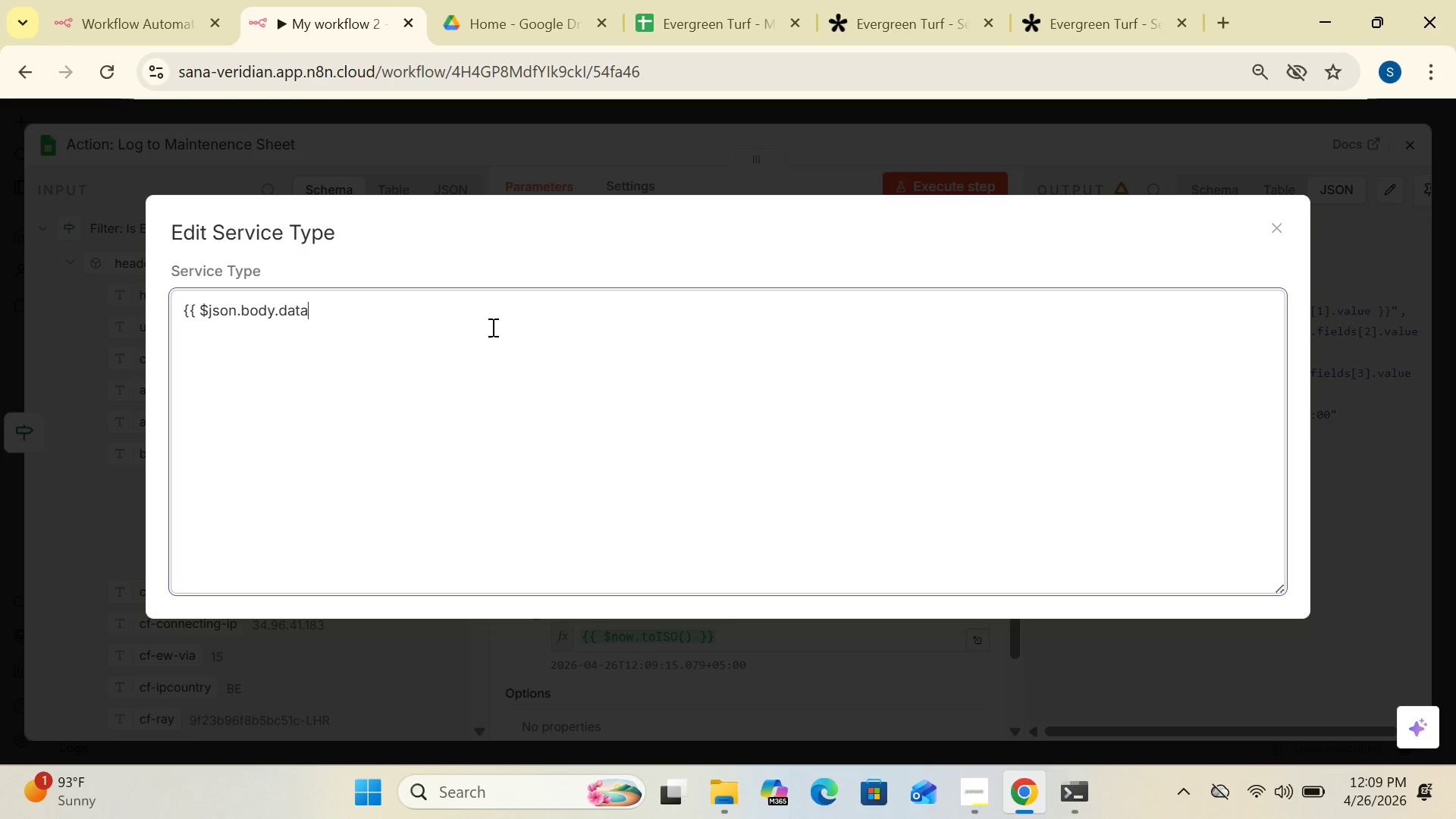 
hold_key(key=Backspace, duration=0.88)
 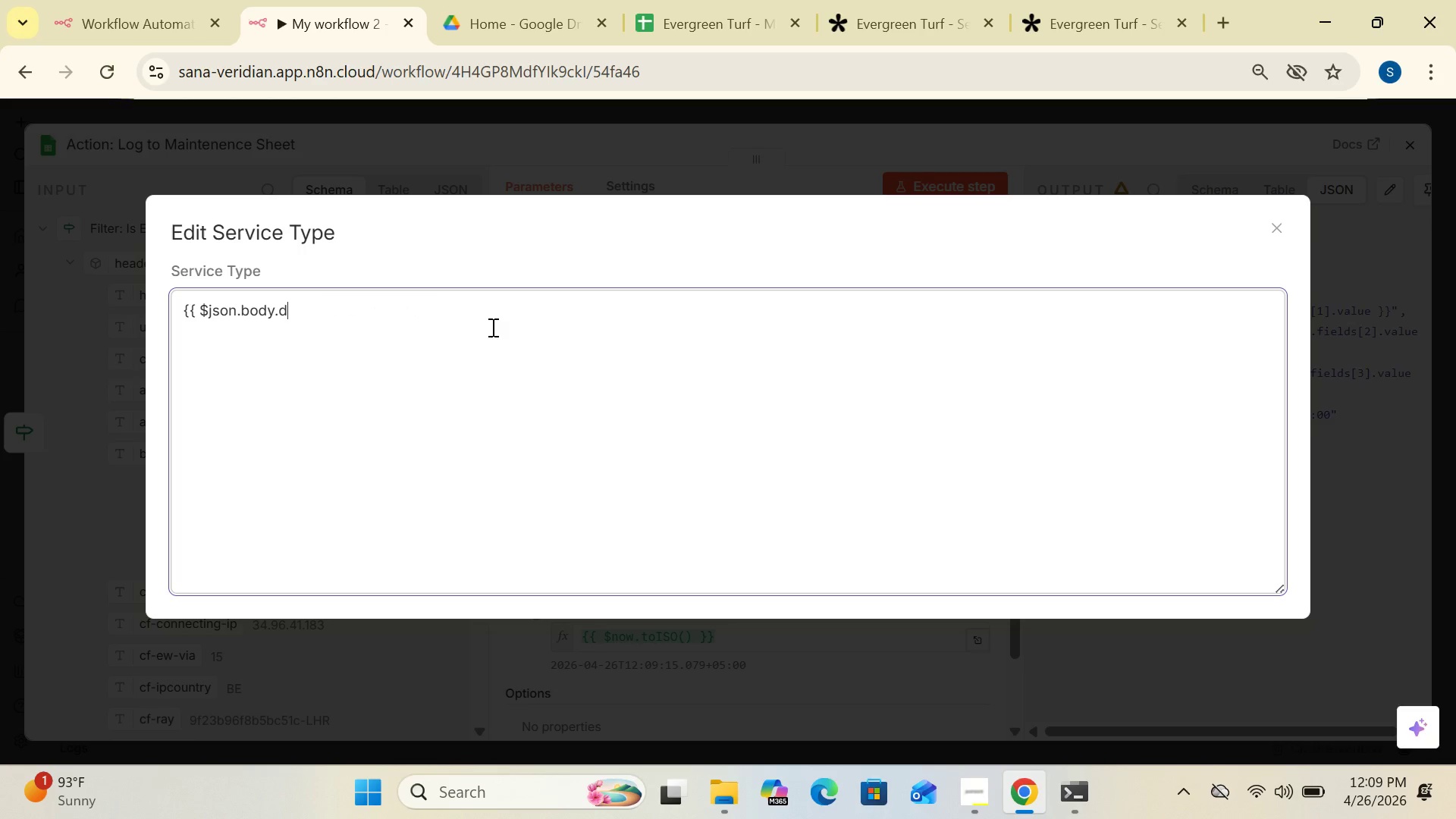 
key(Backspace)
 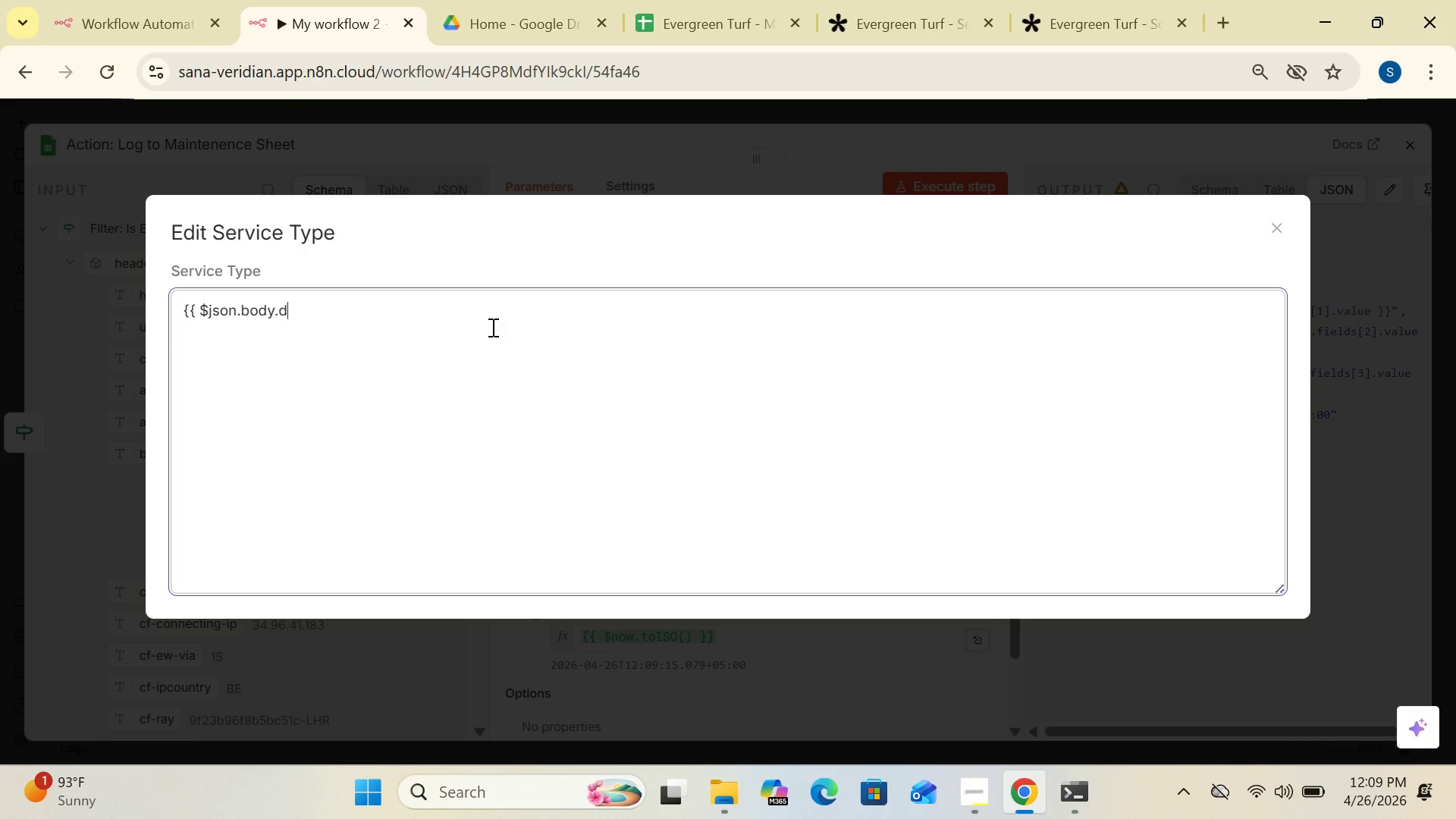 
key(Backspace)
 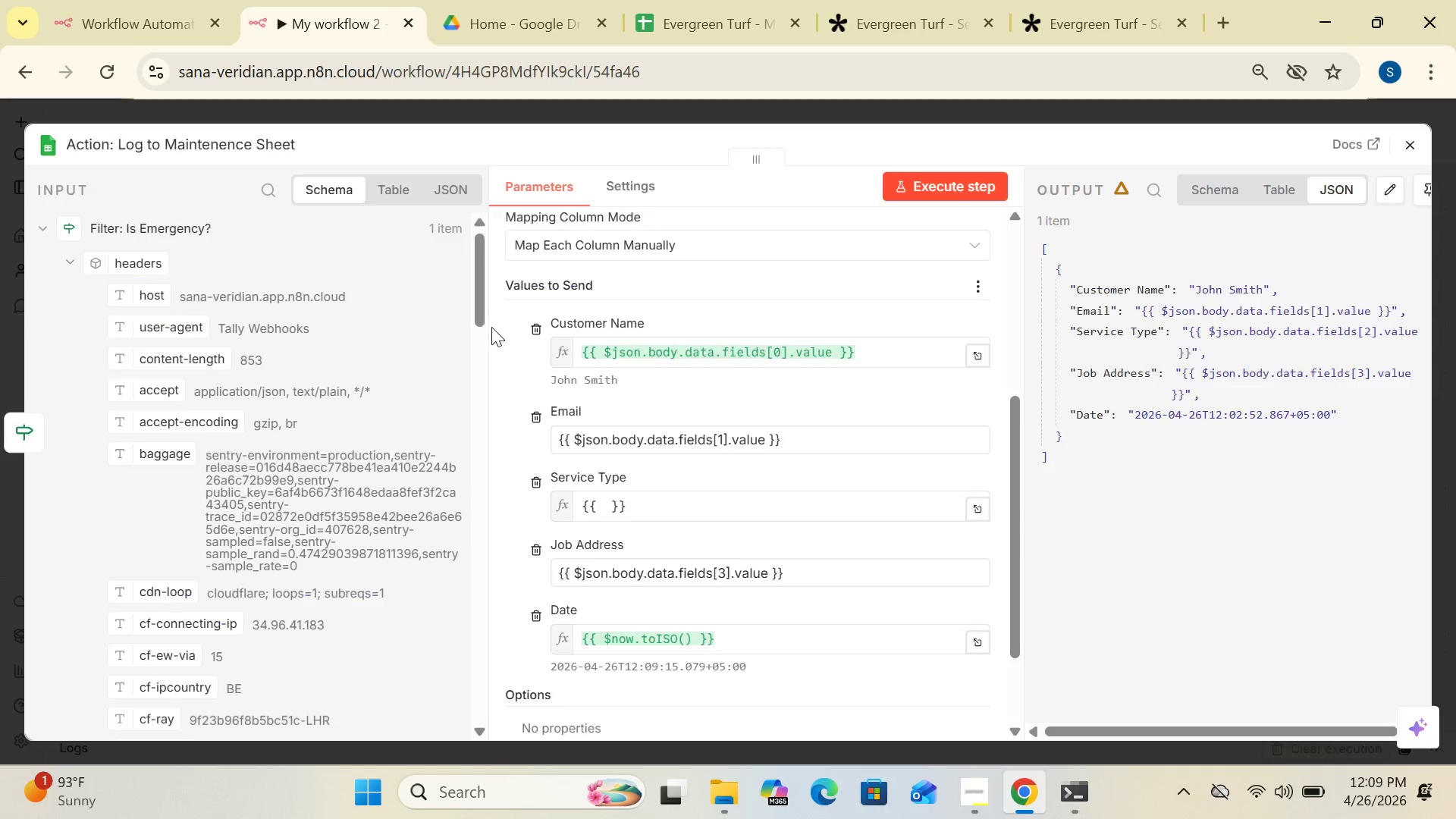 
key(Backspace)
 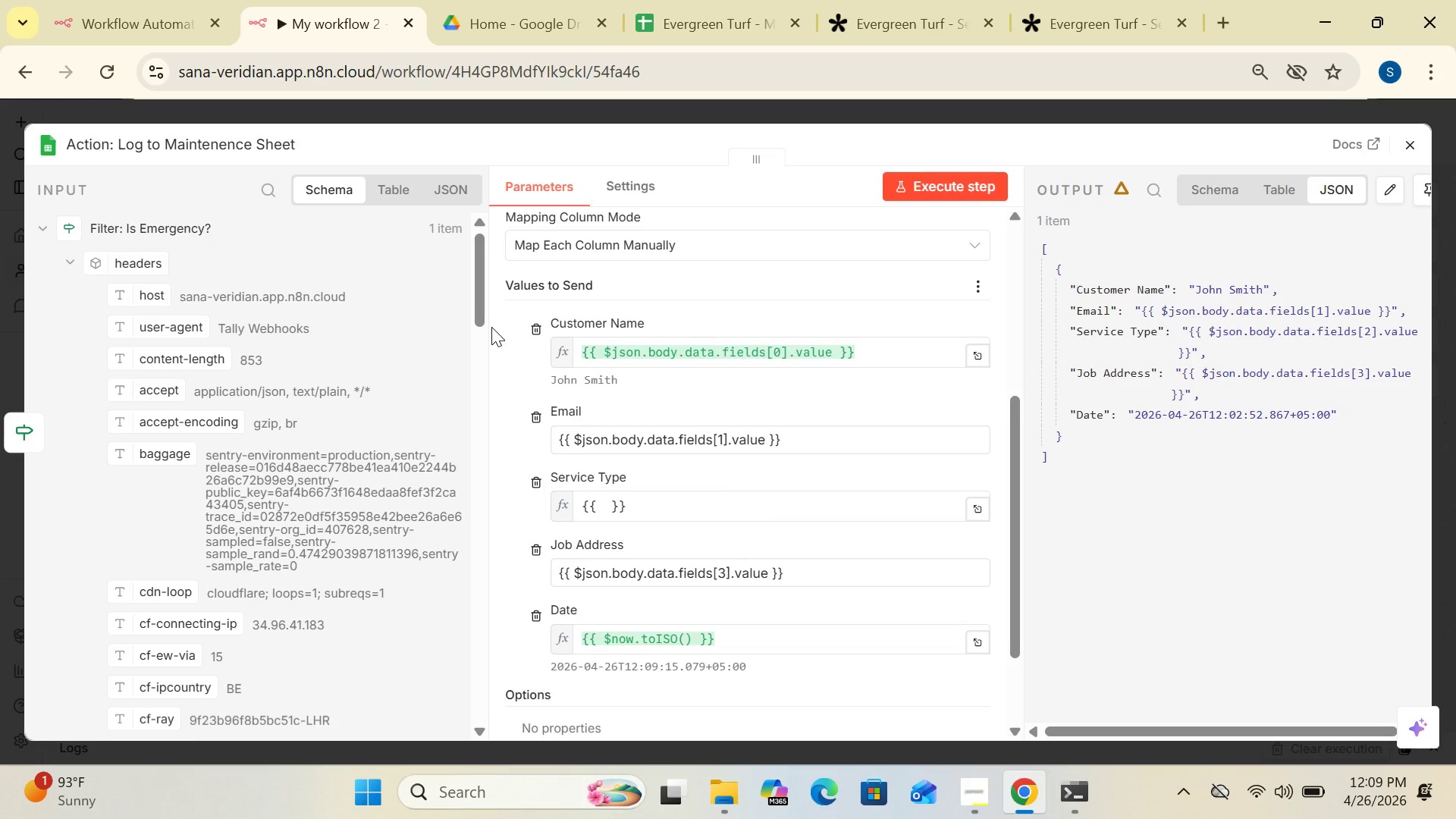 
key(Backspace)
 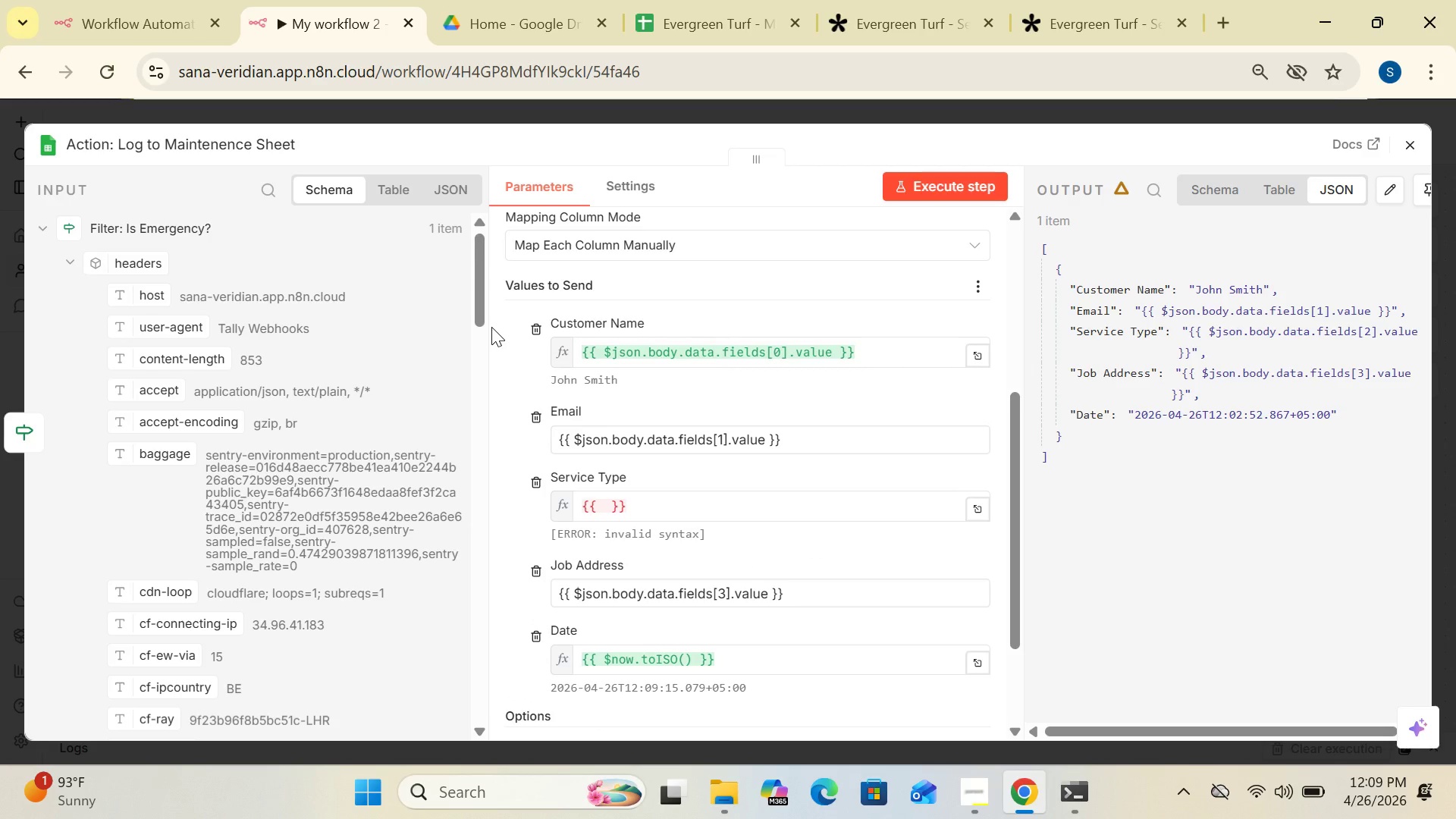 
left_click_drag(start_coordinate=[491, 327], to_coordinate=[719, 488])
 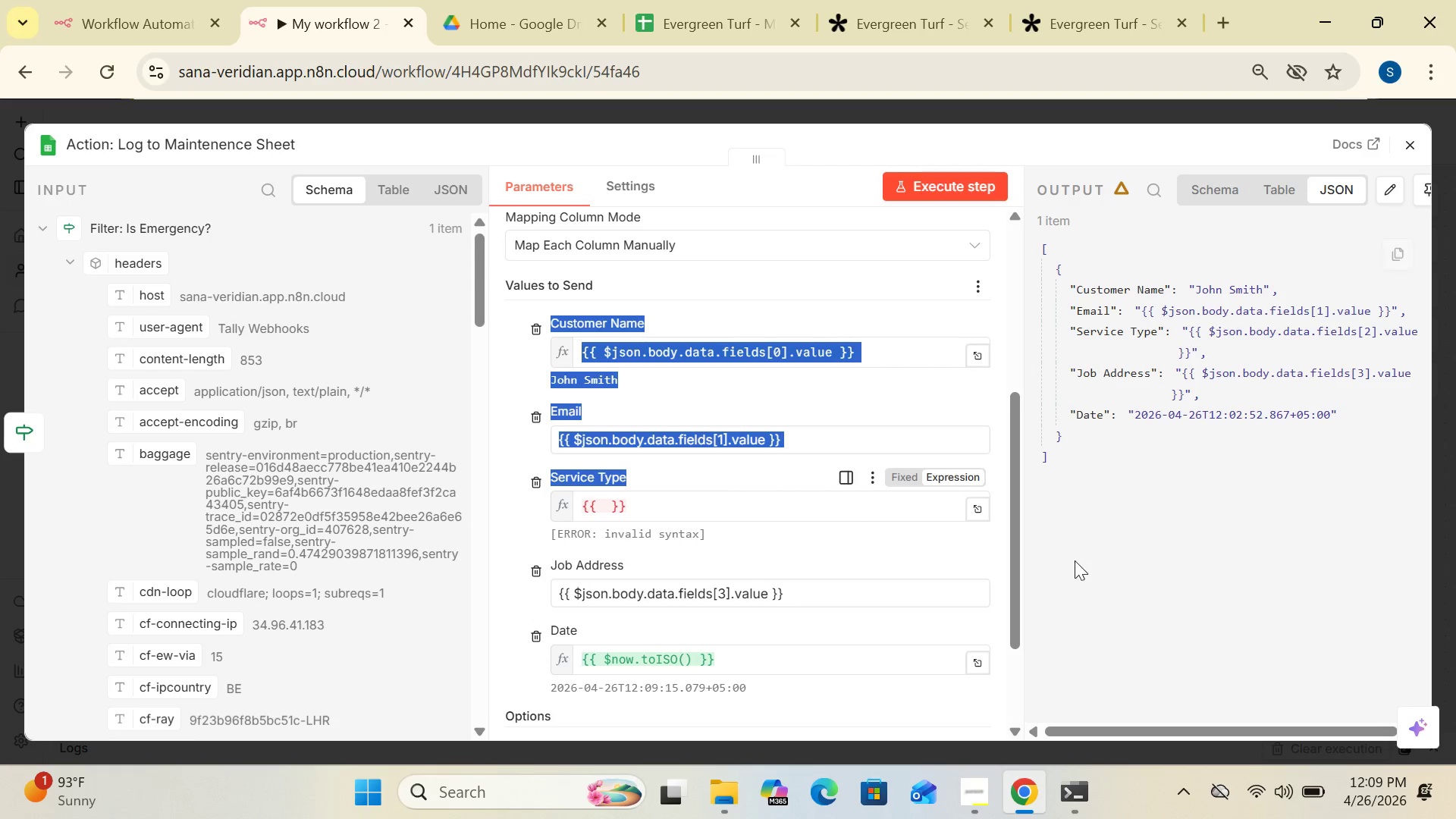 
left_click([1081, 561])
 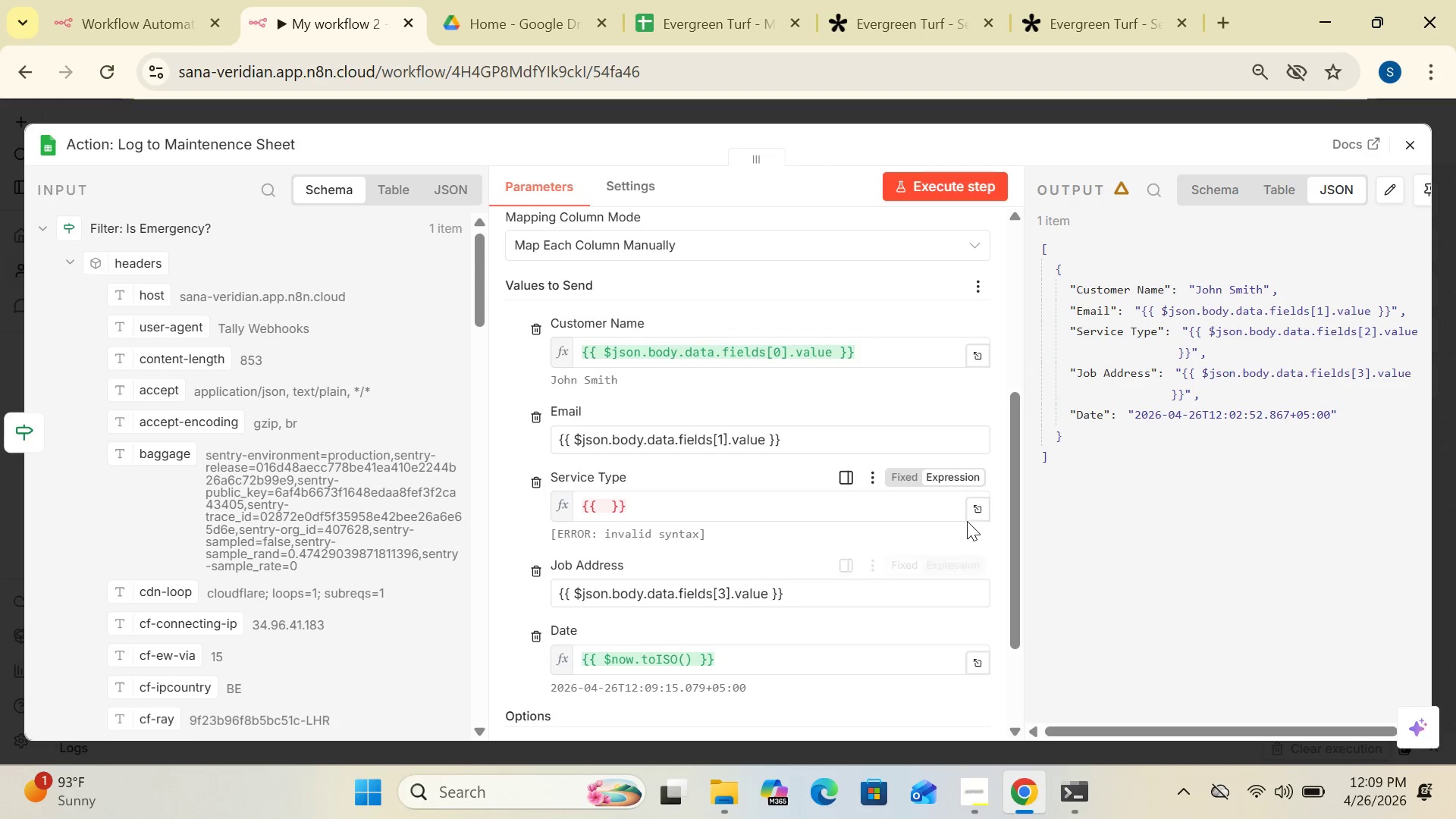 
left_click([979, 504])
 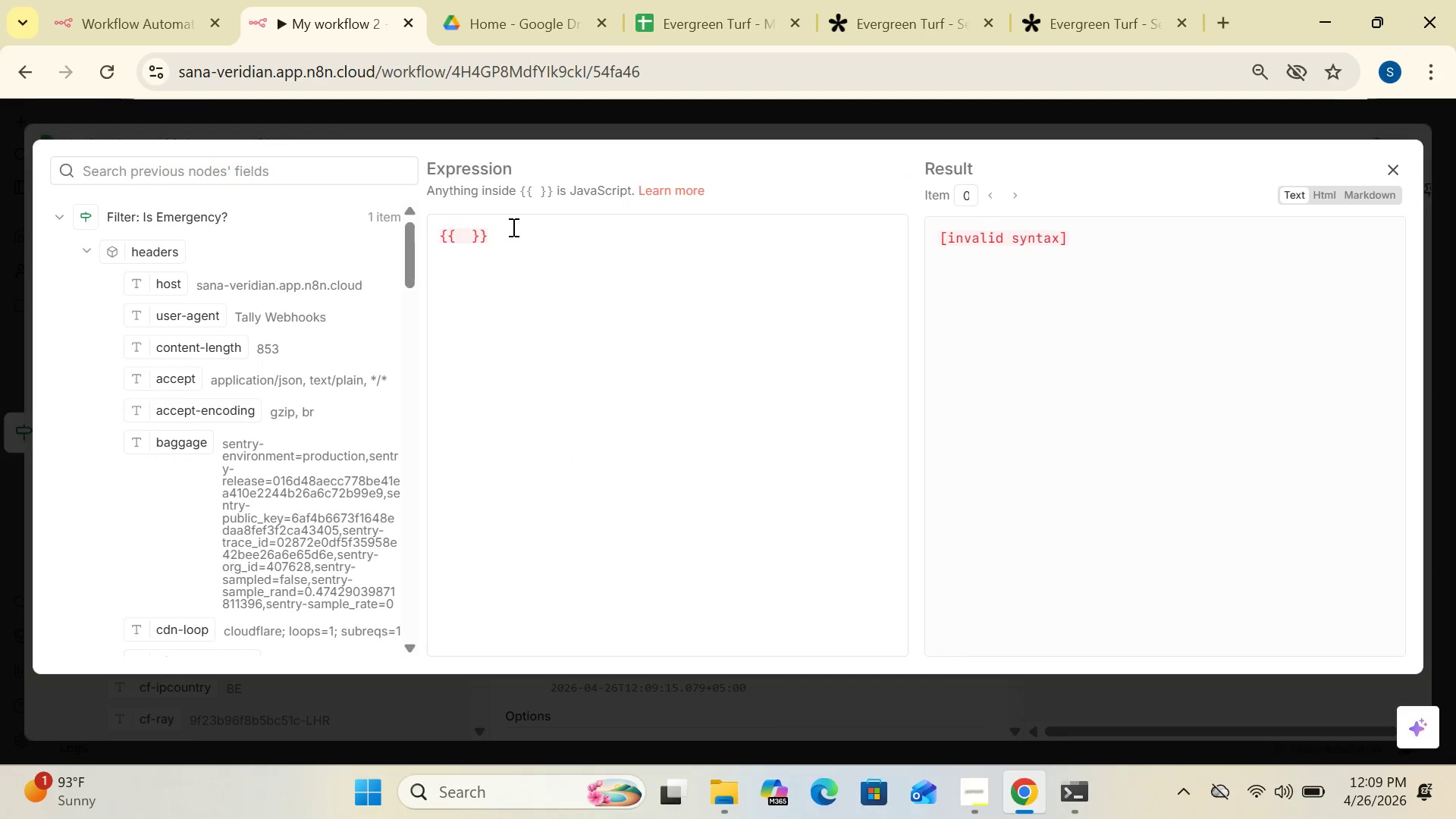 
left_click([510, 231])
 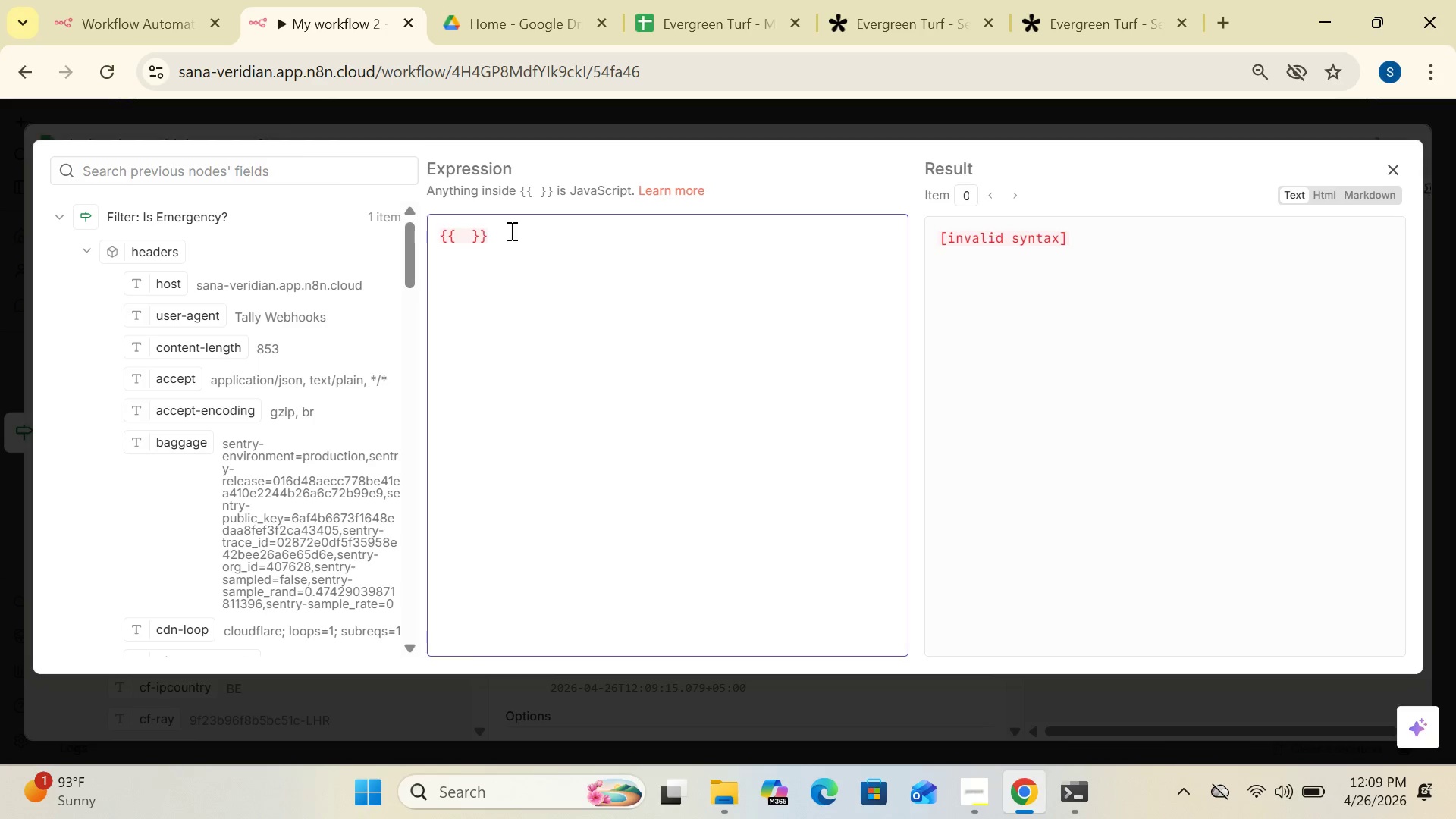 
hold_key(key=Backspace, duration=1.05)
 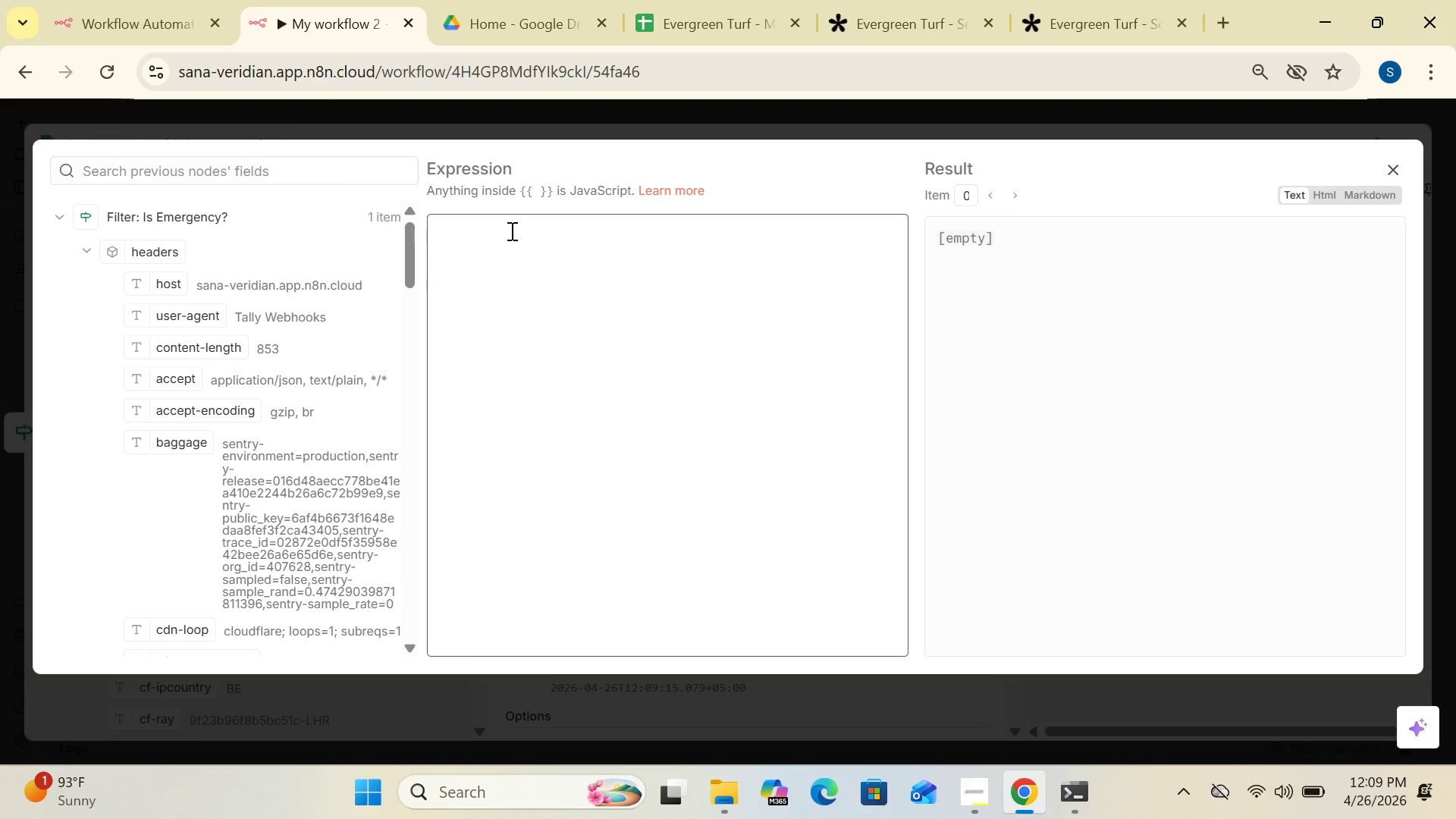 
wait(7.98)
 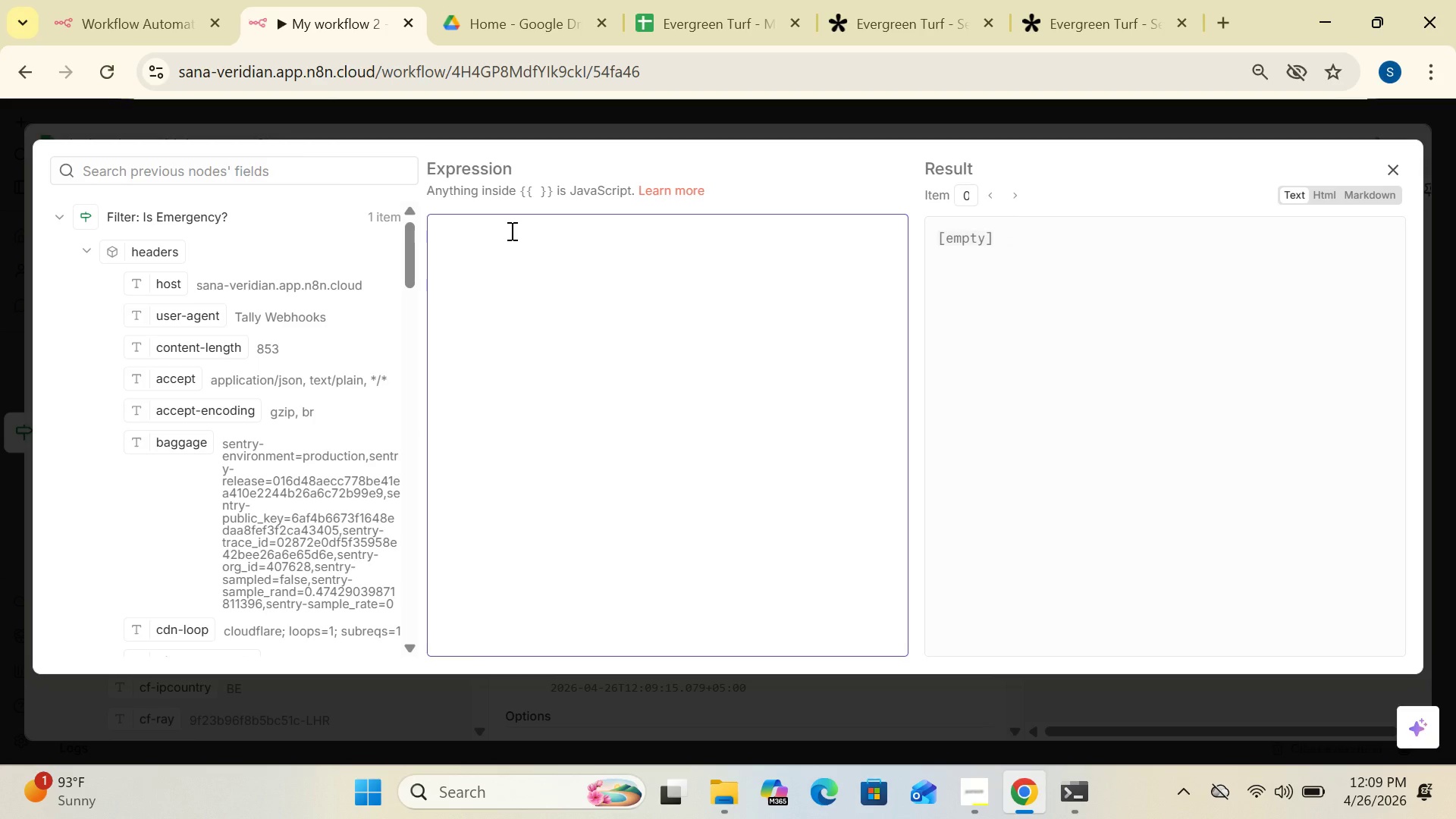 
key(Shift+BracketLeft)
 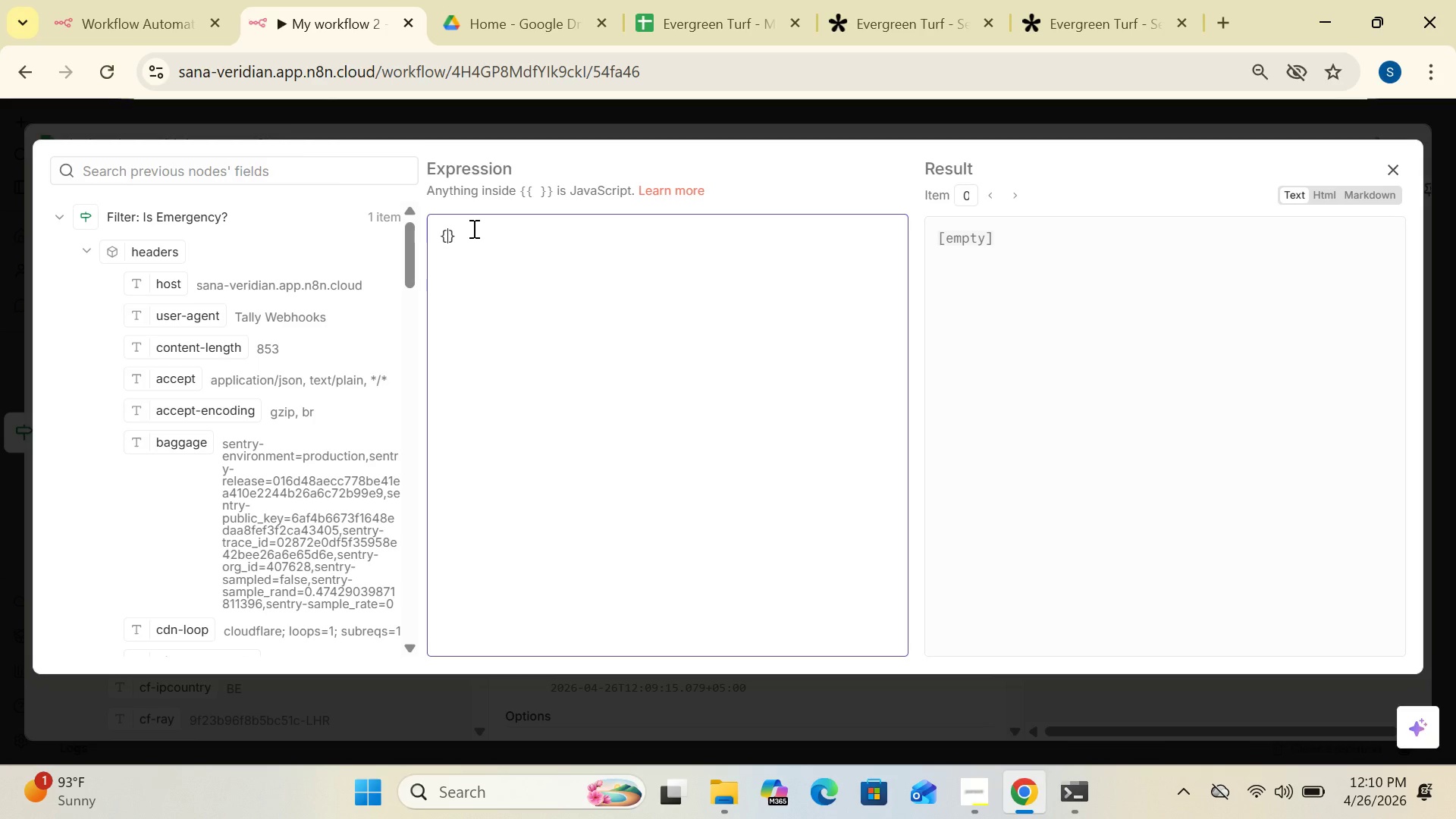 
key(Shift+BracketLeft)
 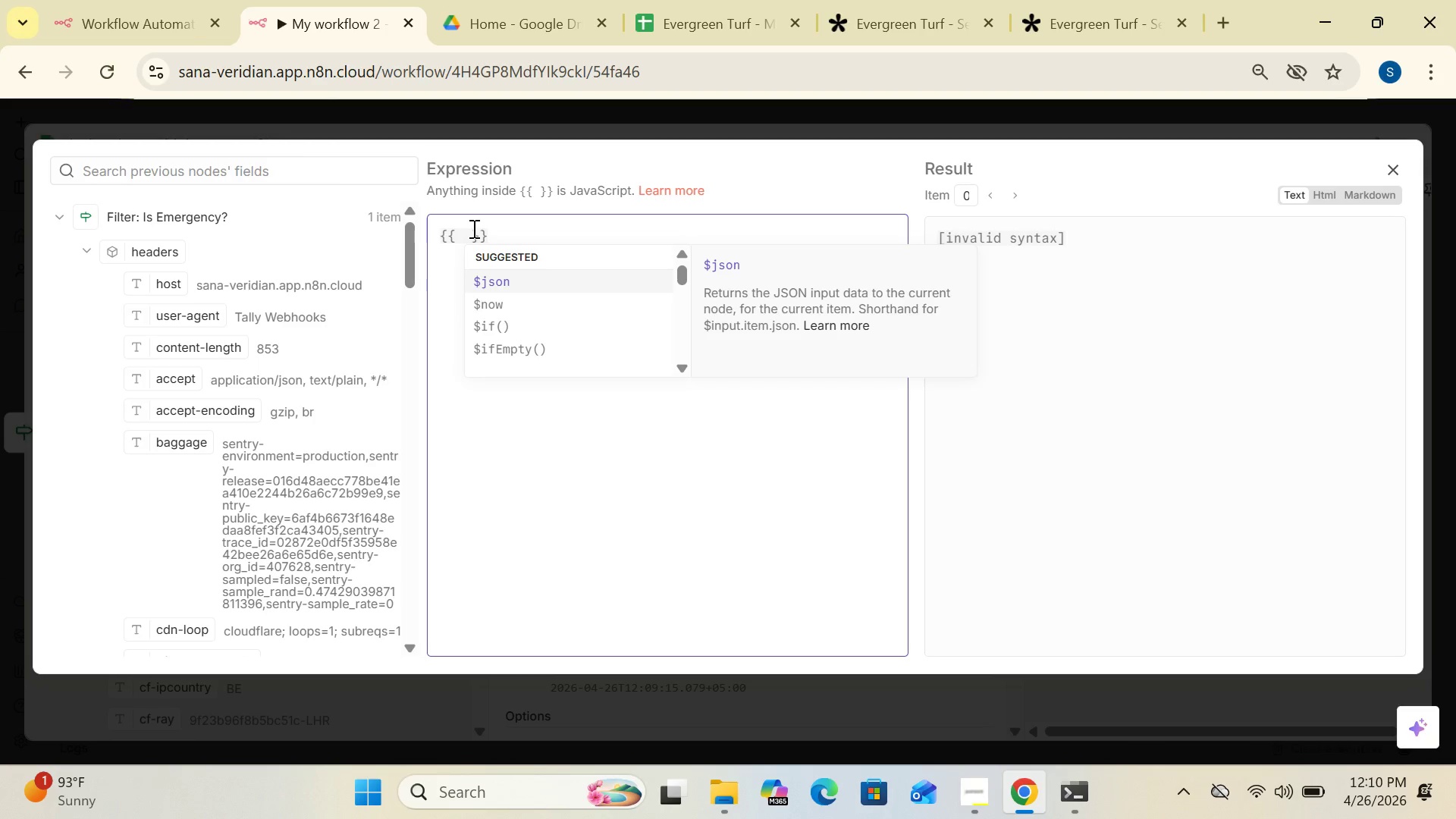 
key(Shift+4)
 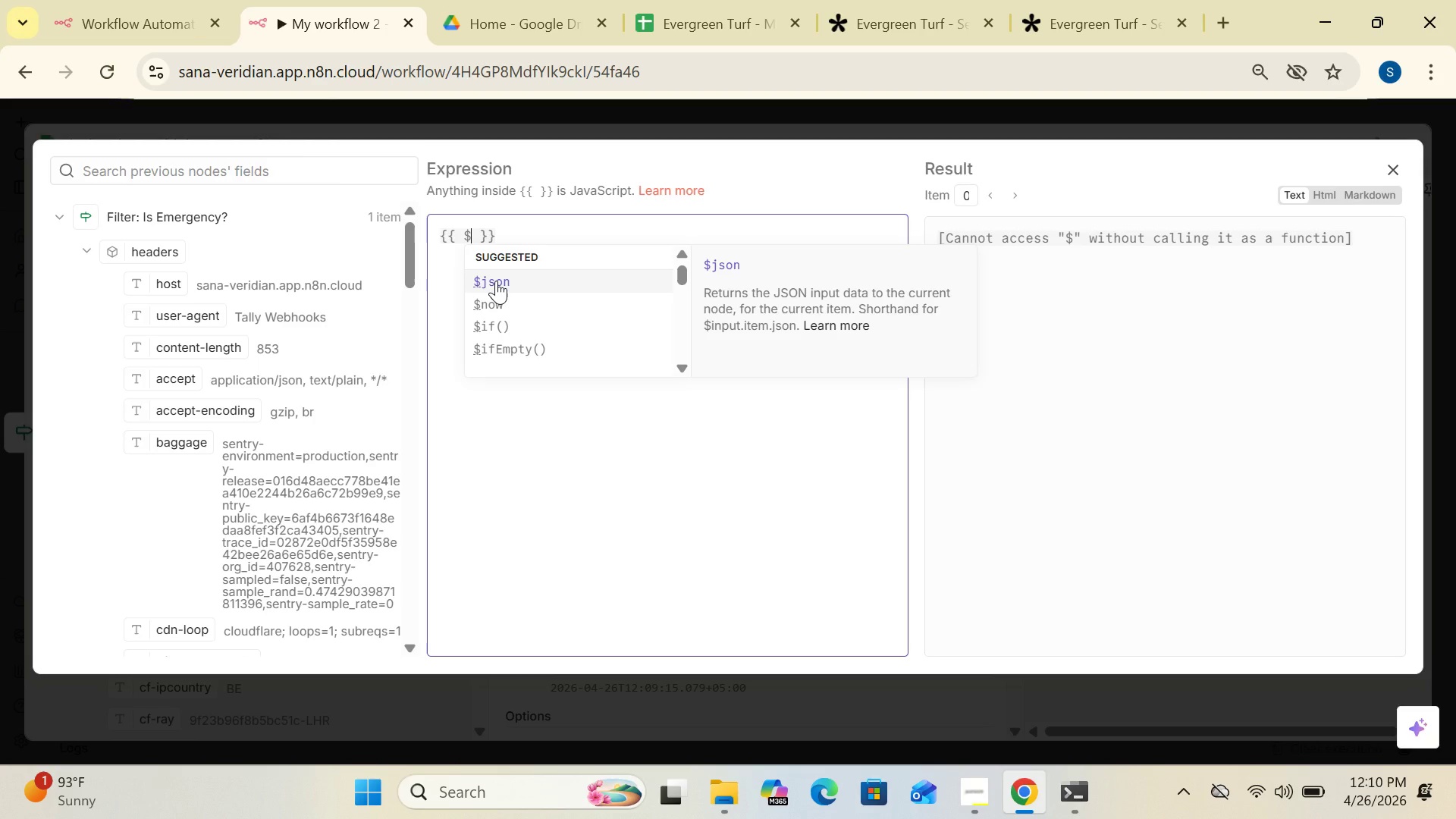 
left_click([496, 281])
 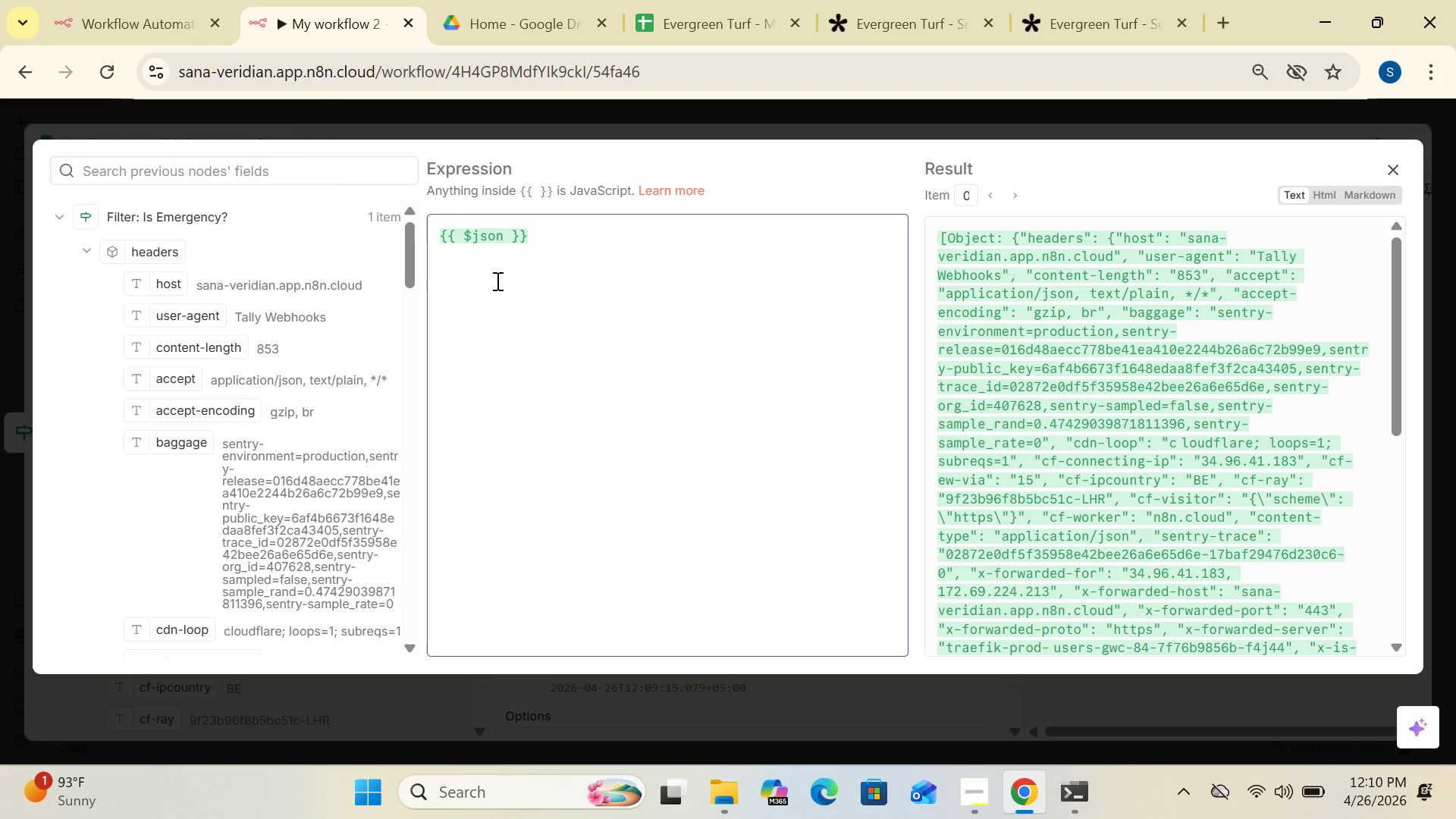 
type(.boy)
 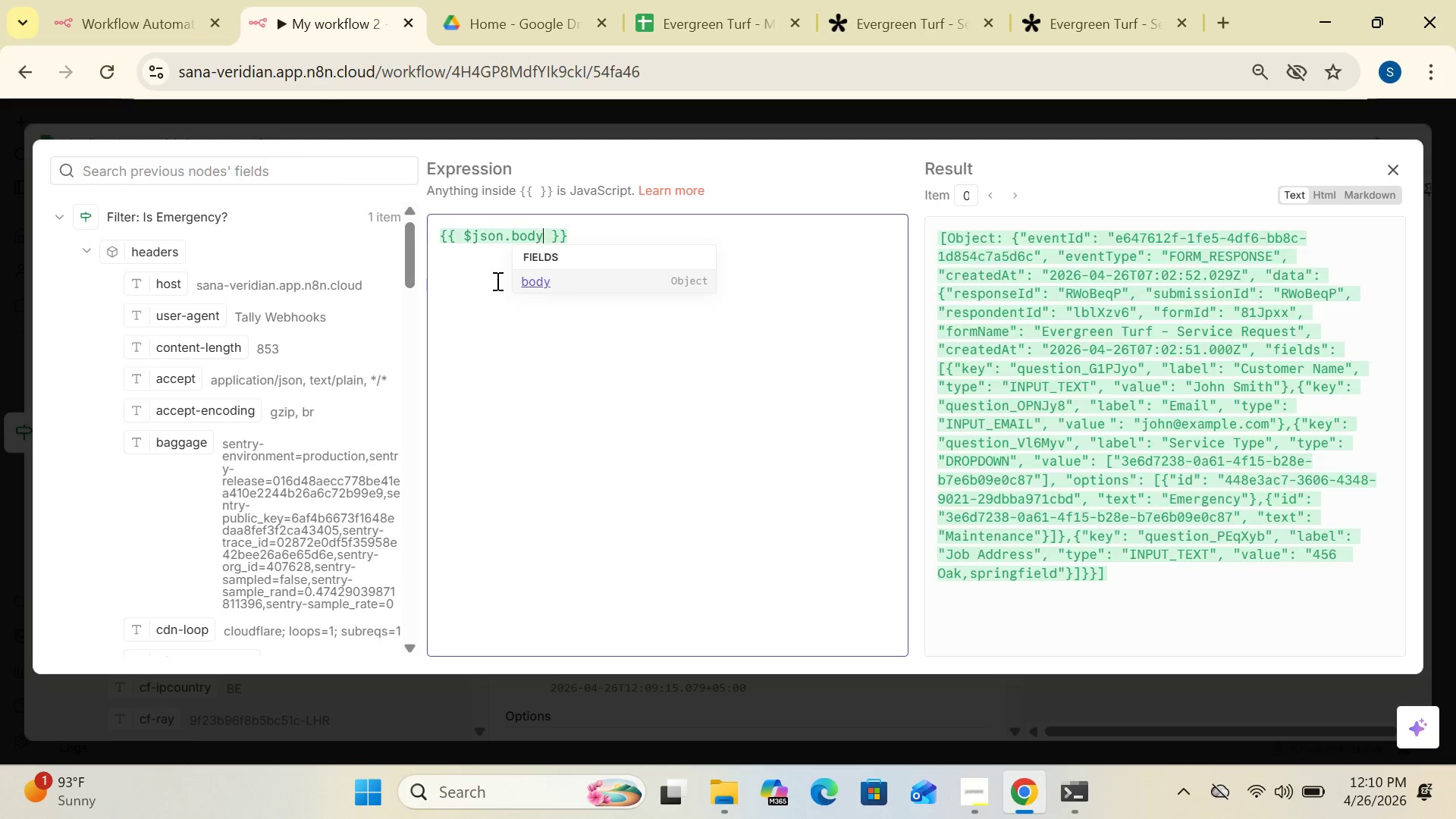 
hold_key(key=D, duration=0.34)
 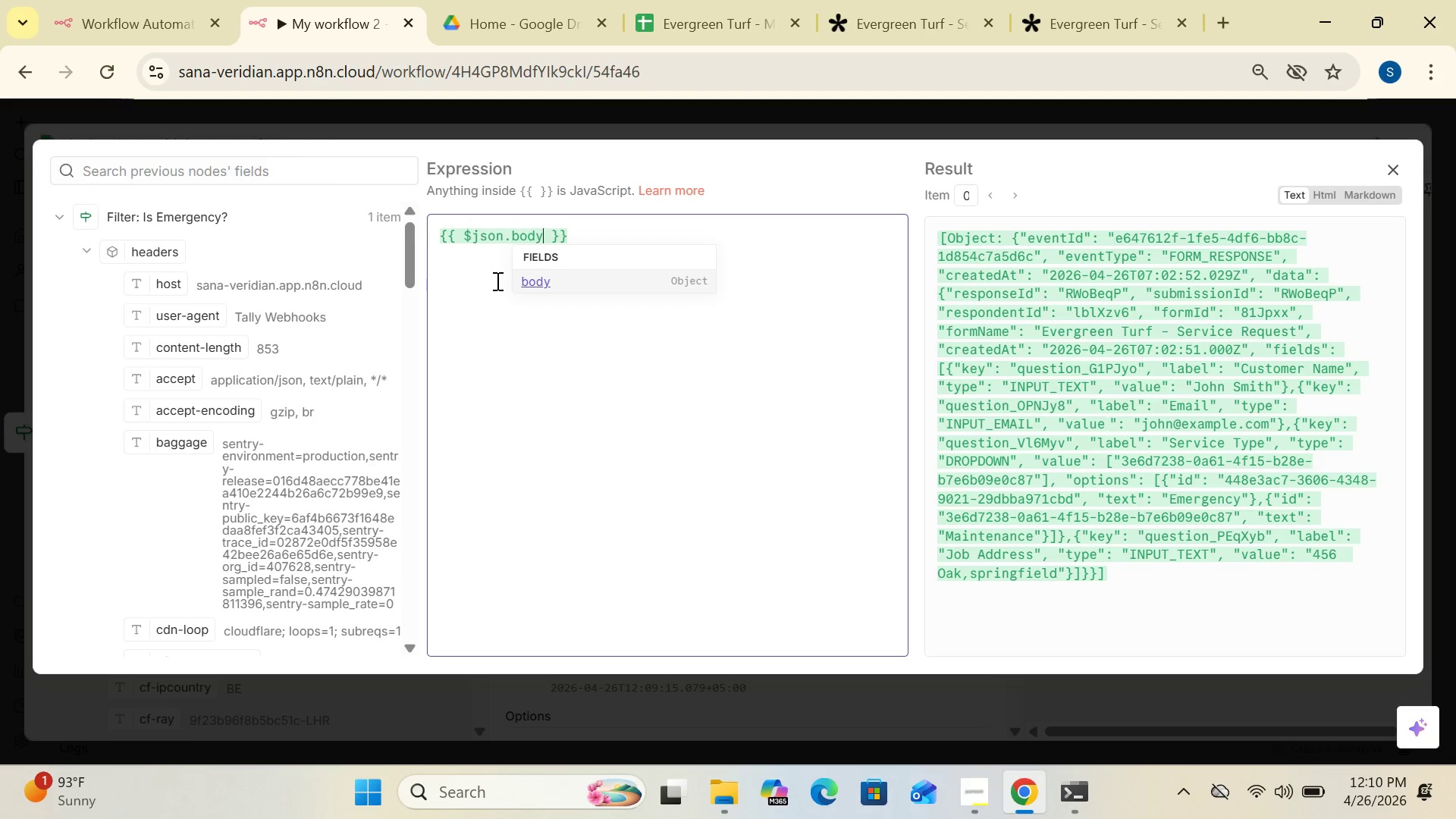 
wait(7.61)
 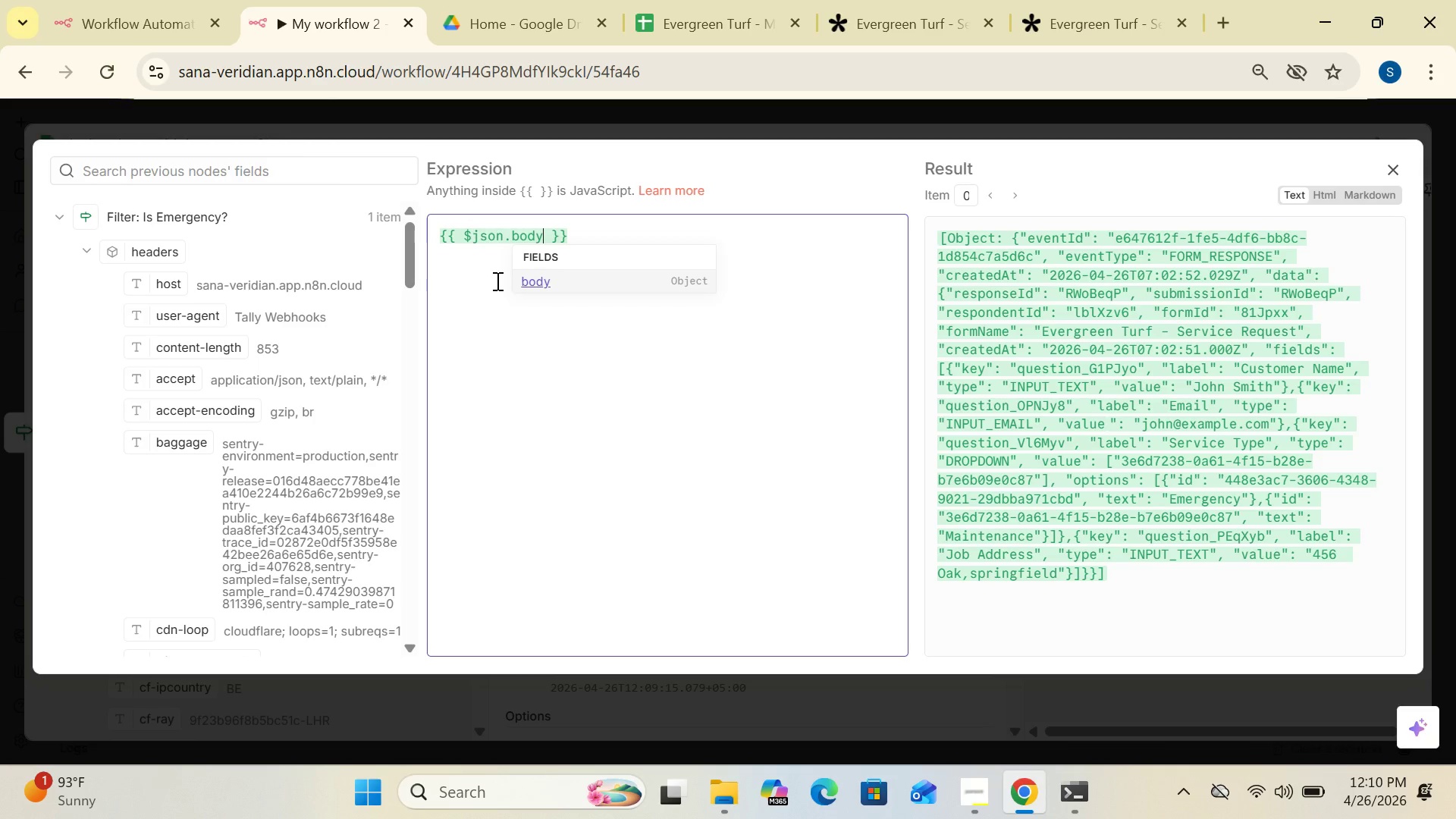 
type(.data.fields[2.)
key(Backspace)
 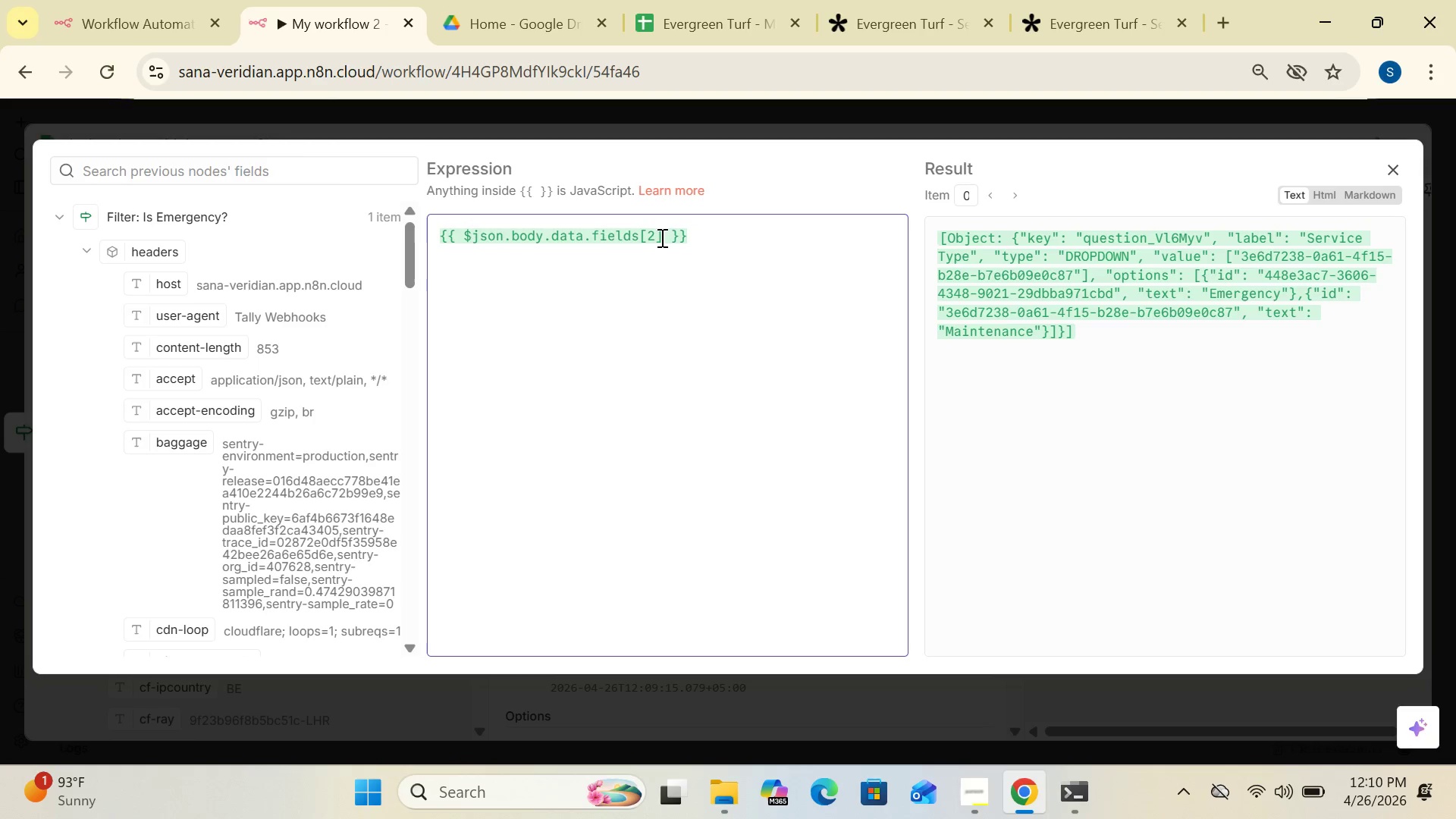 
left_click([666, 236])
 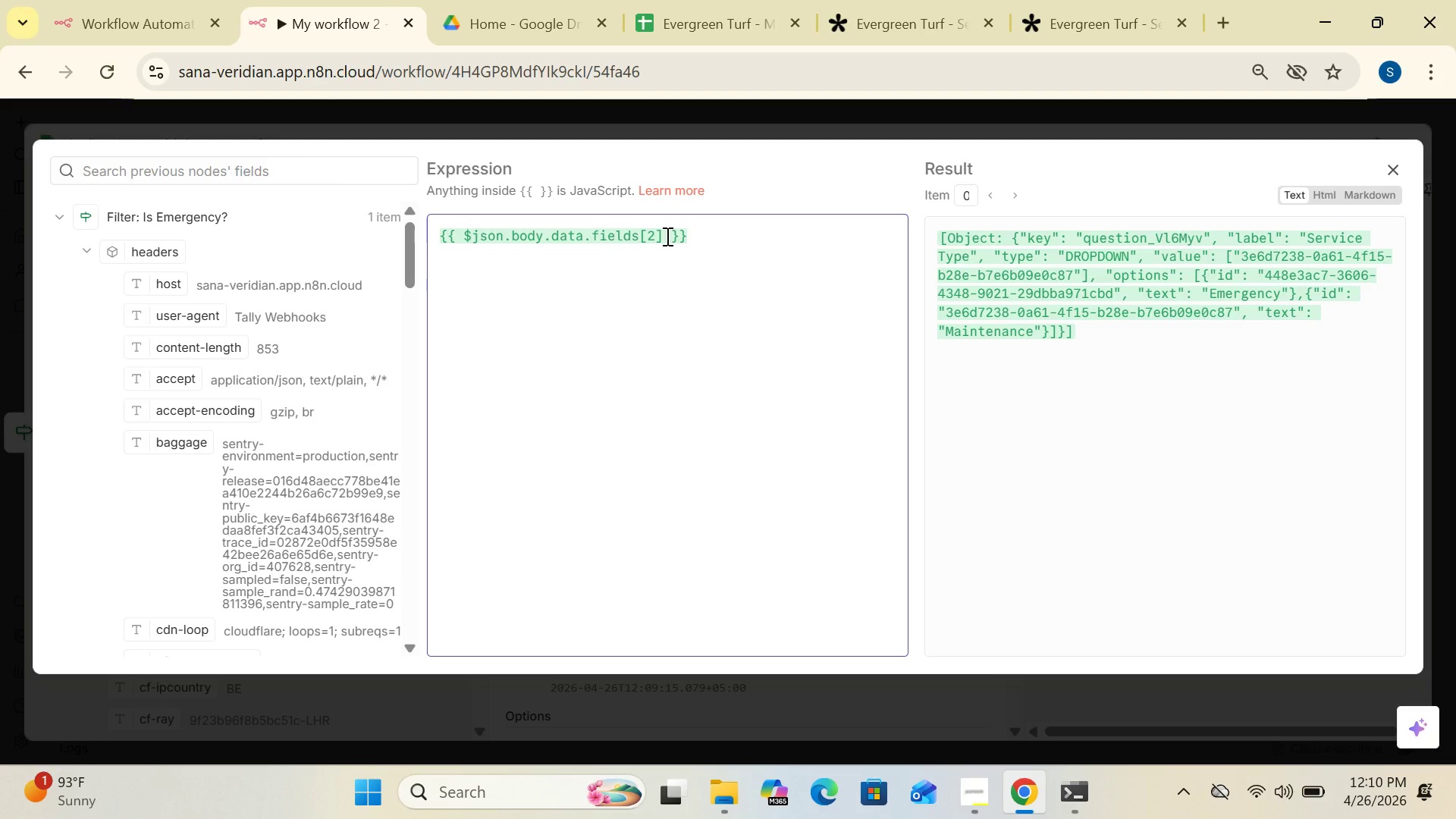 
type(.value[)
 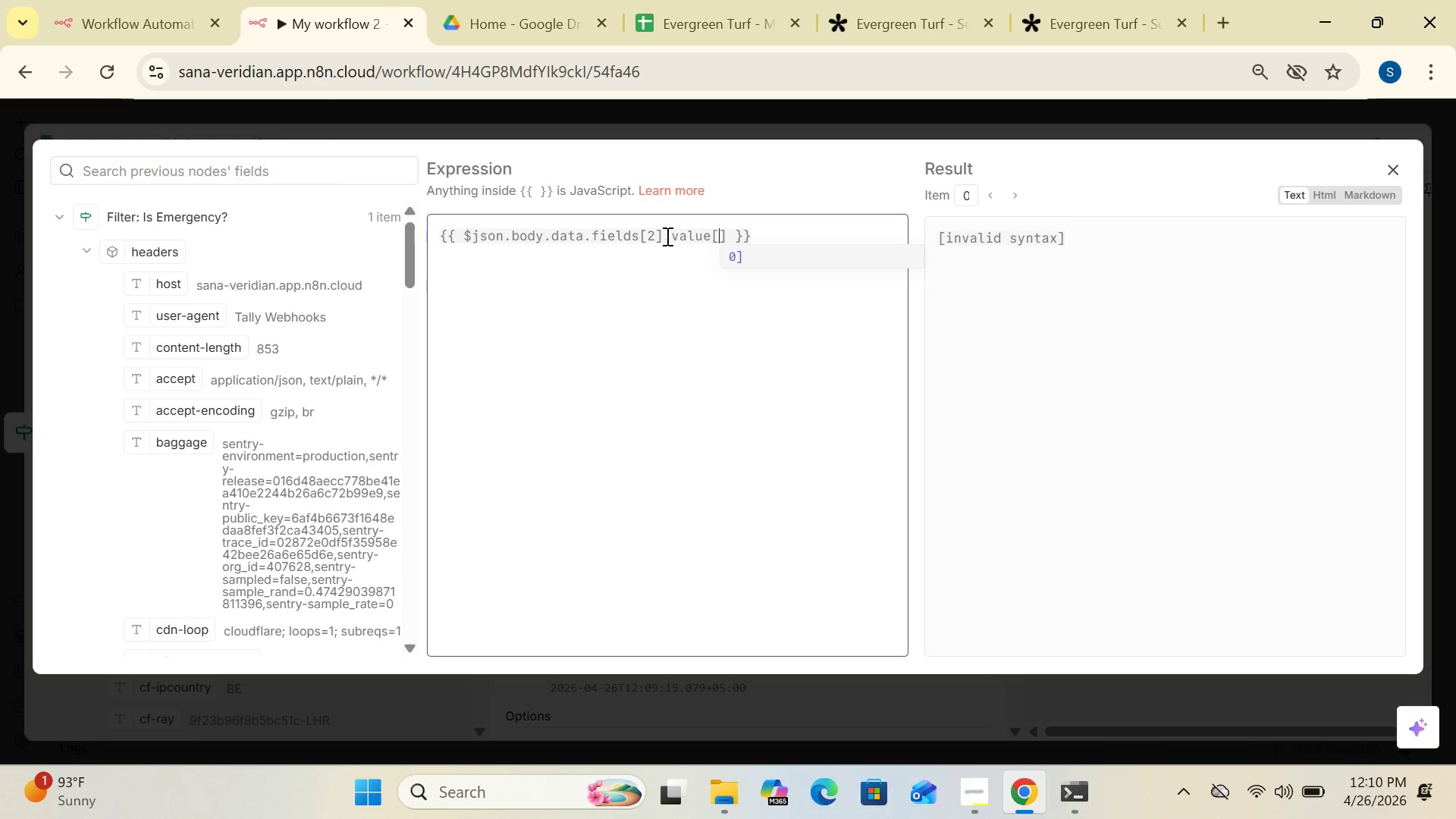 
key(0)
 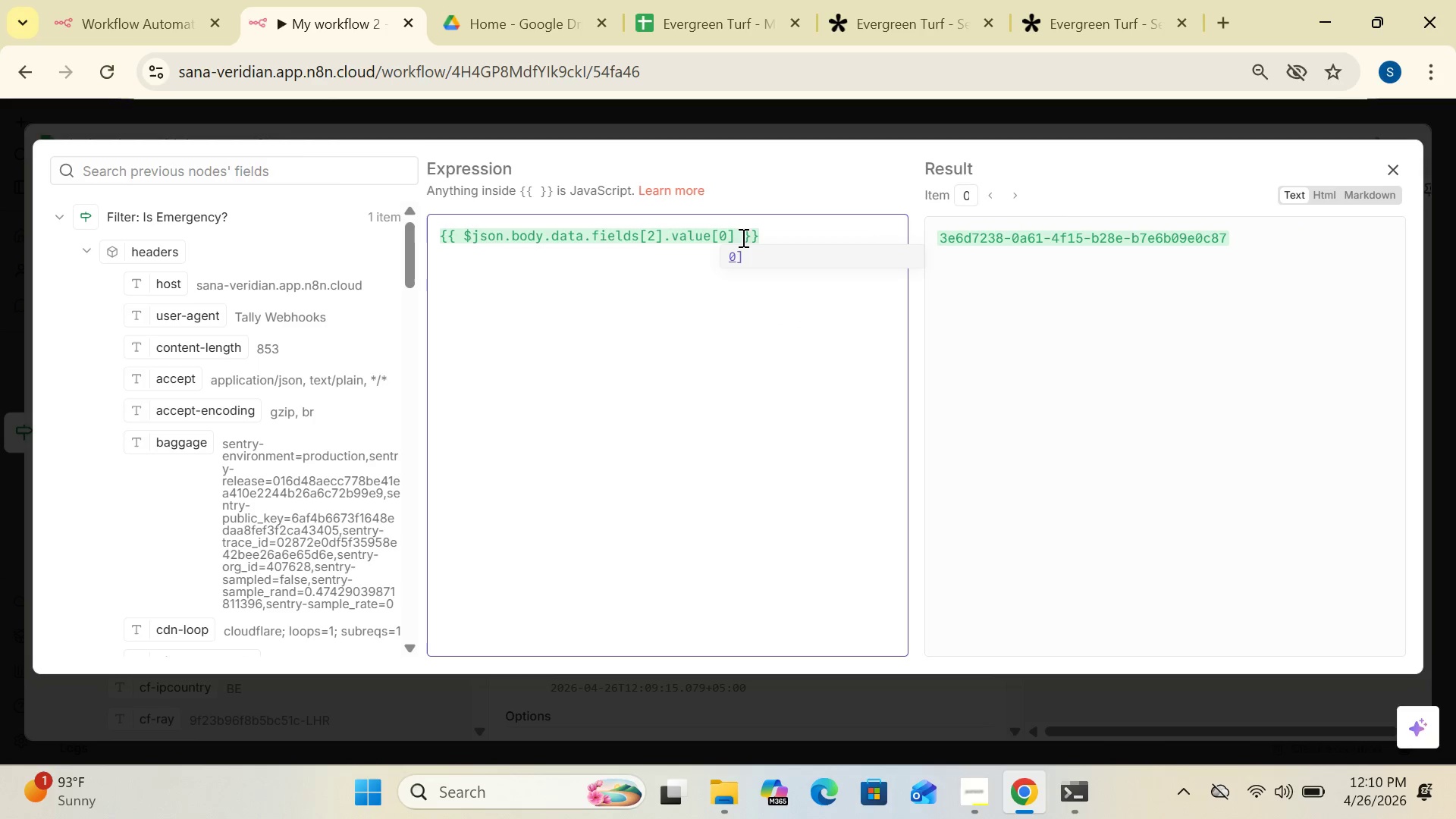 
left_click([739, 236])
 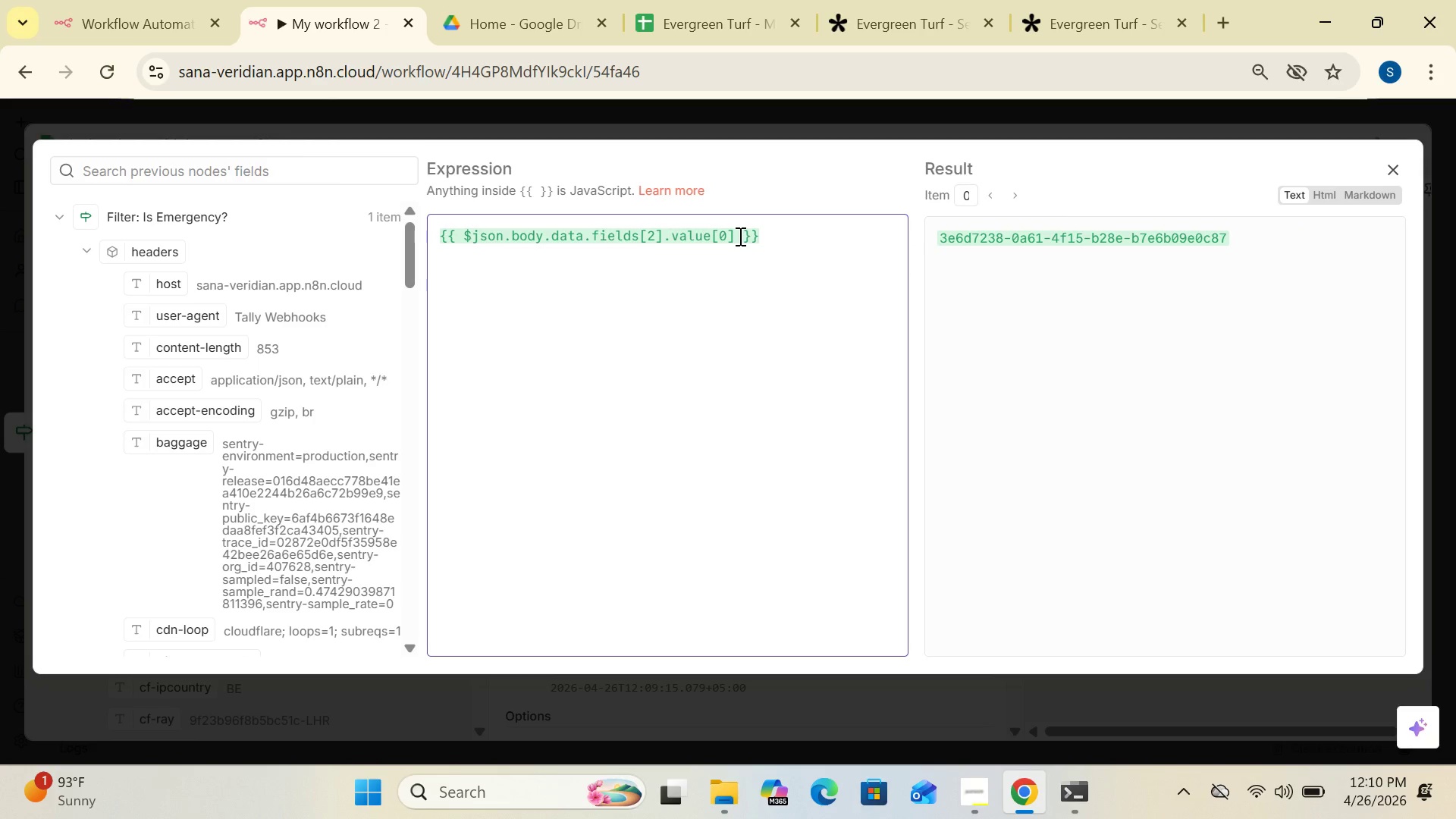 
key(Equal)
 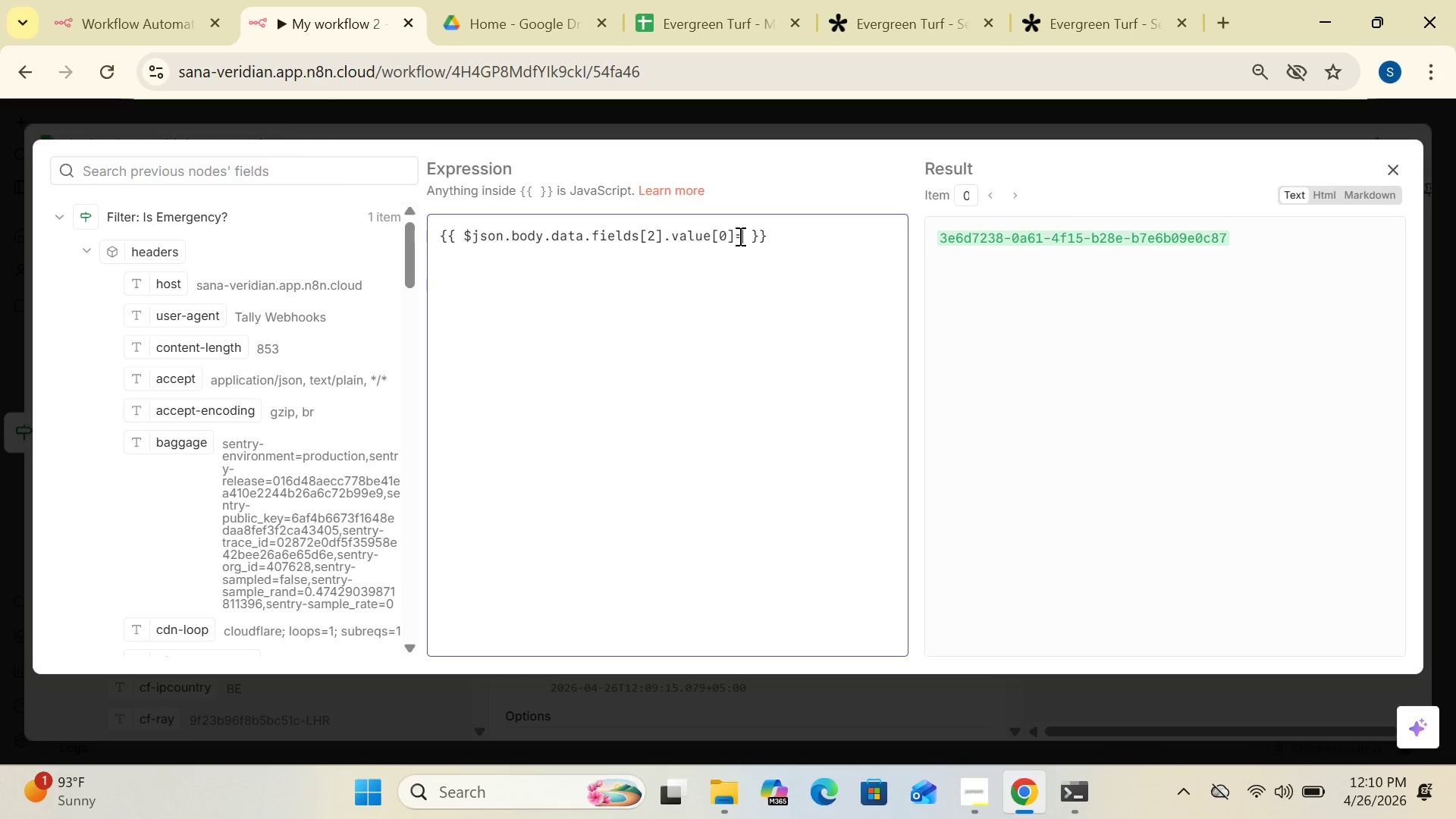 
key(Equal)
 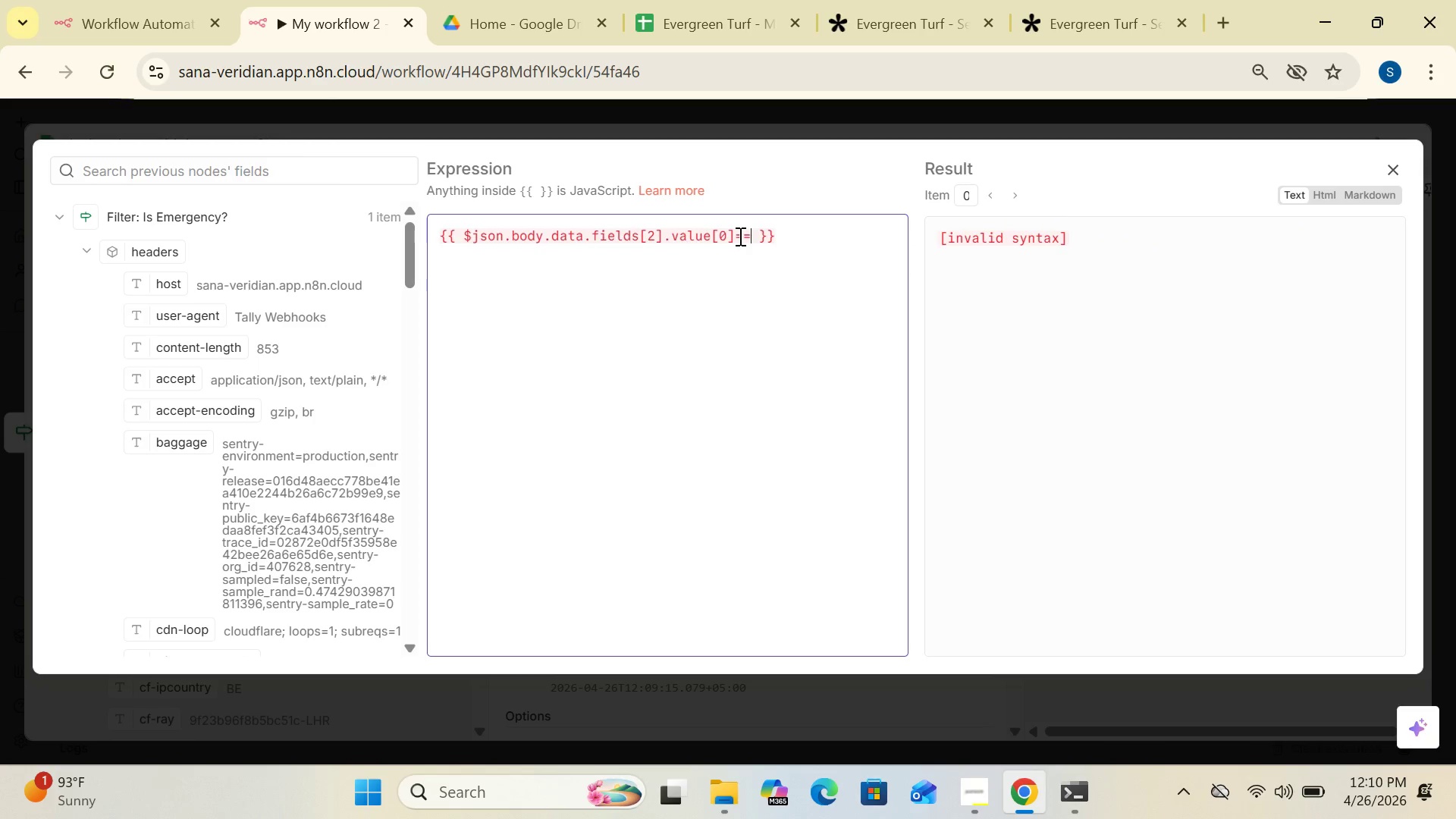 
key(Equal)
 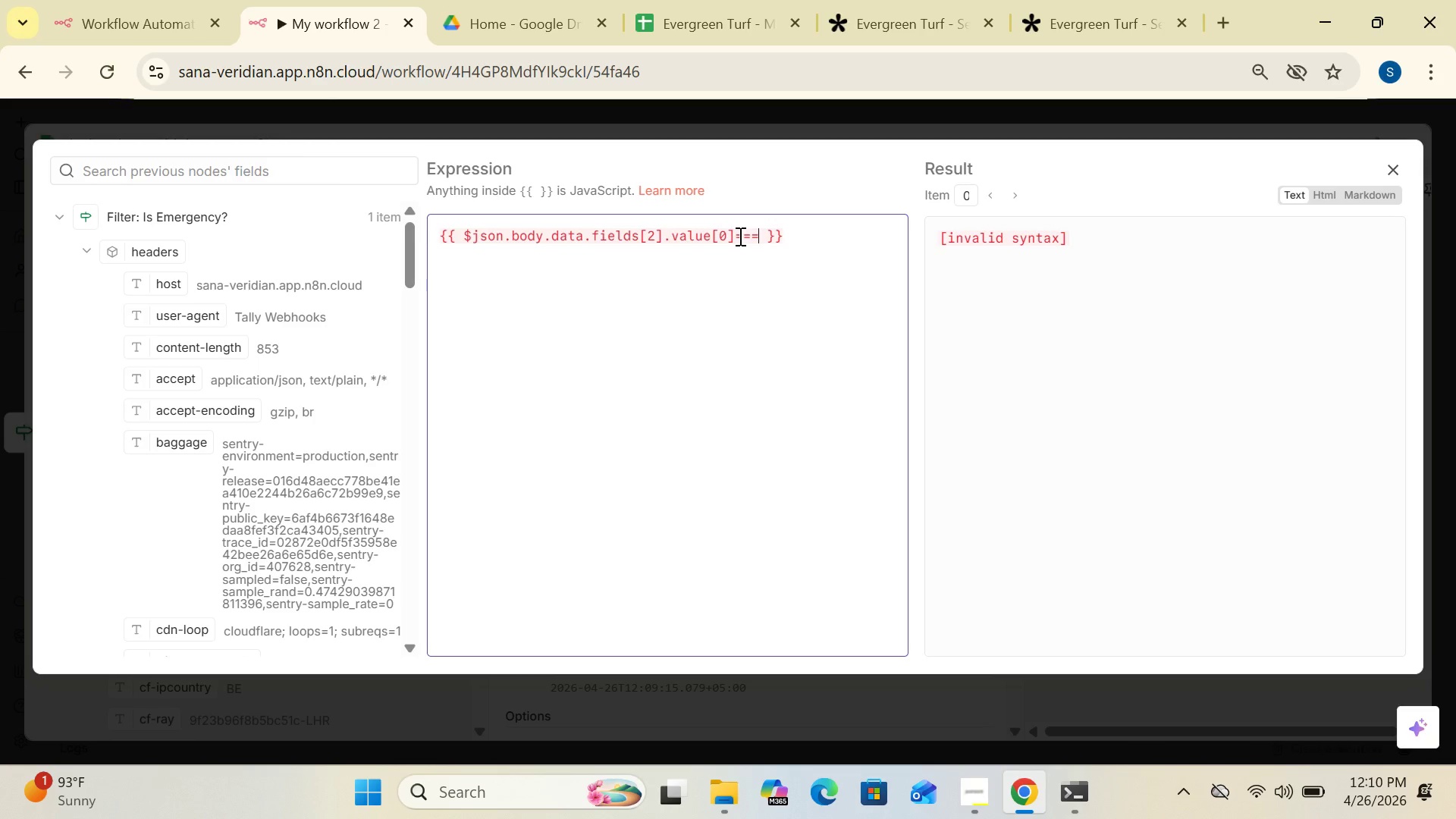 
wait(8.8)
 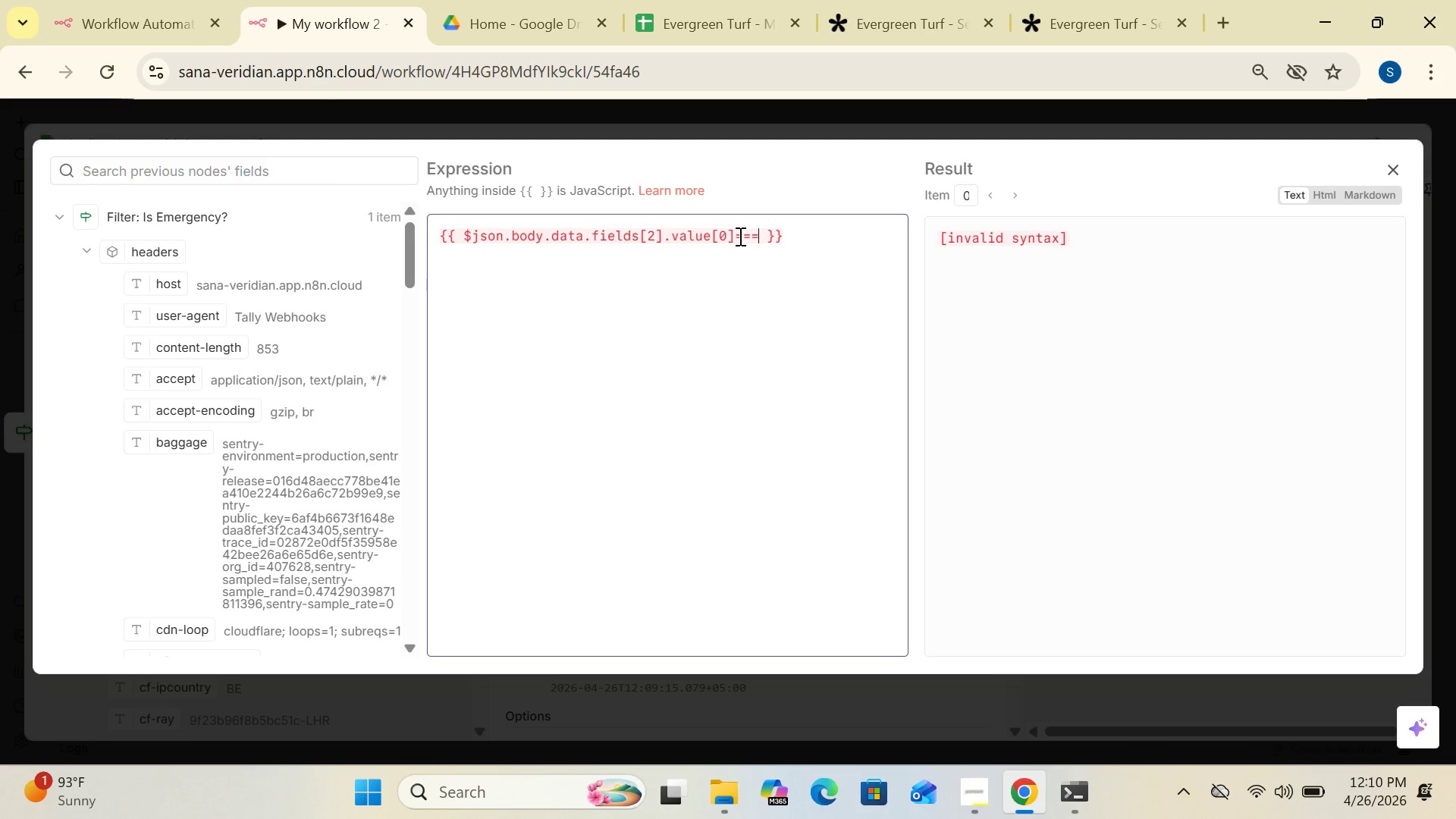 
key(Quote)
 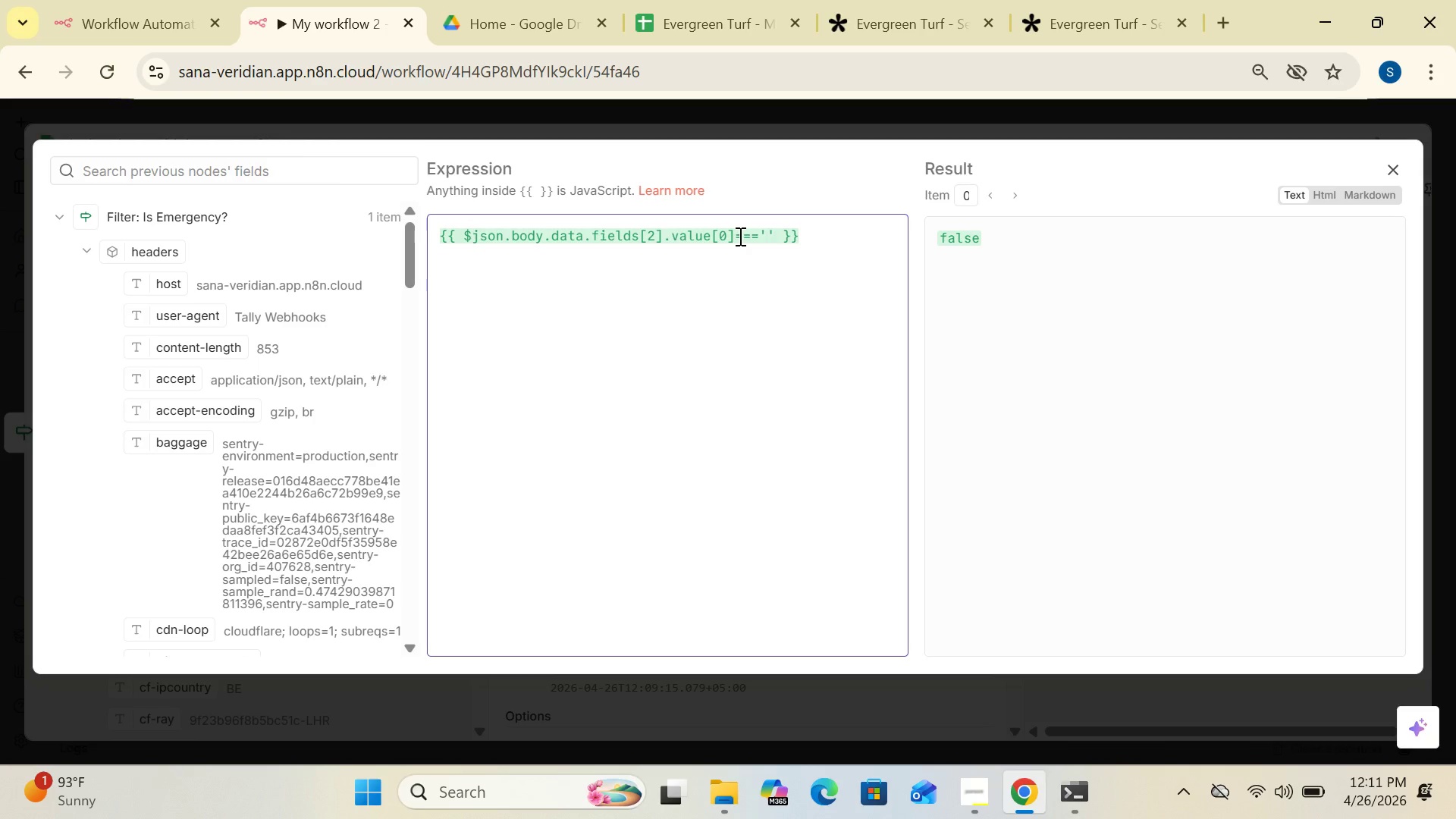 
wait(8.94)
 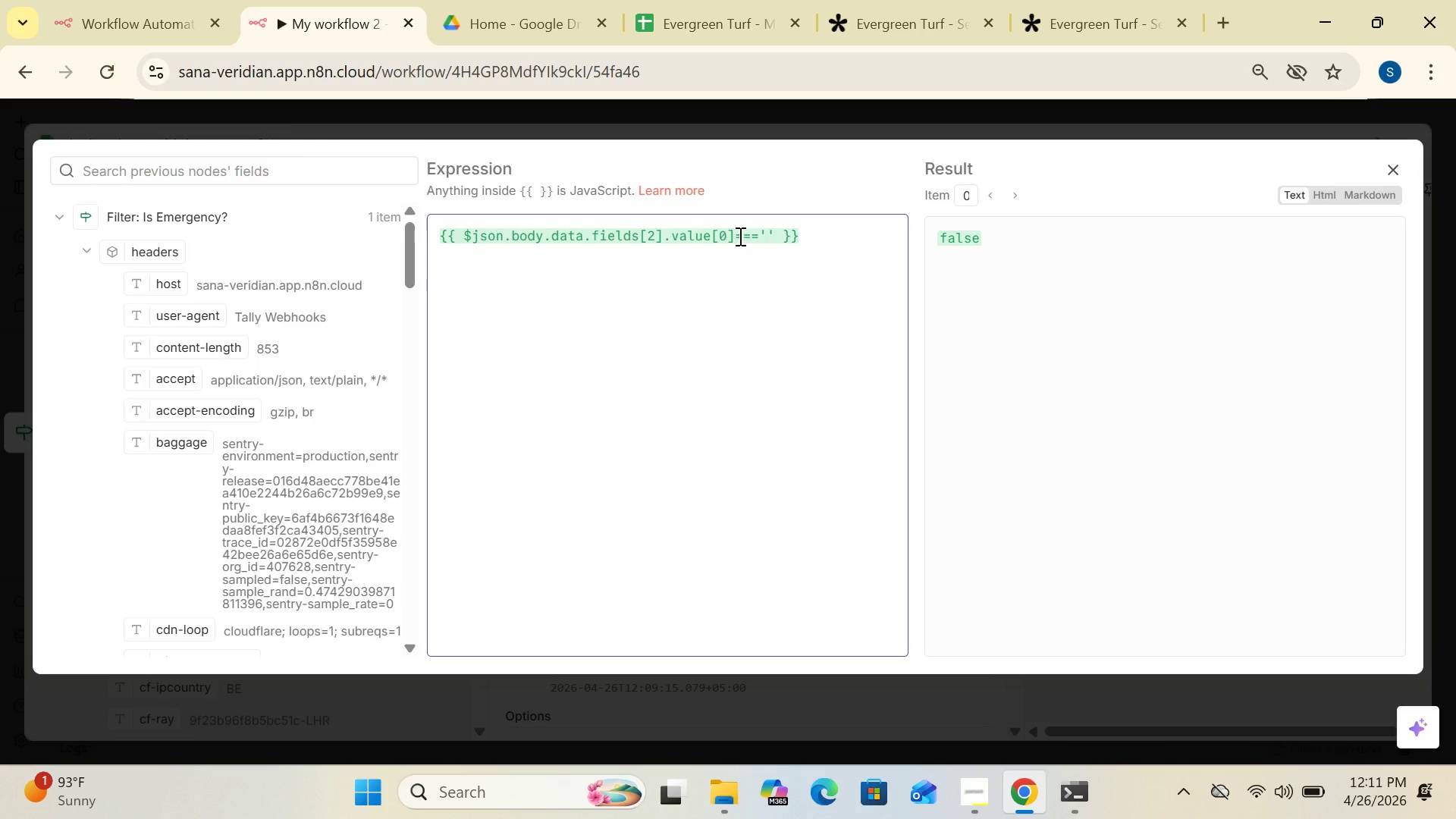 
type(448)
 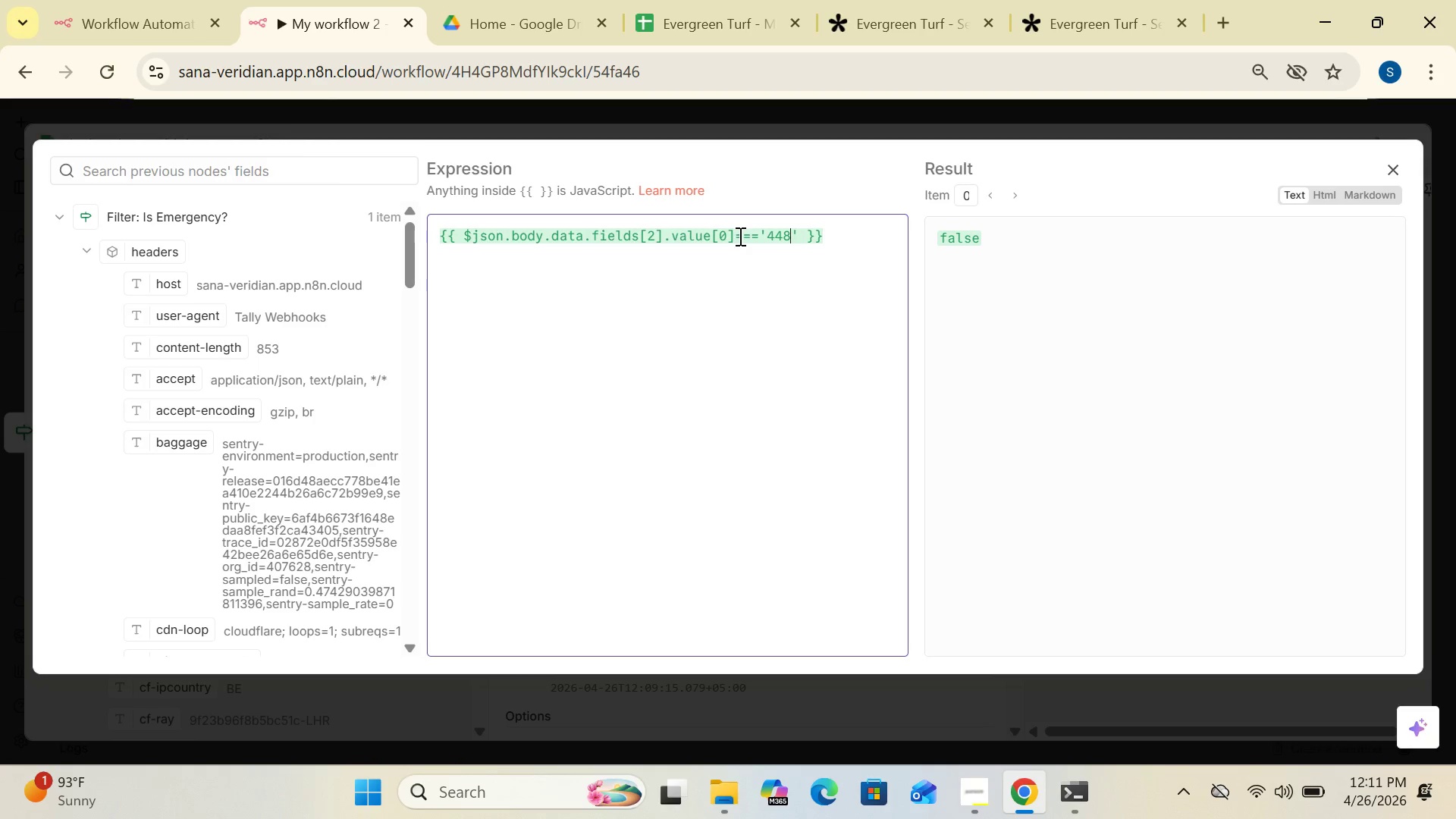 
key(E)
 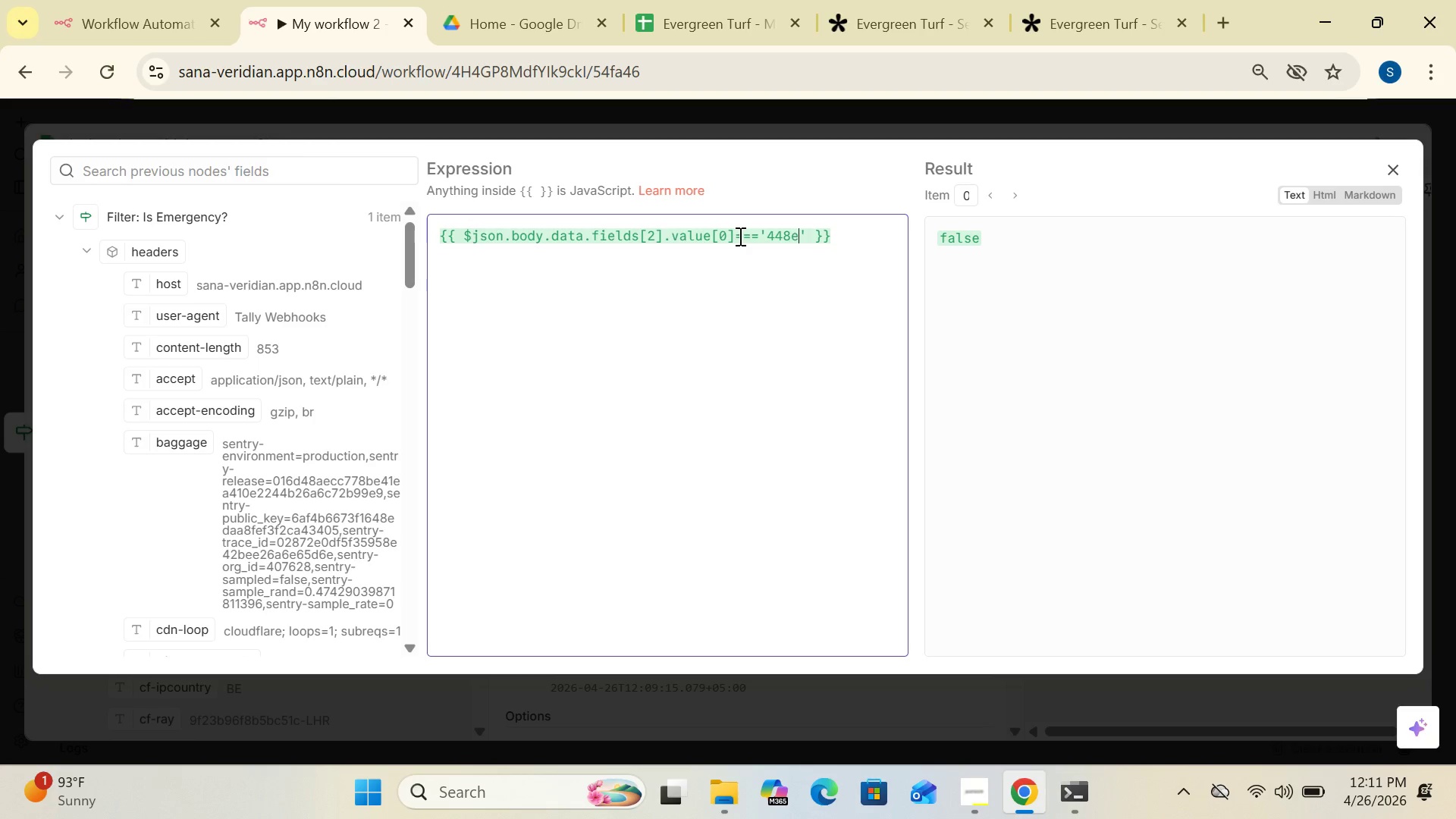 
wait(6.5)
 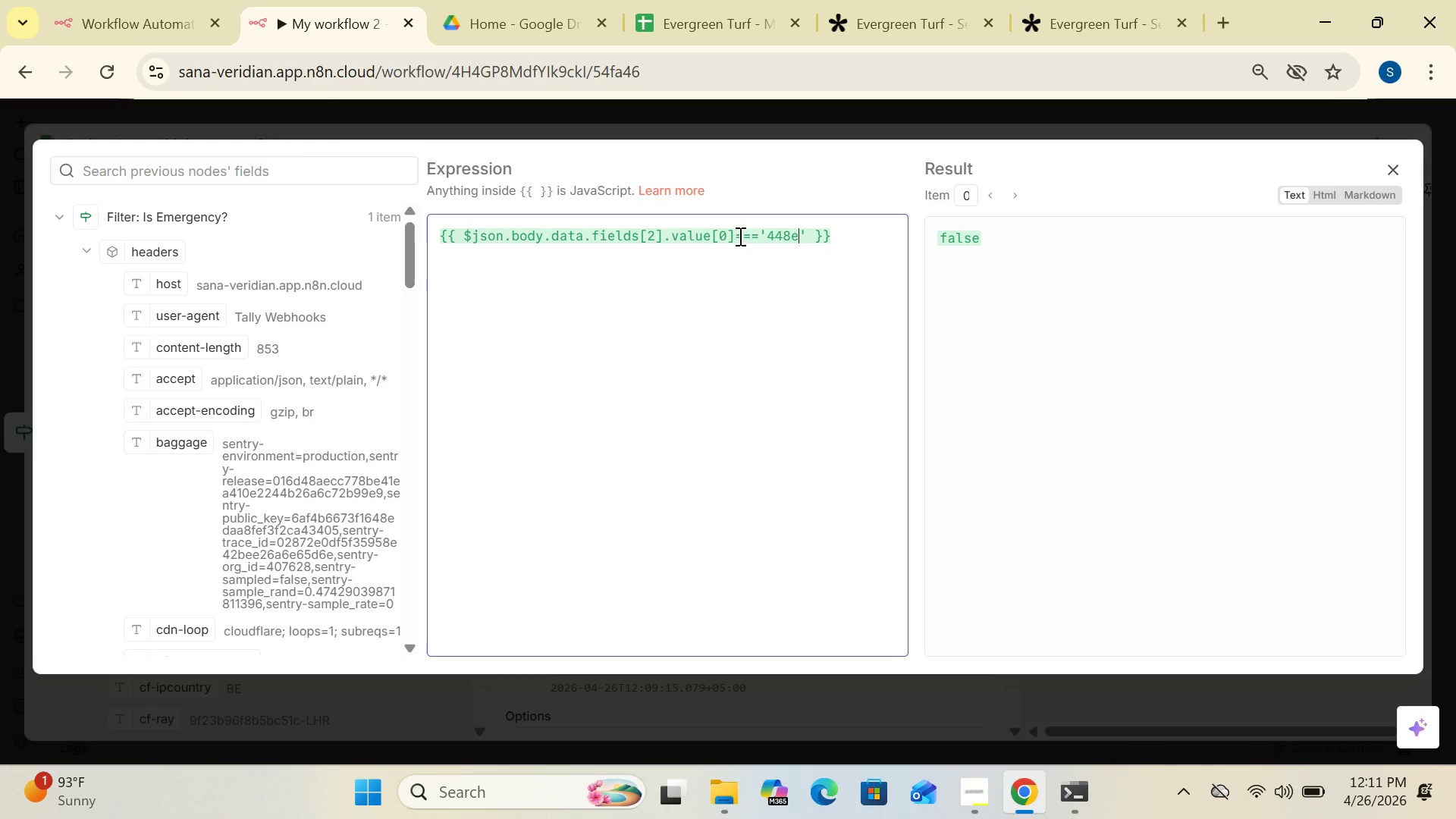 
type(3ac7)
 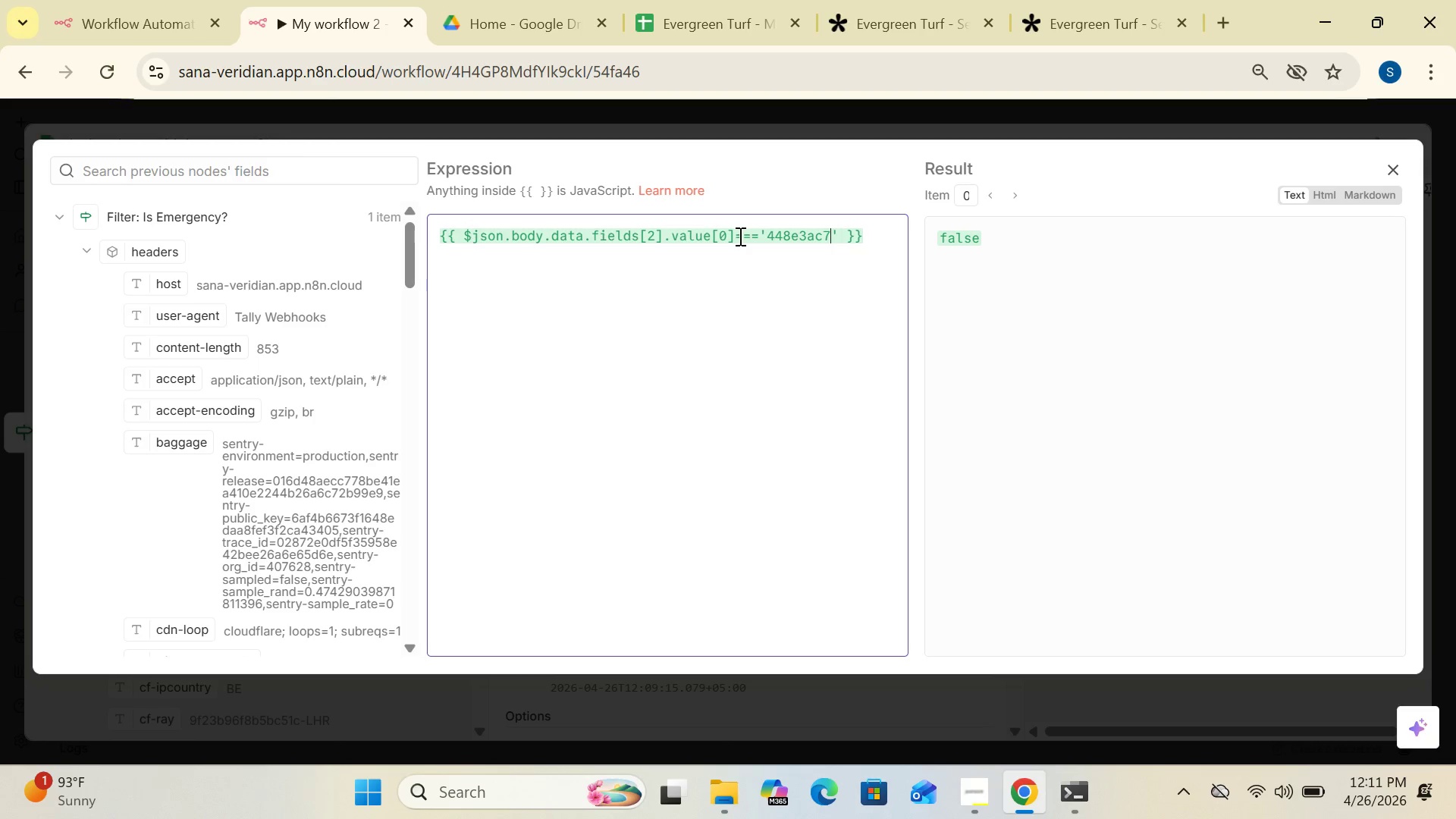 
key(Minus)
 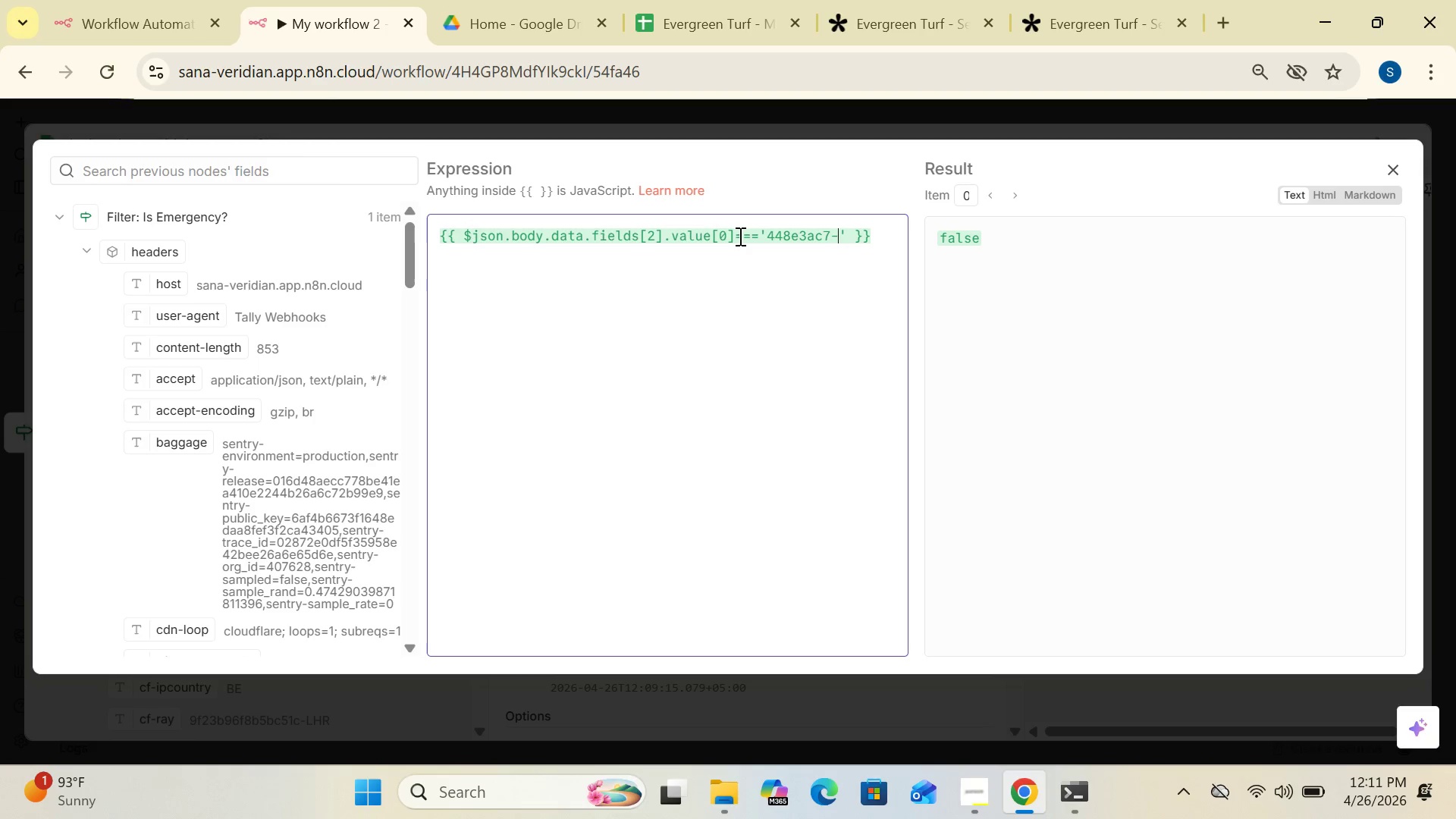 
type(3606-4348-)
 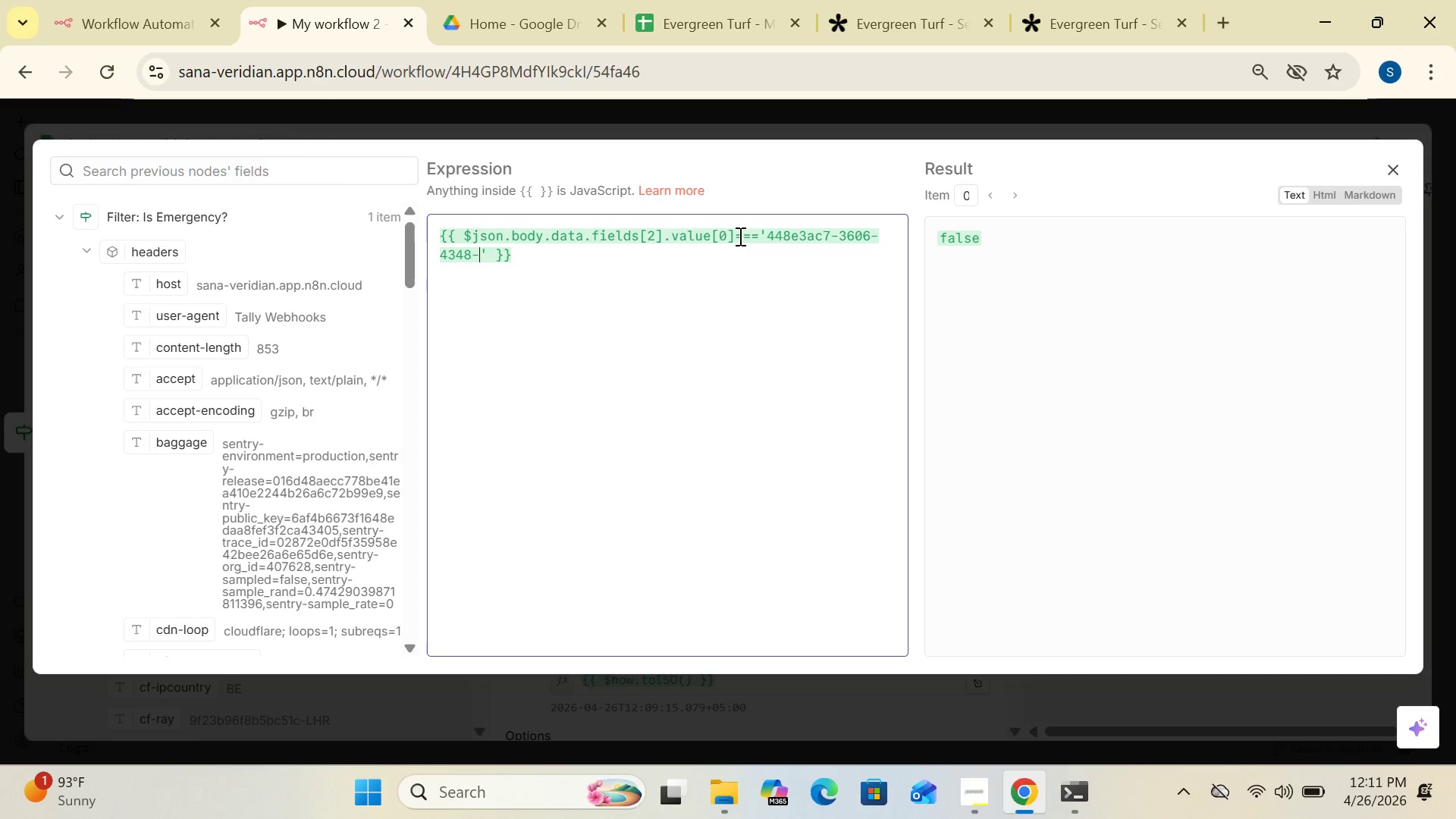 
wait(5.12)
 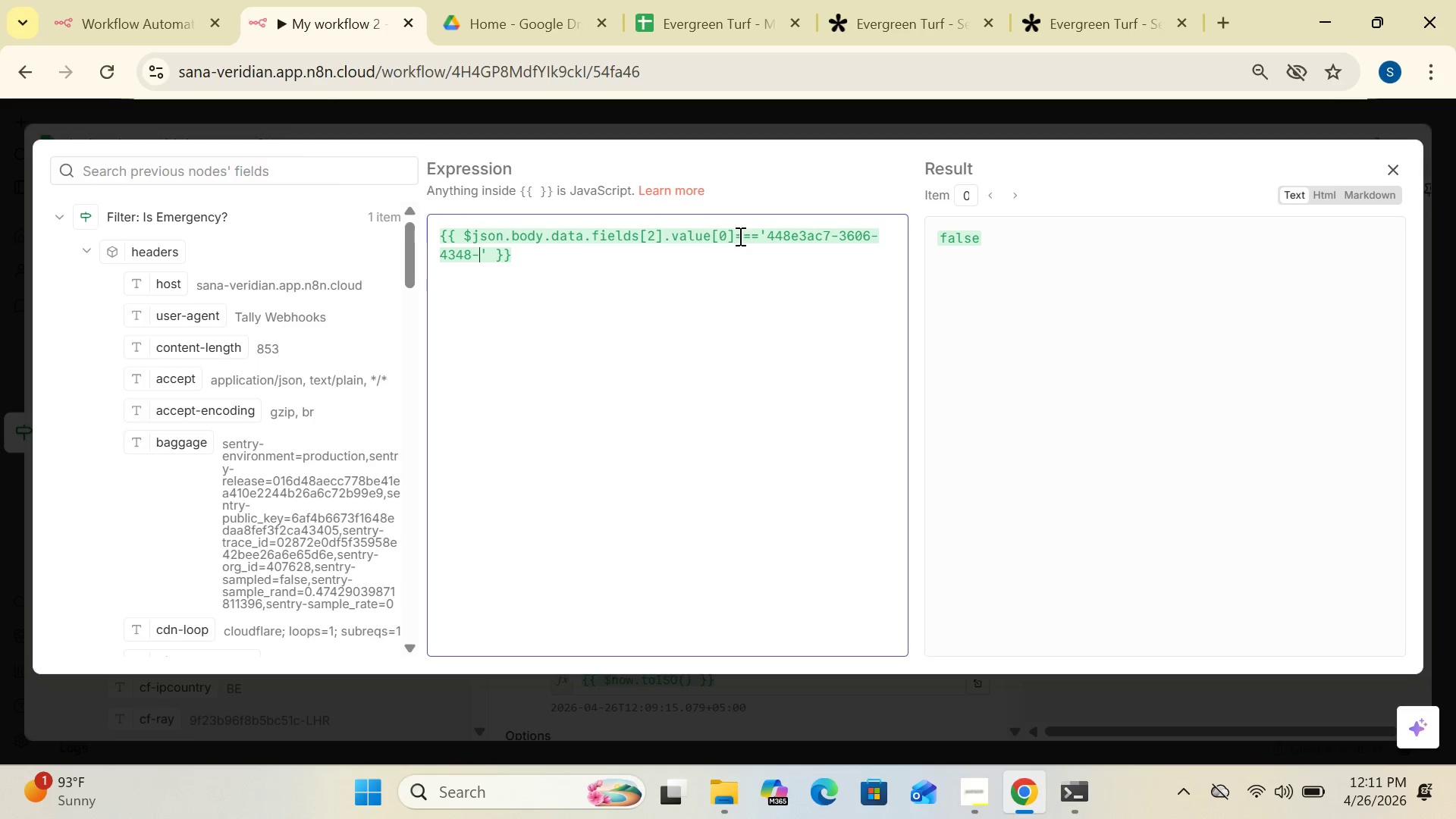 
type(9021)
 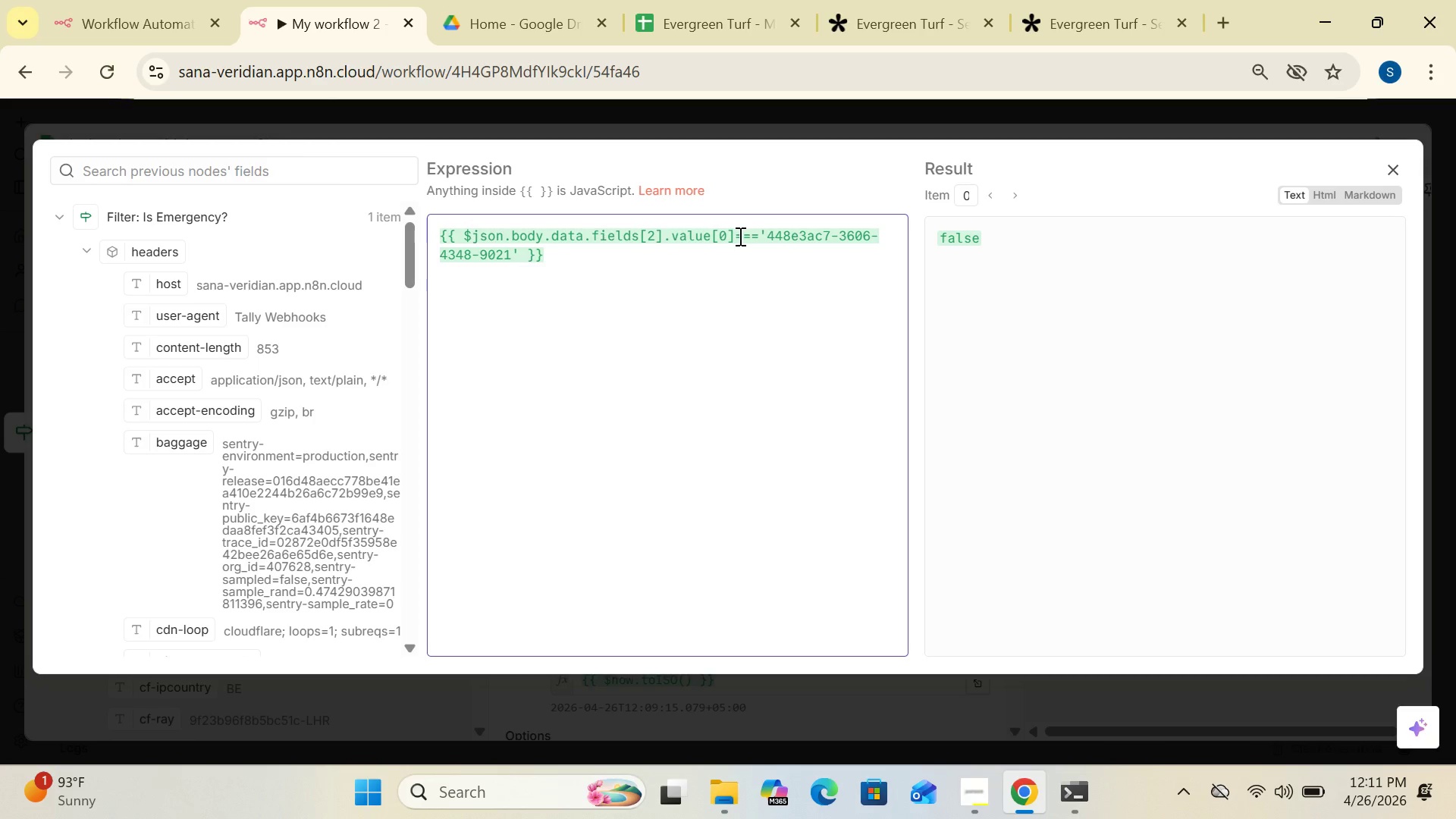 
wait(9.08)
 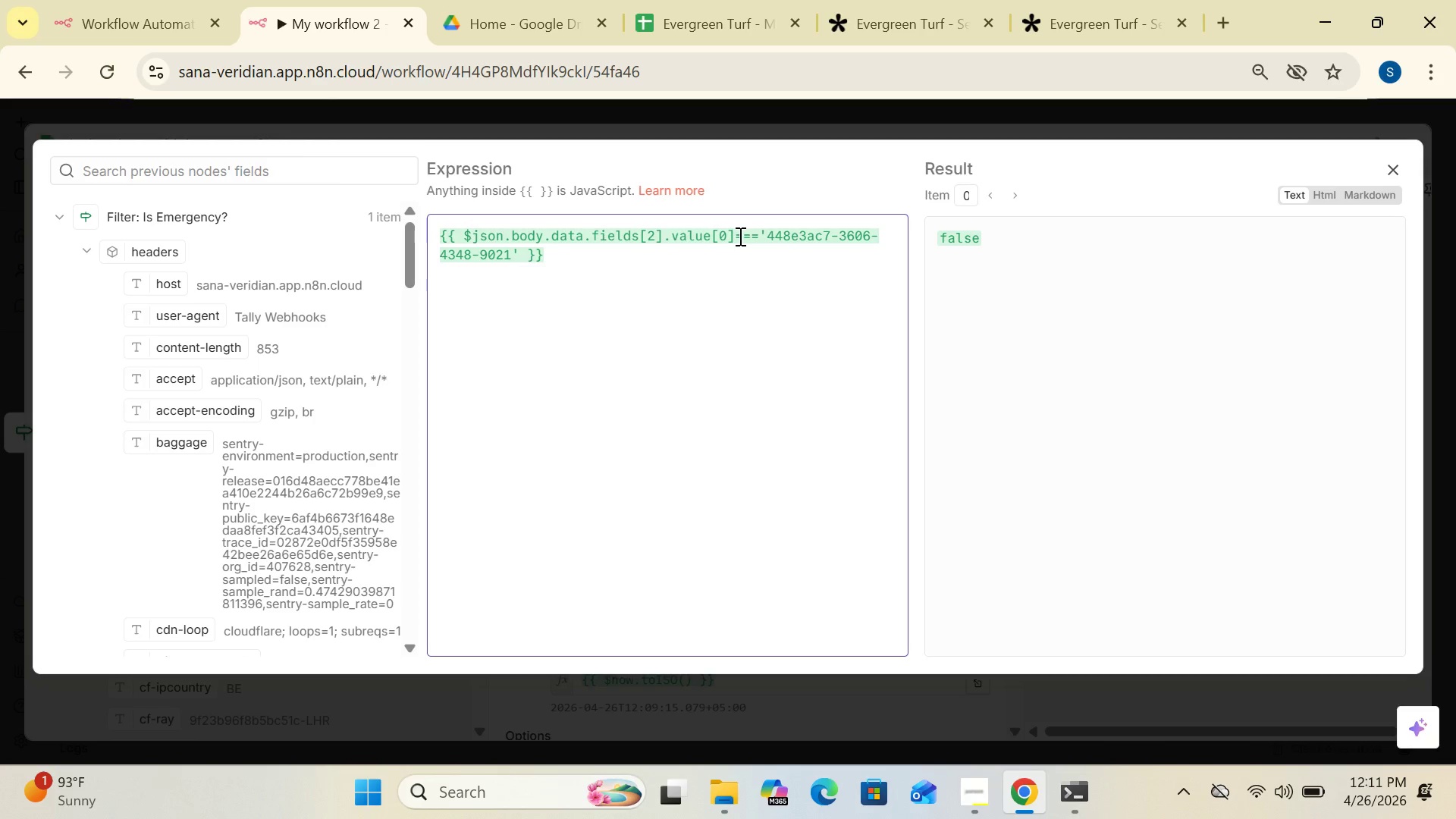 
type(-29dbba971cbd')
 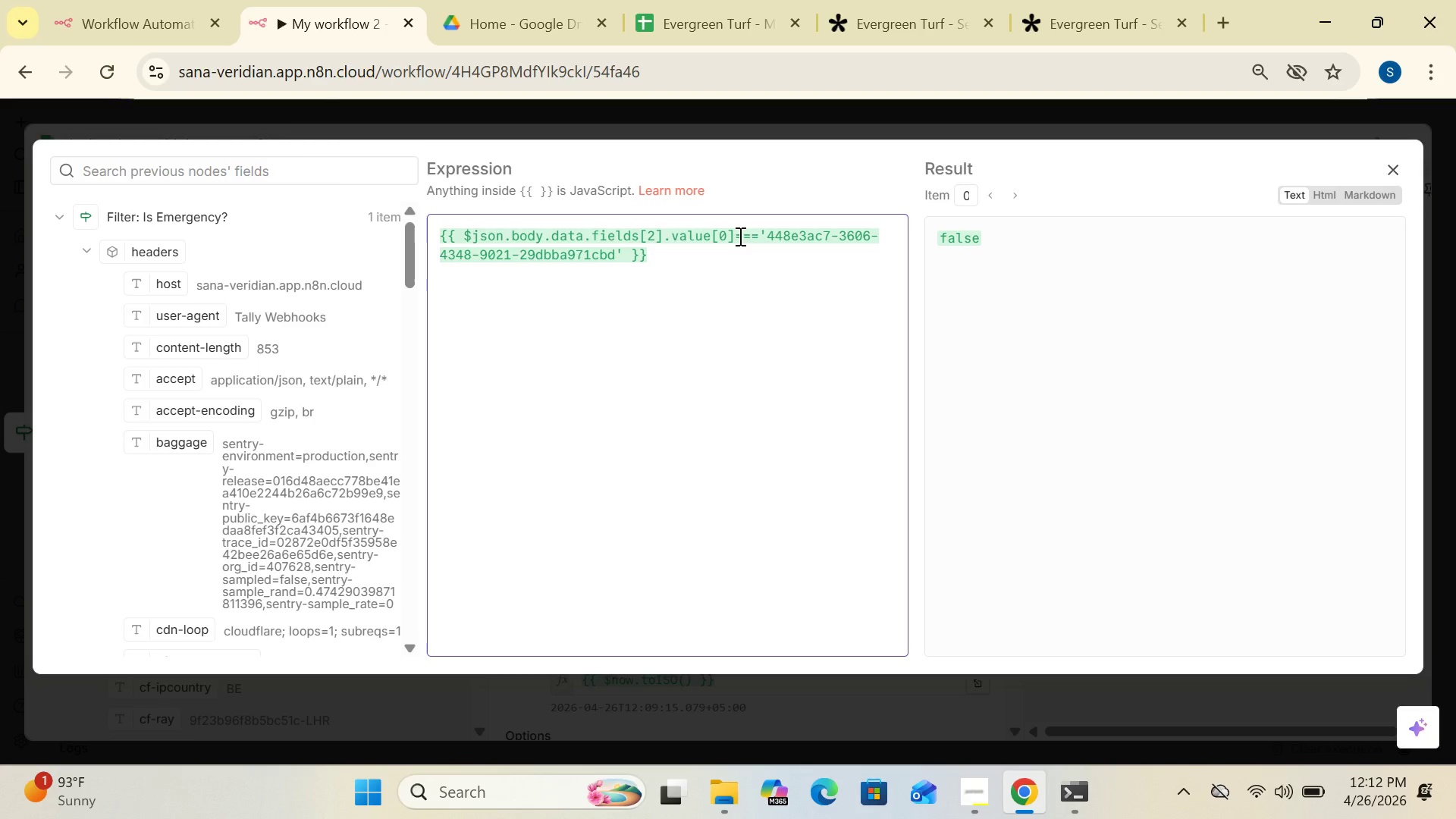 
wait(13.5)
 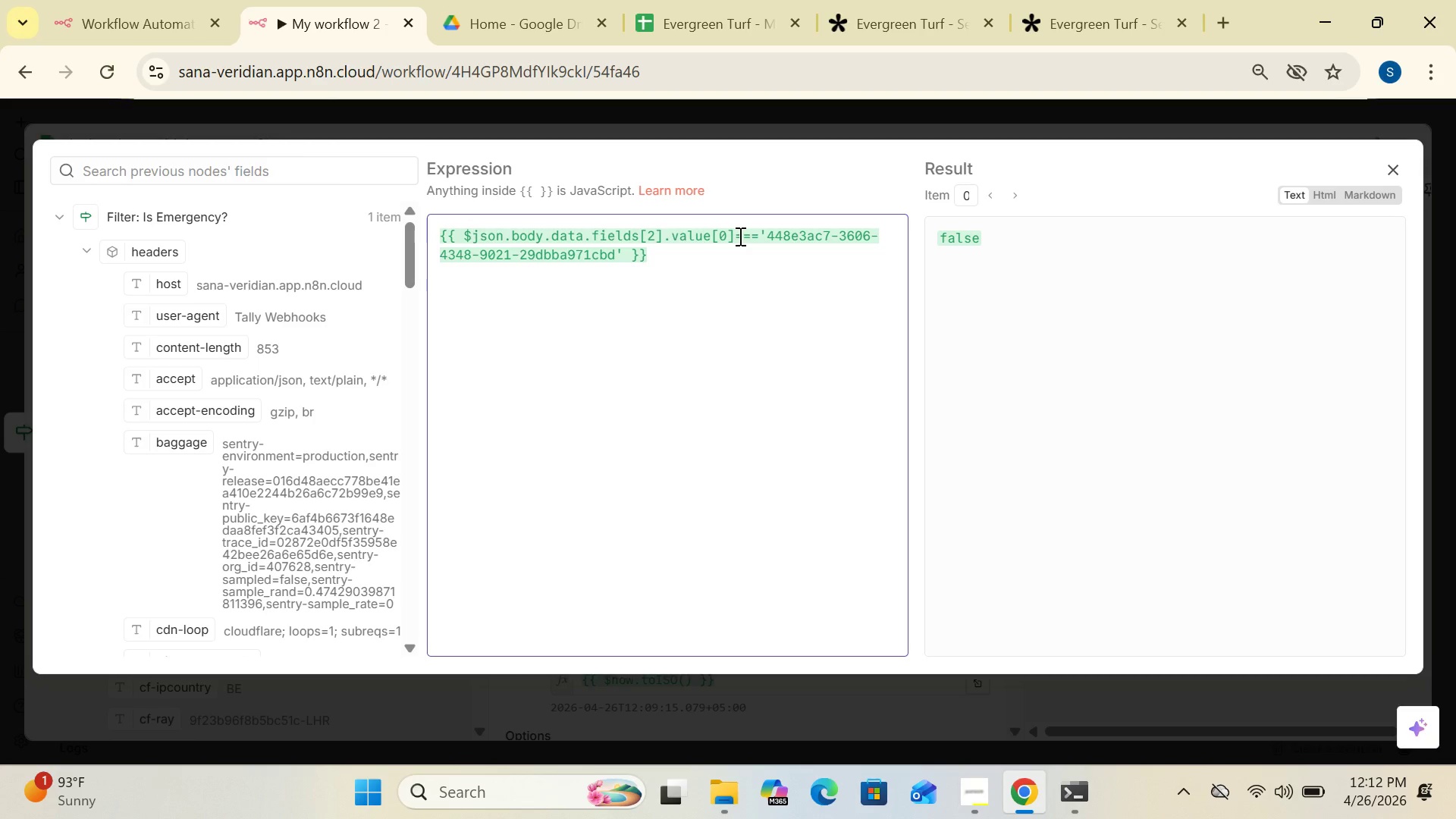 
key(Shift+Slash)
 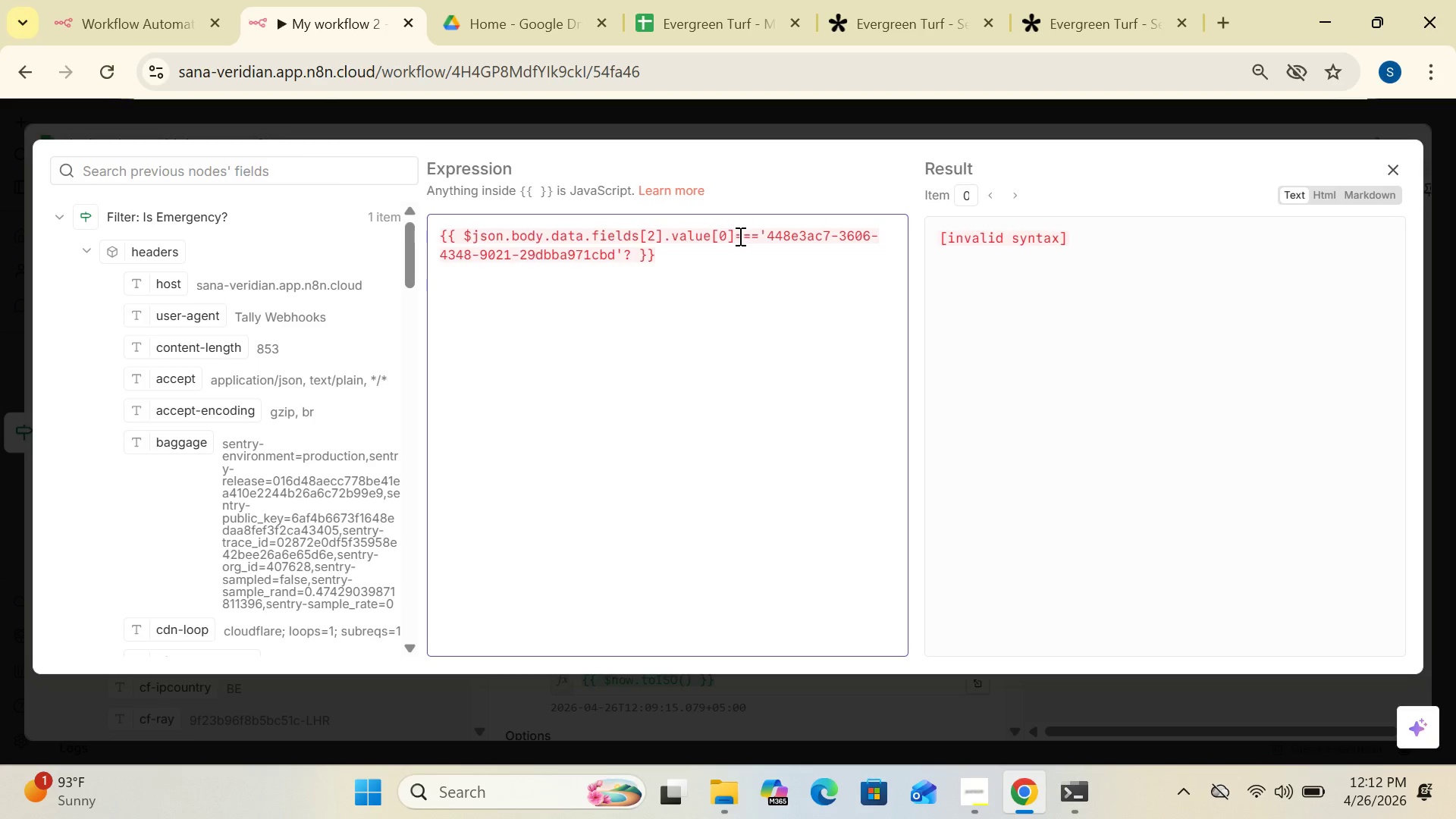 
wait(5.2)
 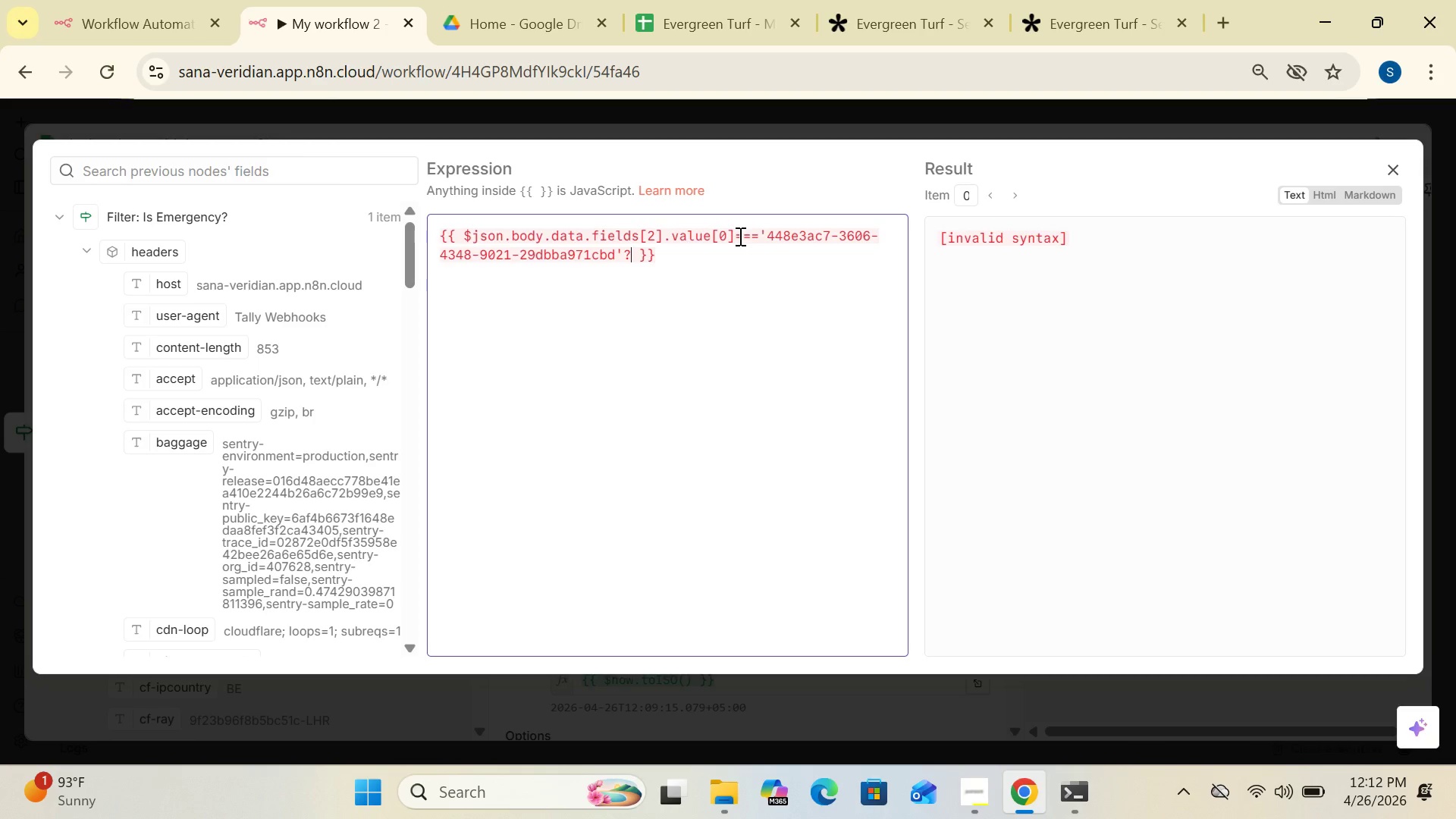 
key(Quote)
 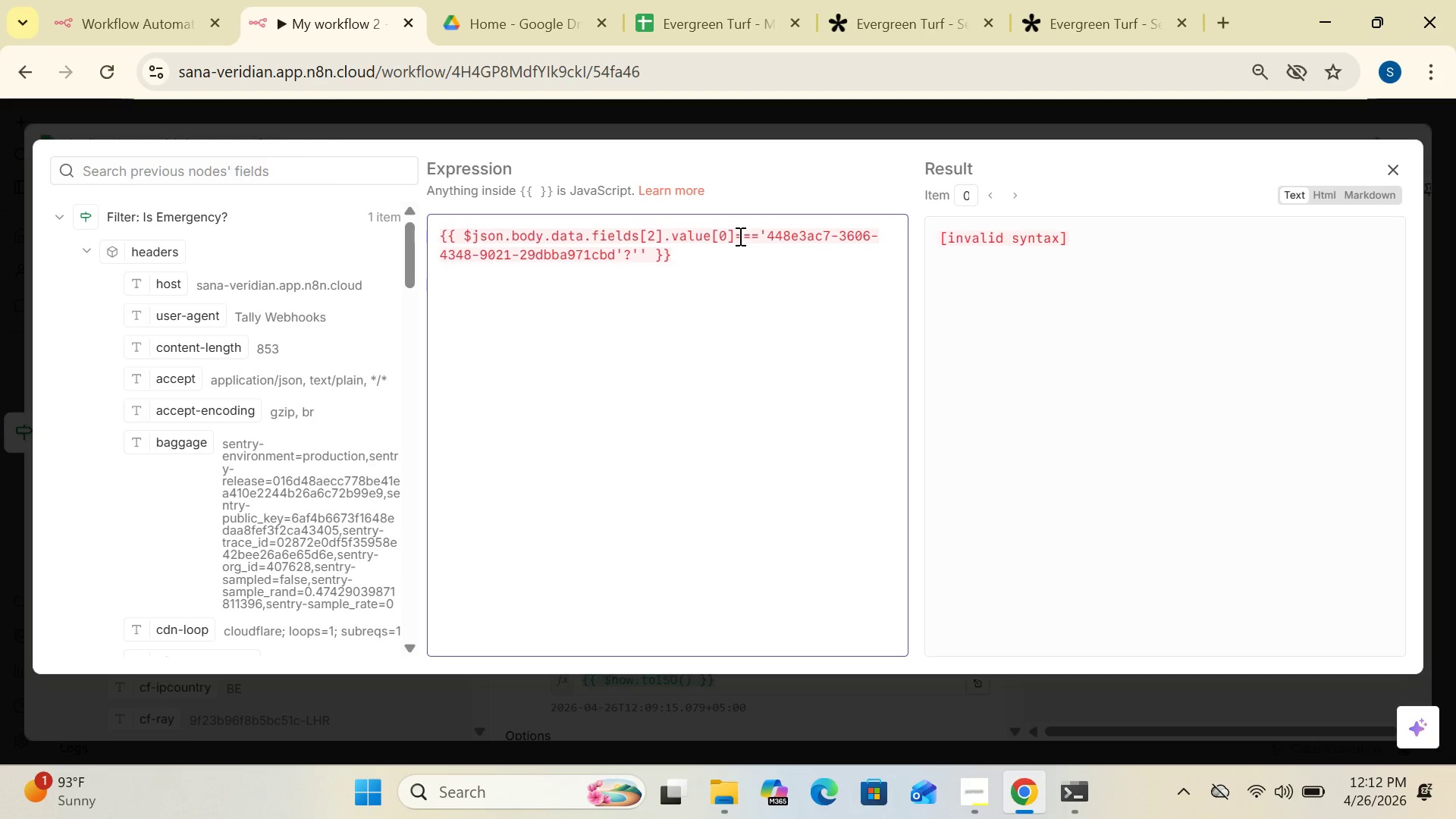 
type(Emergengy)
key(Backspace)
key(Backspace)
type(cy)
 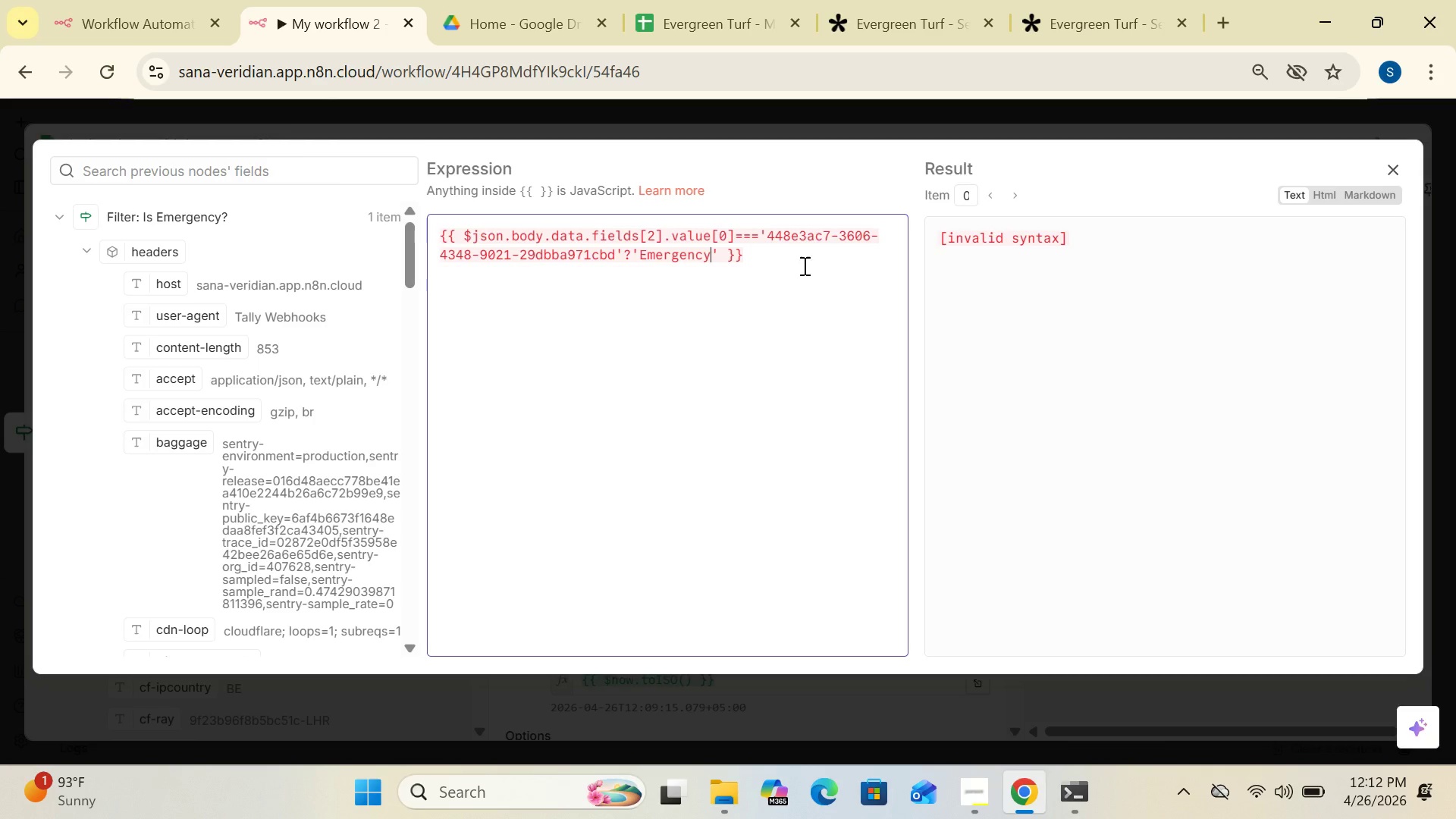 
left_click([720, 253])
 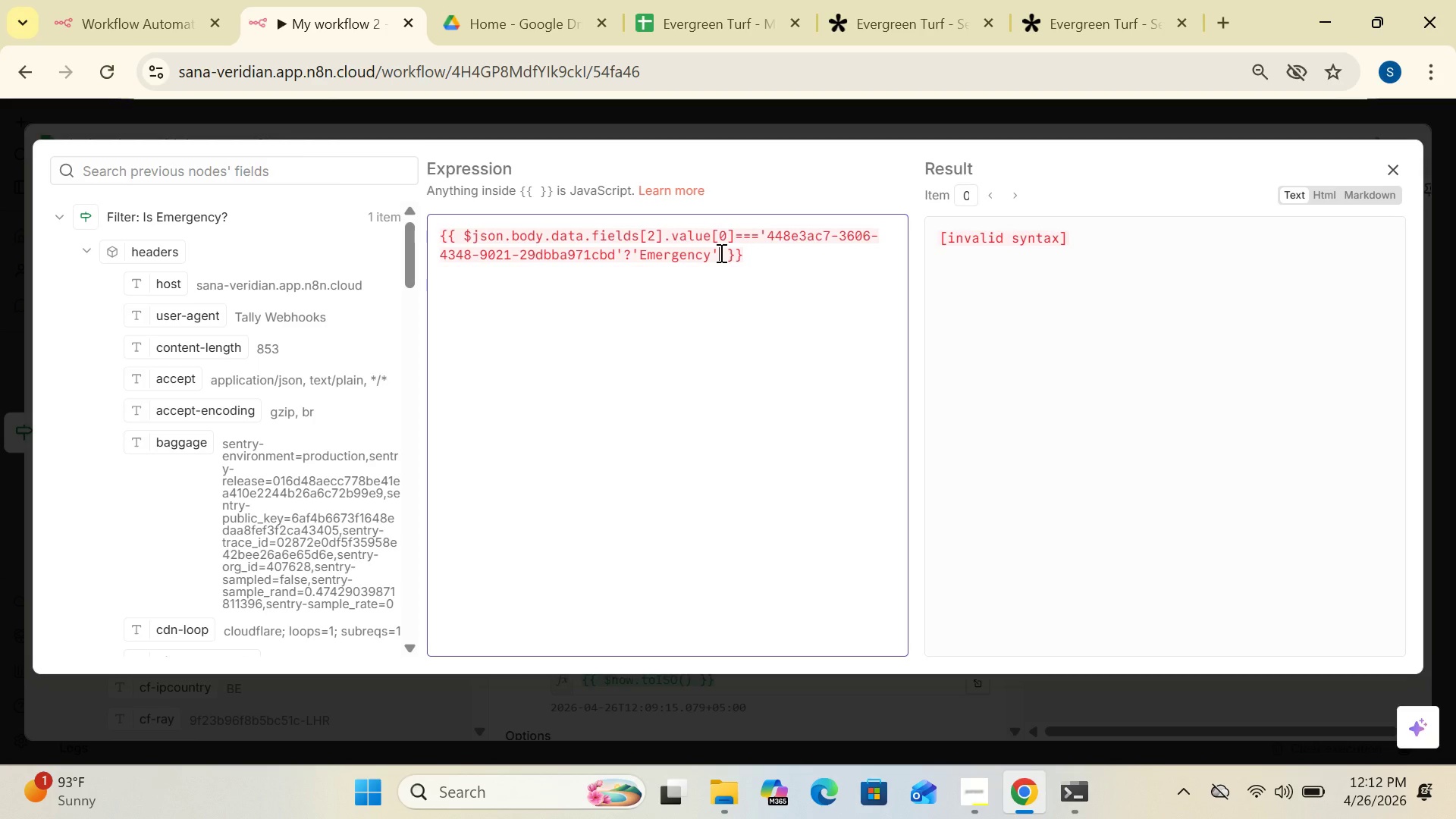 
key(Semicolon)
 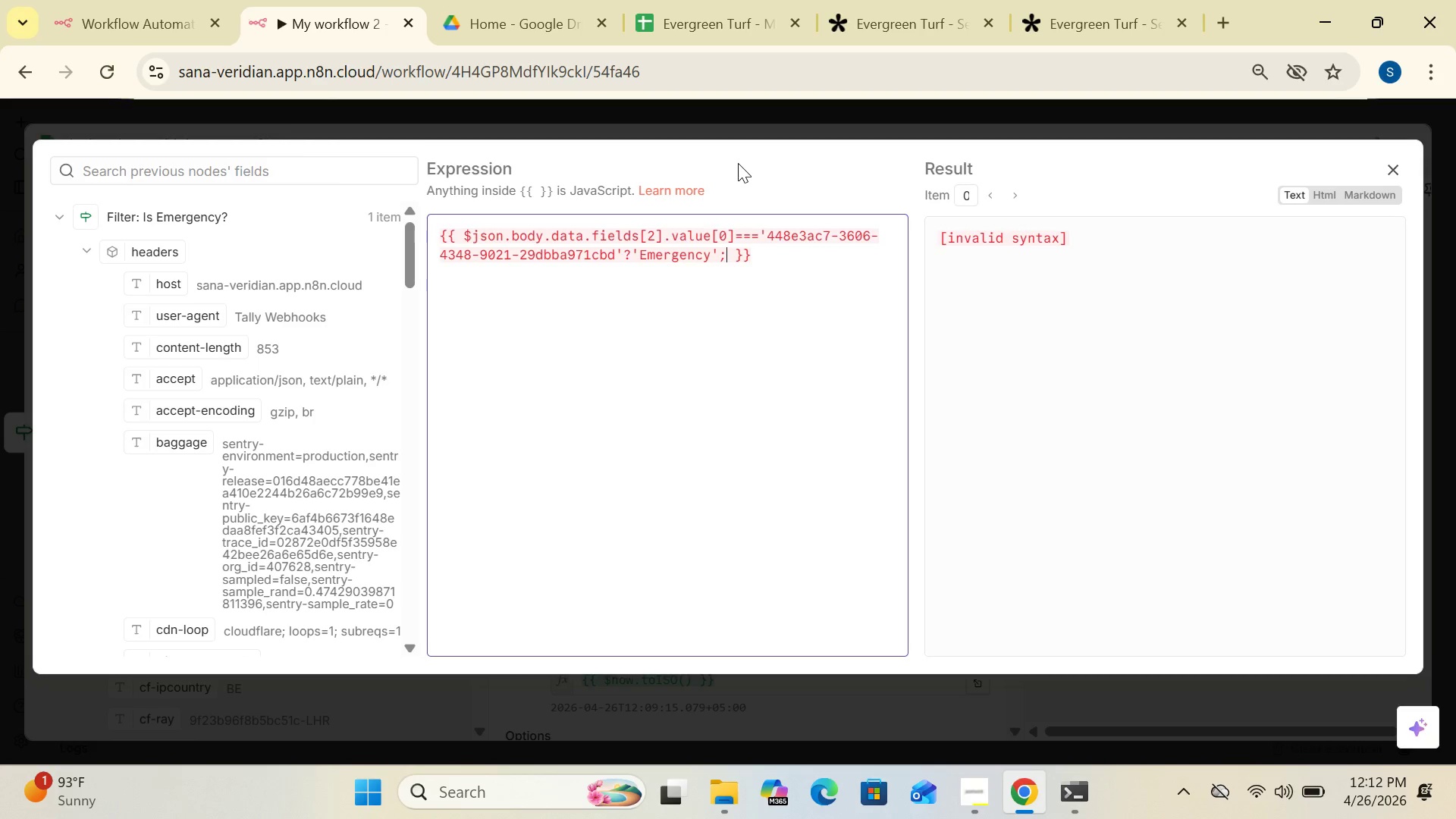 
key(Backspace)
 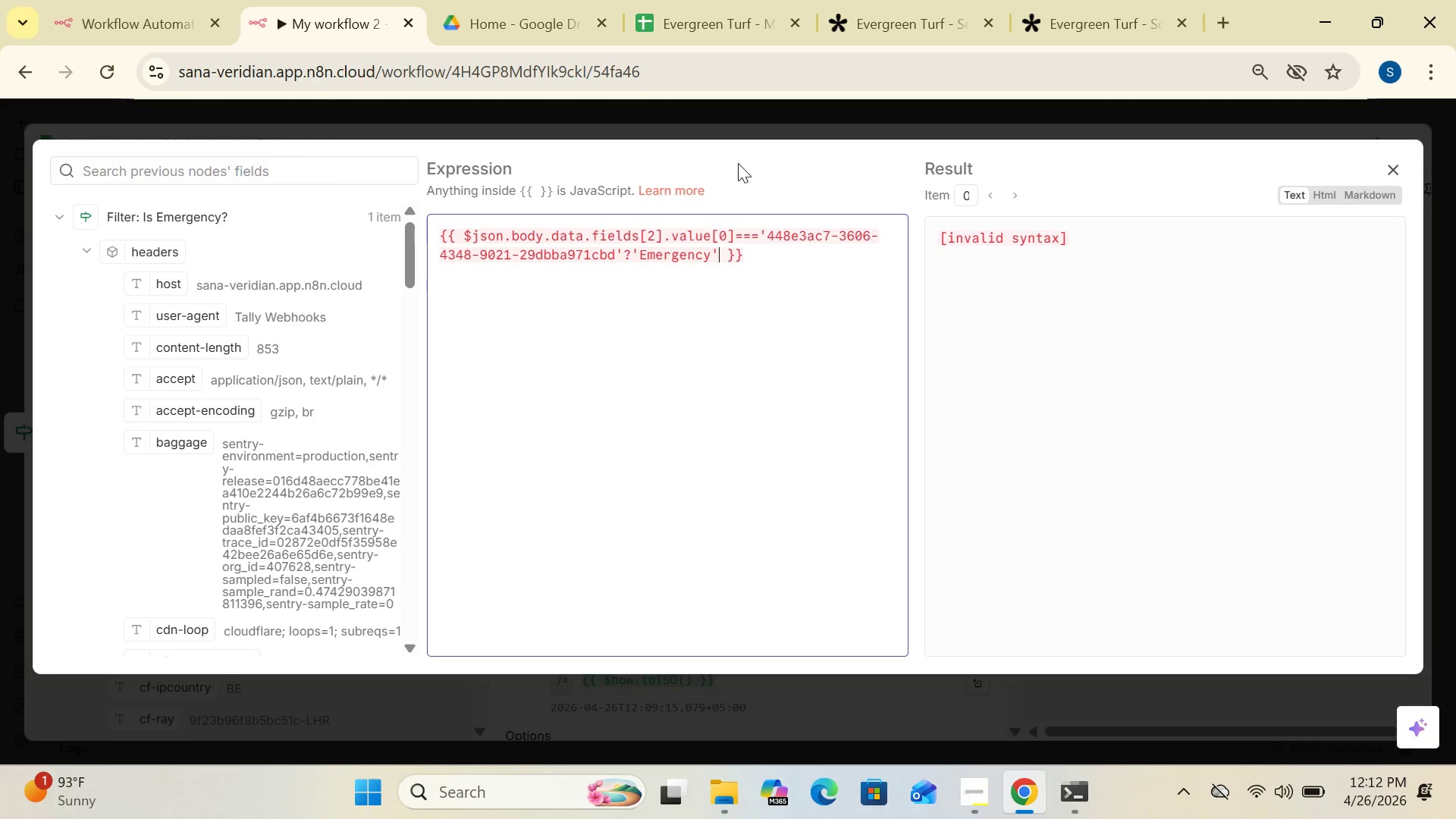 
key(Shift+Semicolon)
 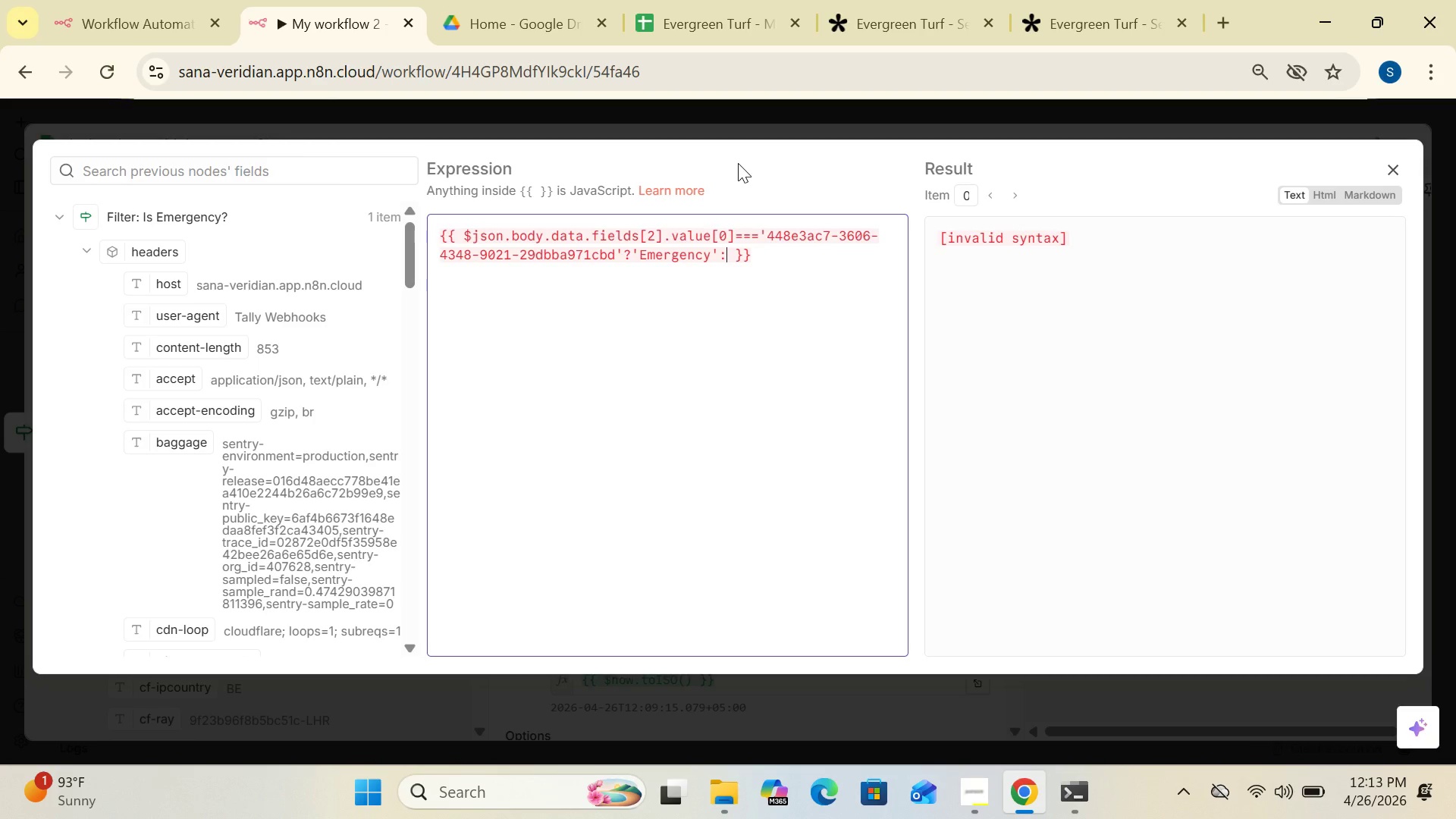 
type('Maintenance)
 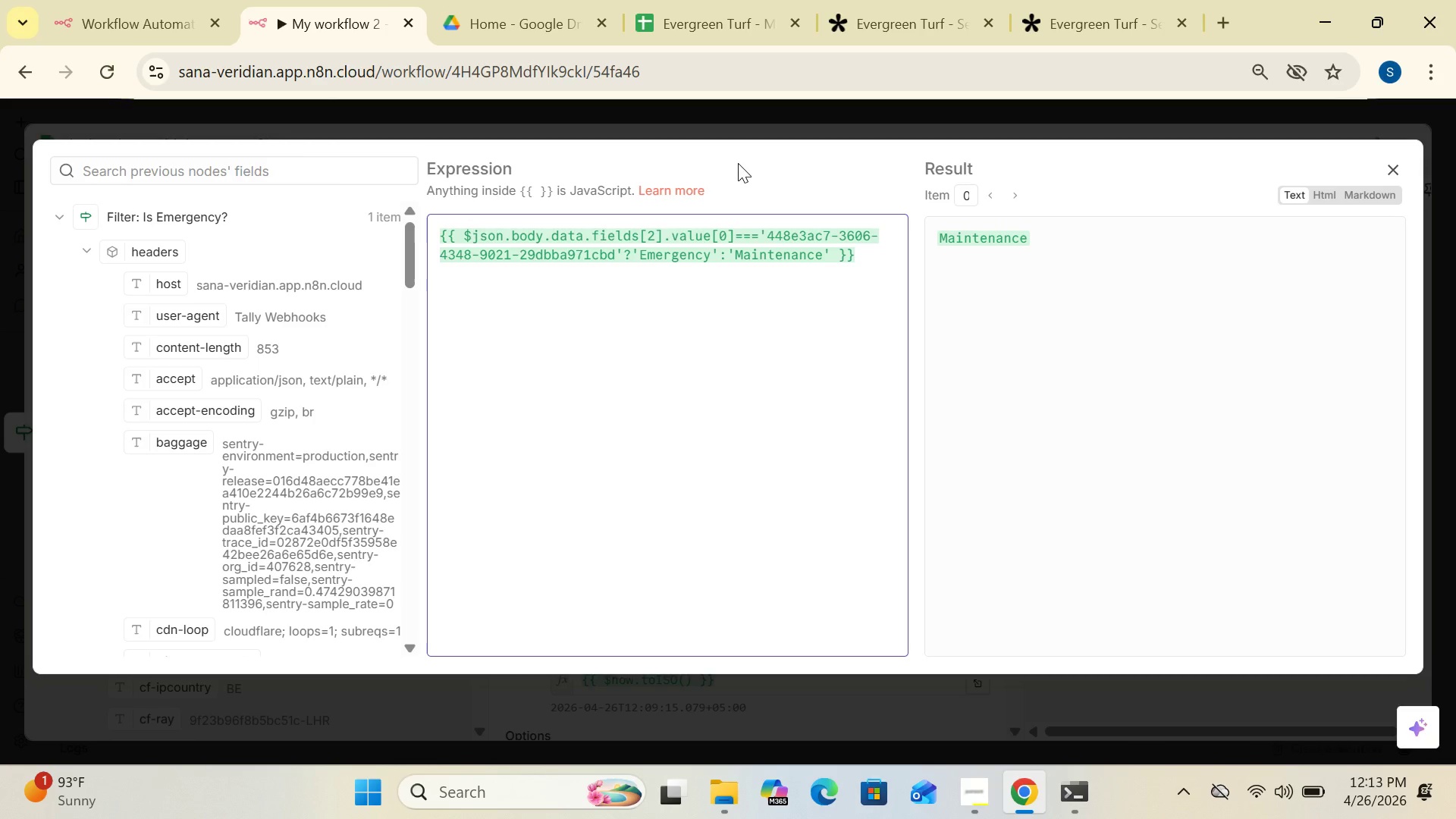 
wait(5.73)
 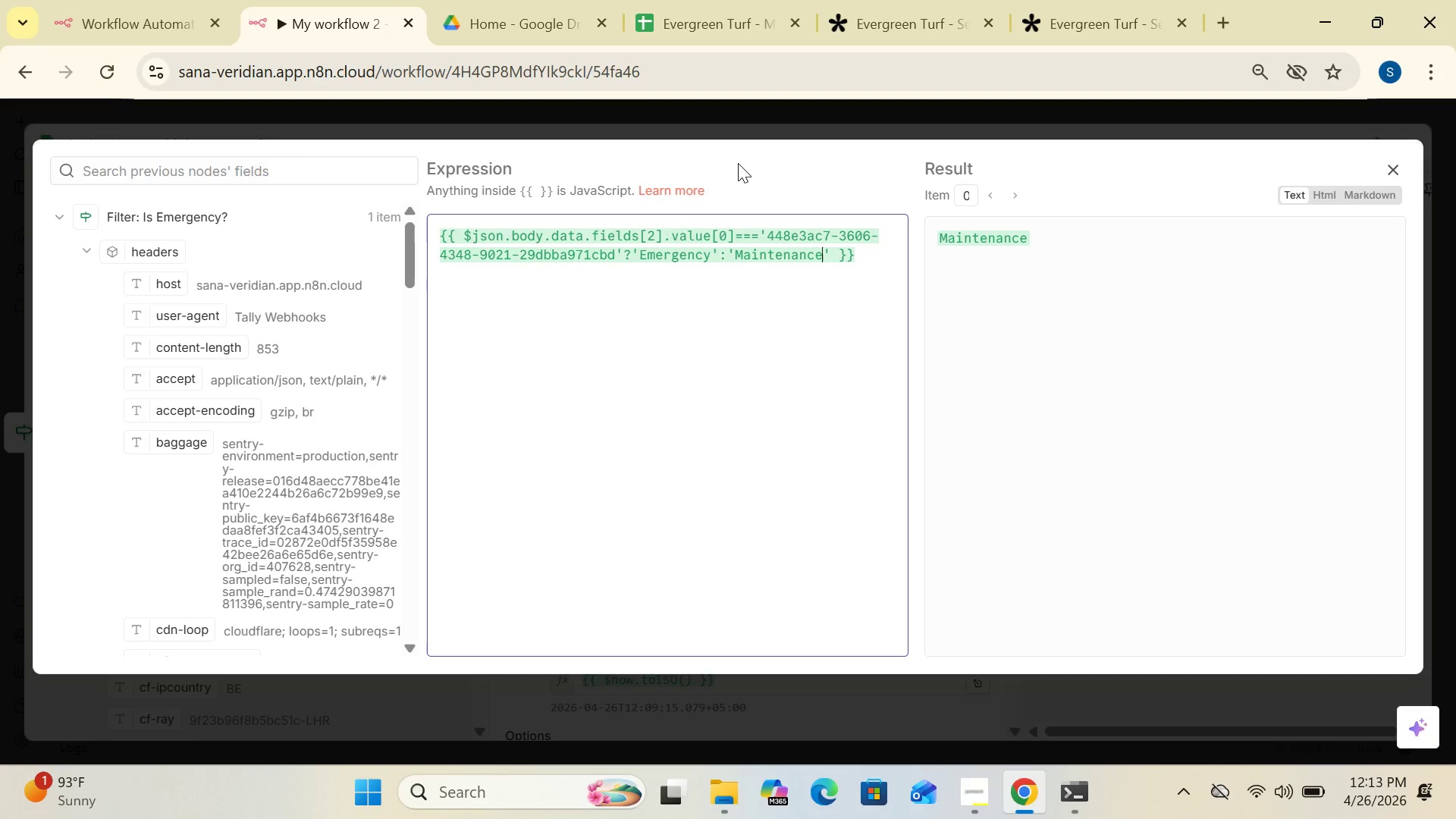 
left_click([1115, 383])
 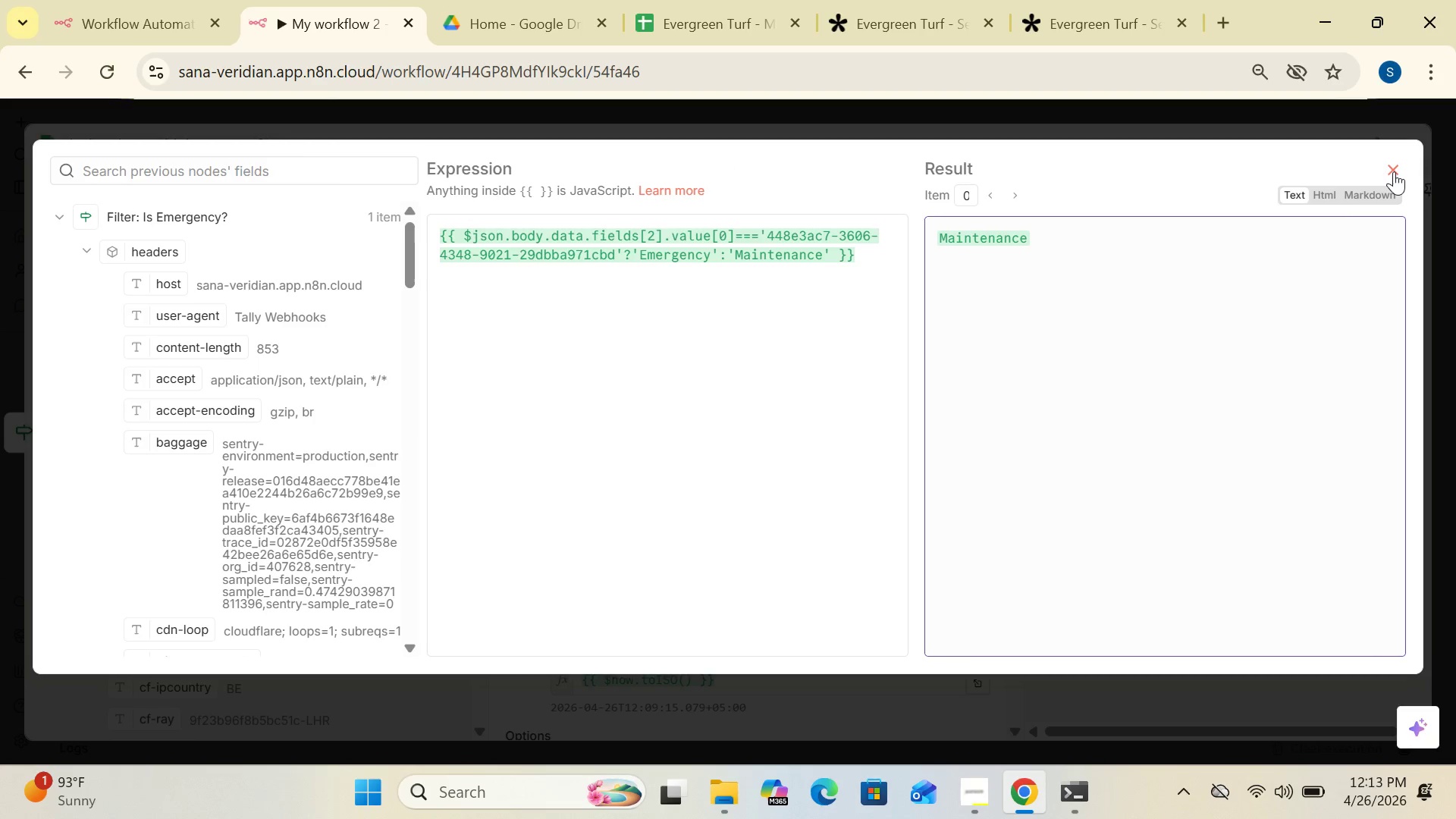 
left_click([1394, 171])
 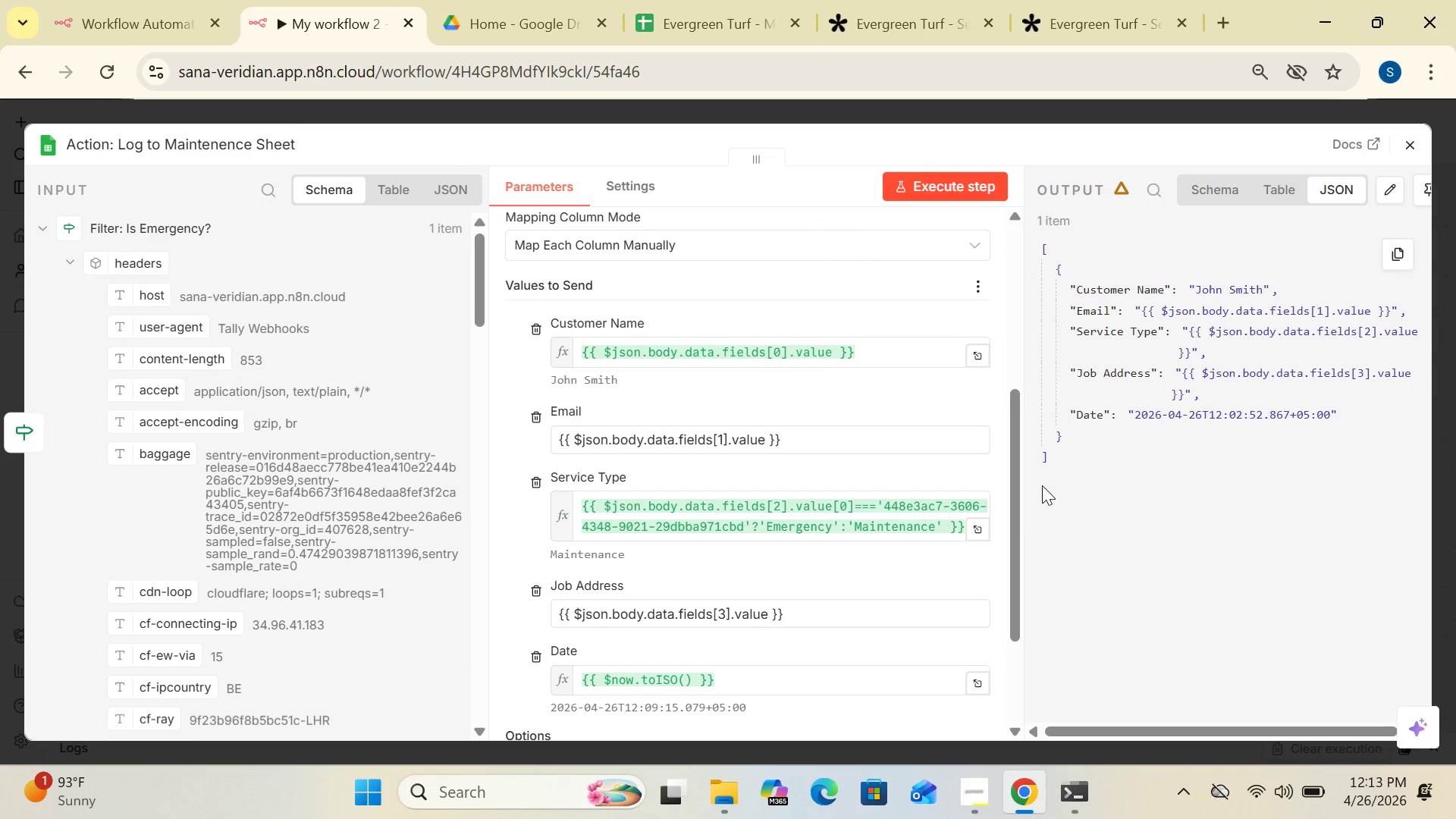 
wait(5.86)
 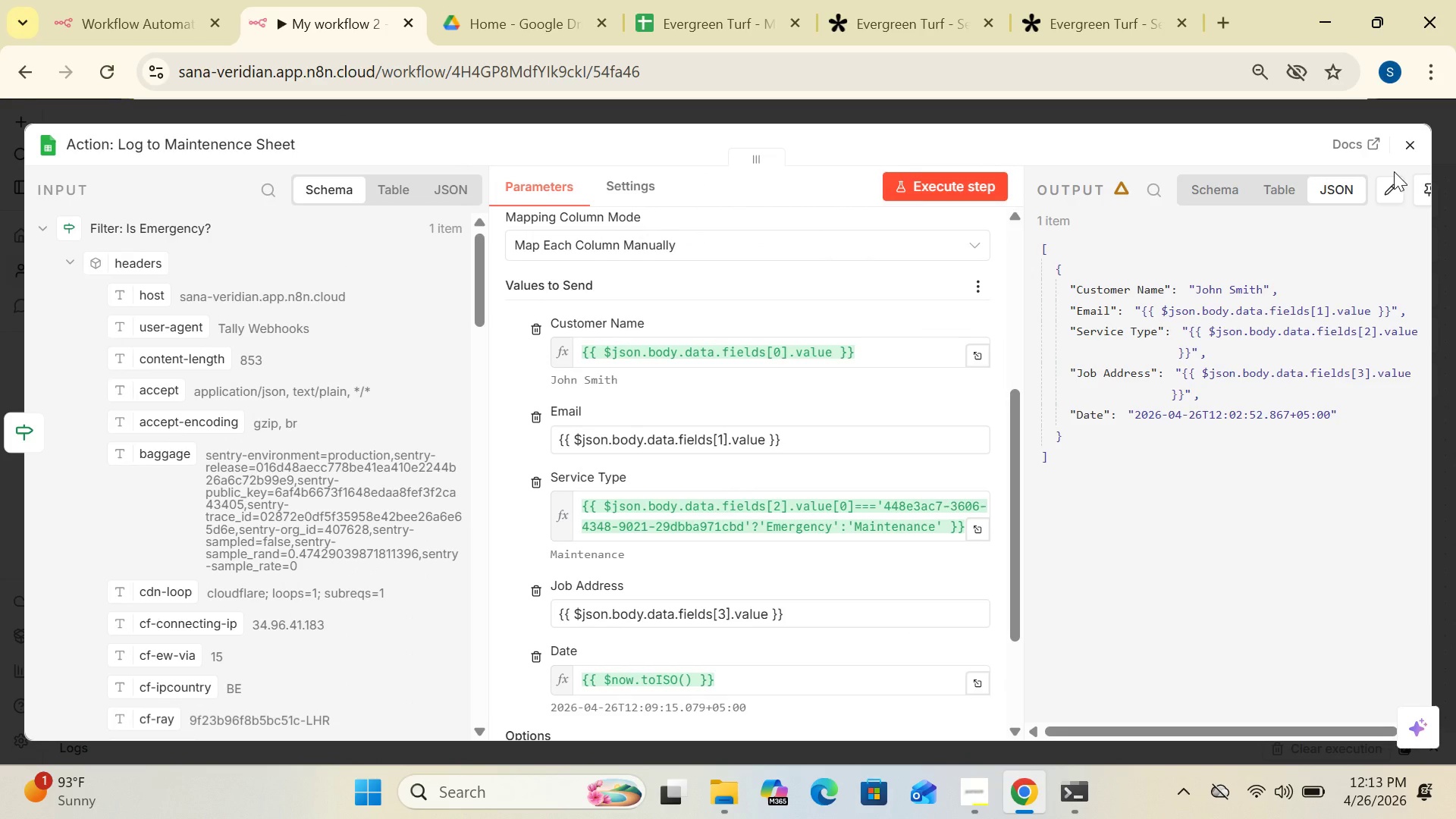 
left_click([1021, 524])
 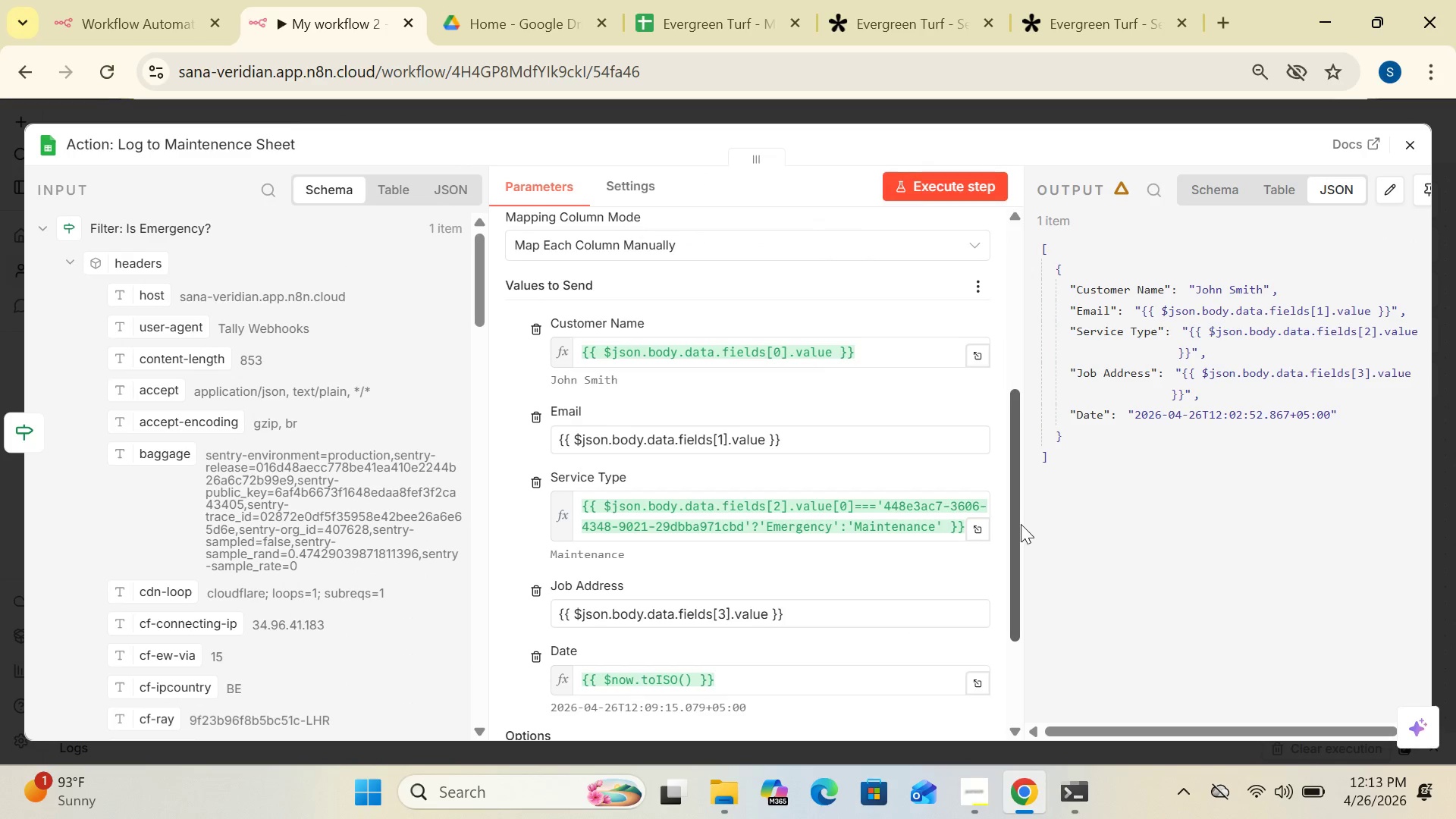 
left_click_drag(start_coordinate=[1021, 524], to_coordinate=[1018, 582])
 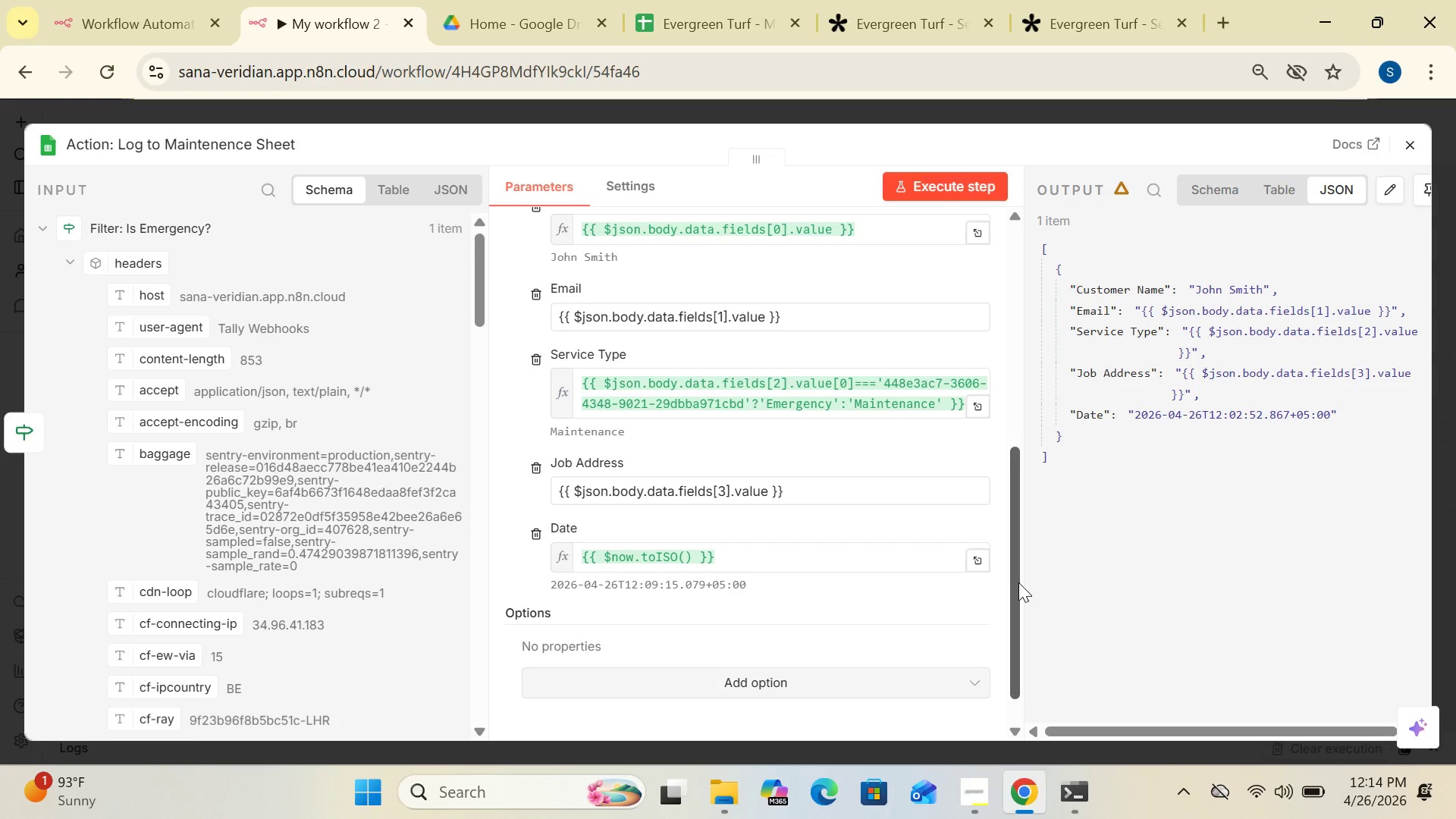 
wait(50.44)
 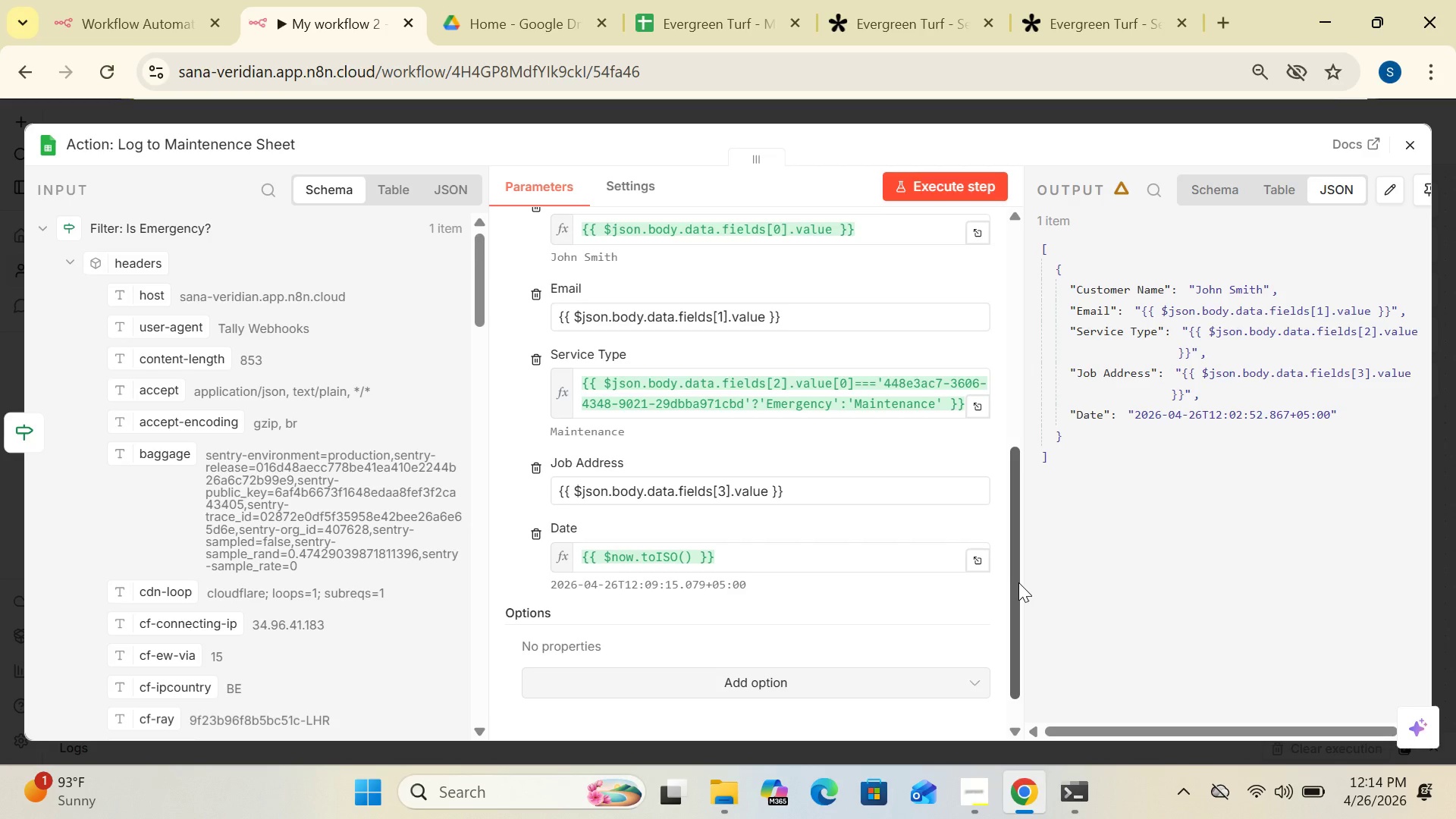 
left_click_drag(start_coordinate=[1011, 576], to_coordinate=[1014, 454])
 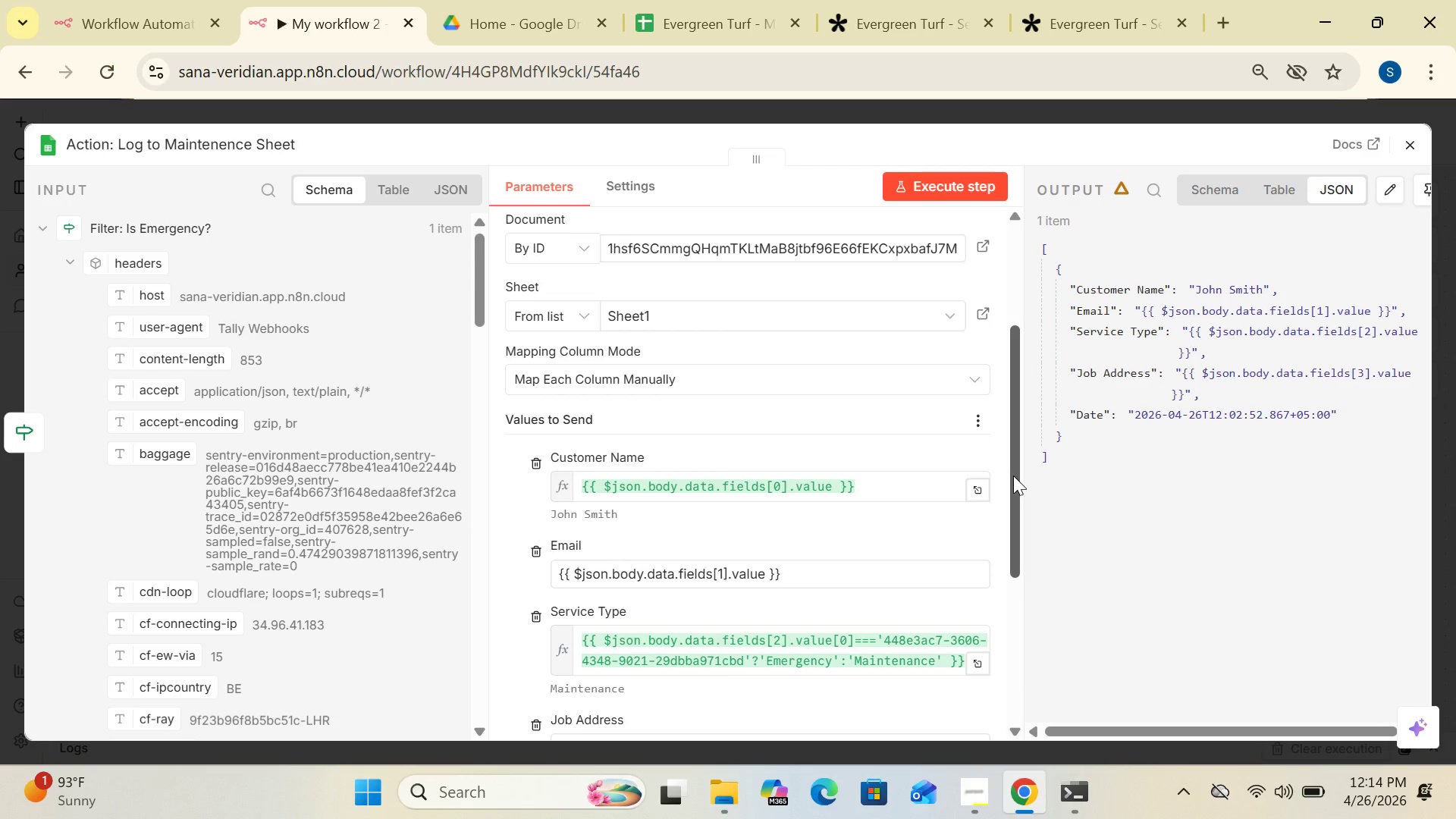 
mouse_move([869, 556])
 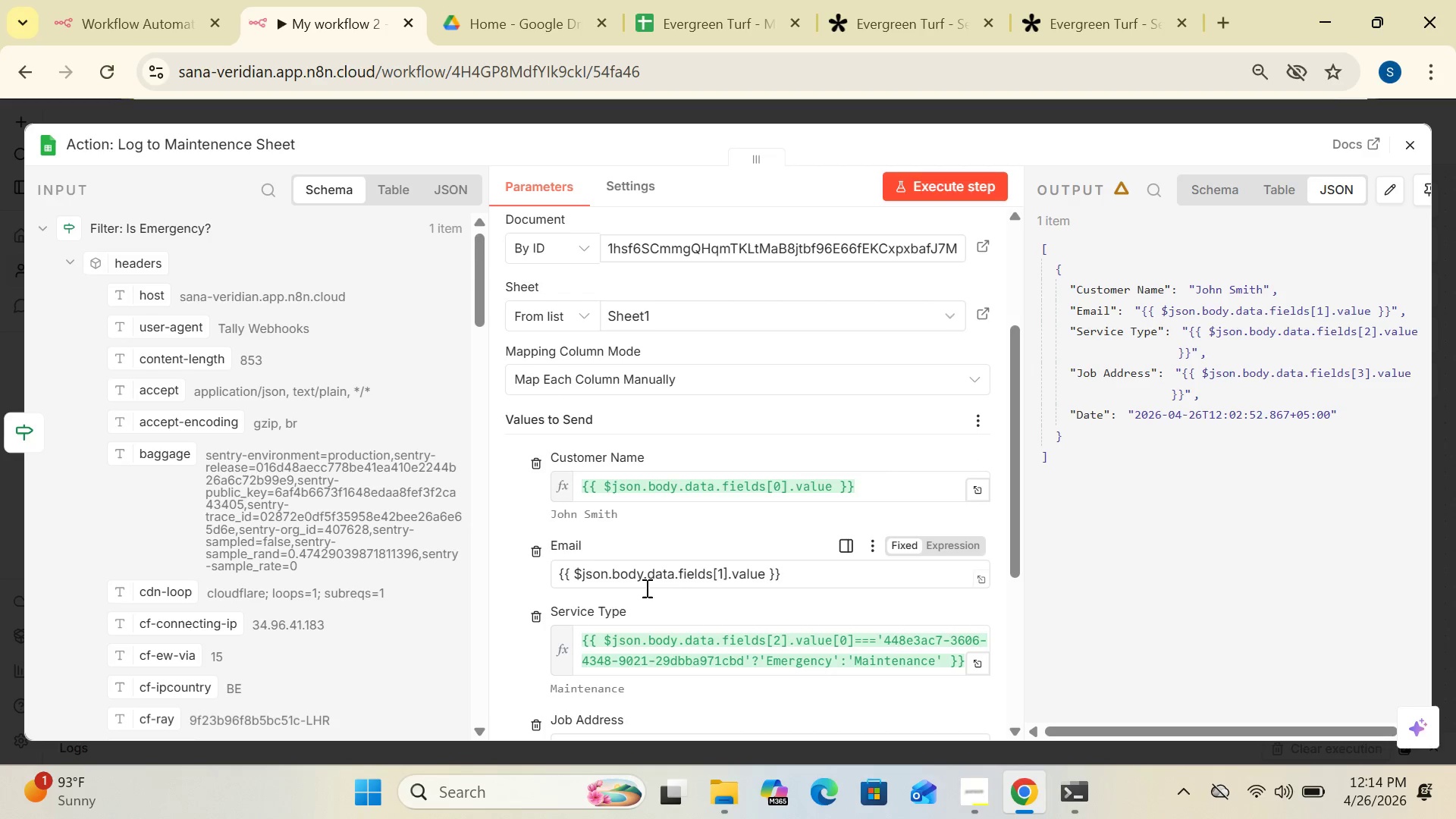 
wait(11.16)
 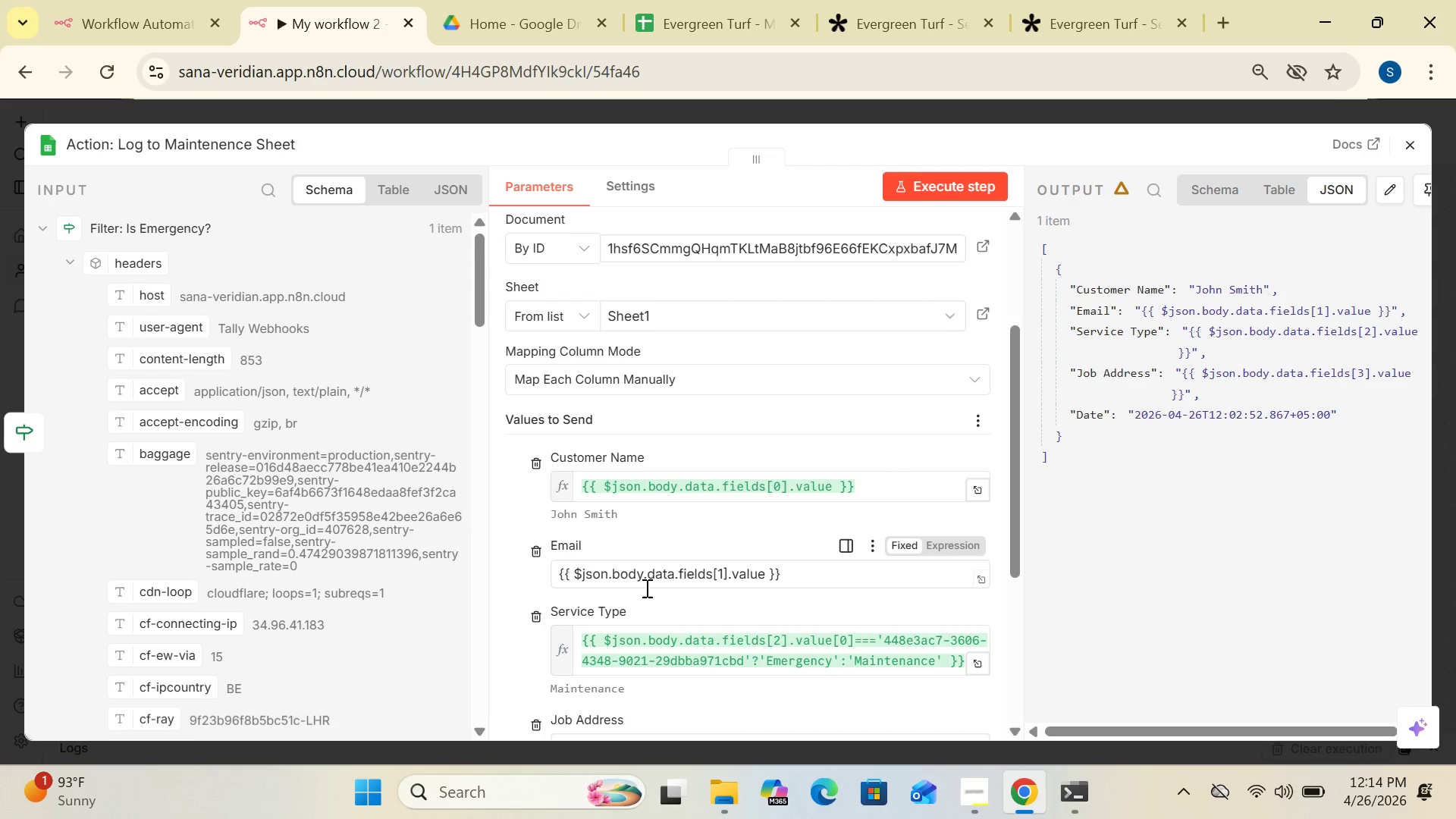 
left_click([955, 541])
 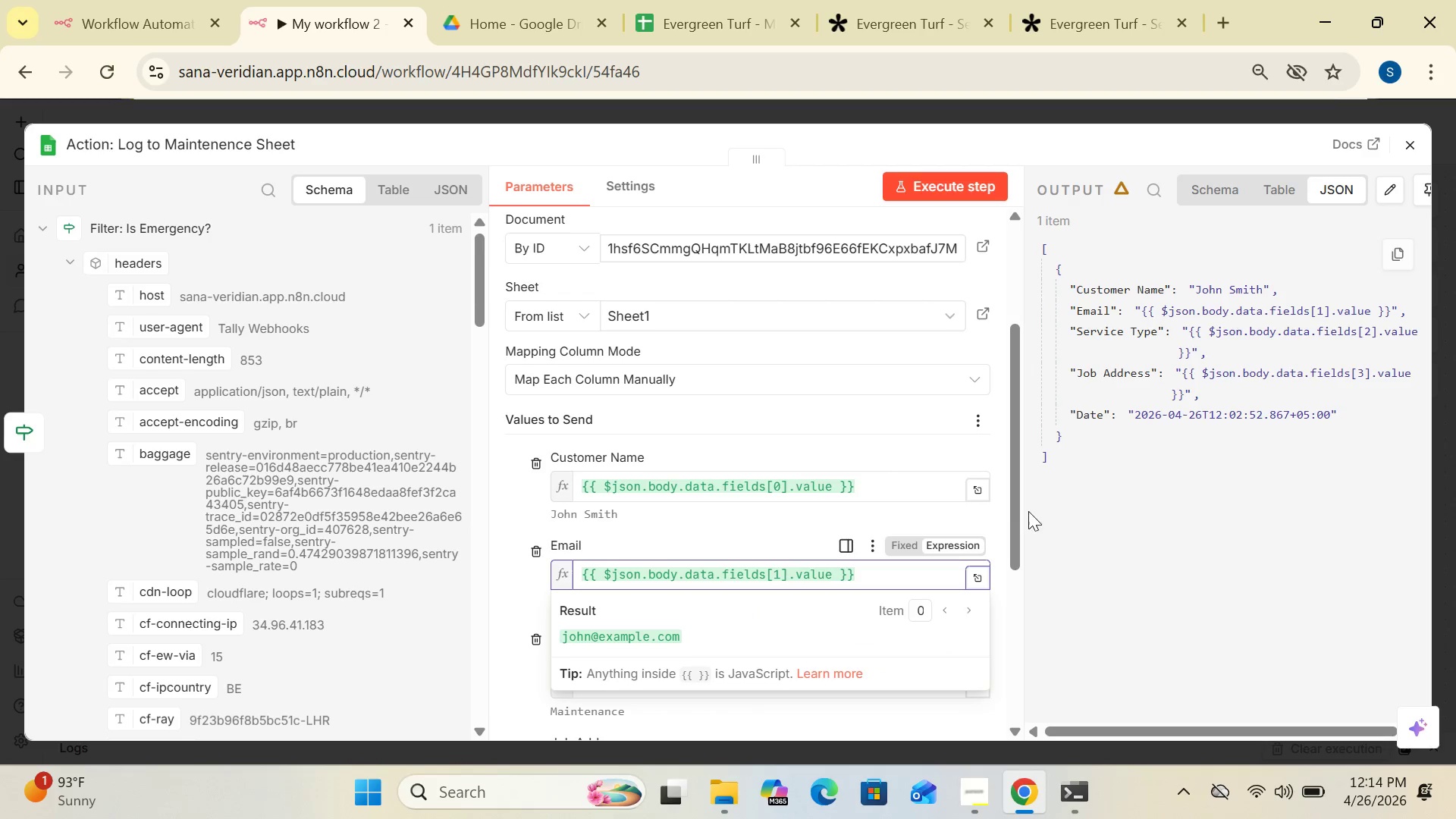 
left_click_drag(start_coordinate=[1015, 516], to_coordinate=[1027, 663])
 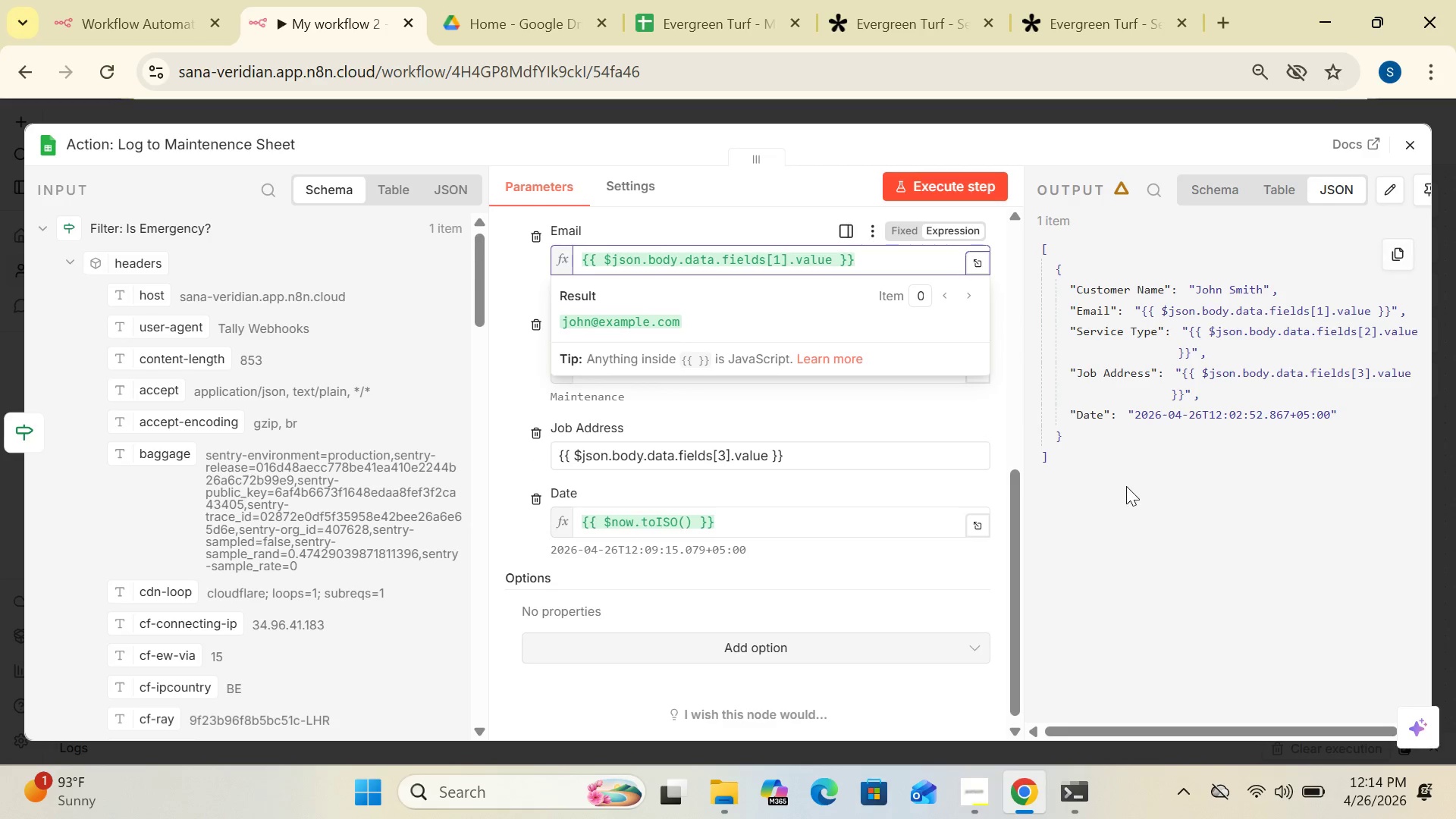 
left_click([1126, 486])
 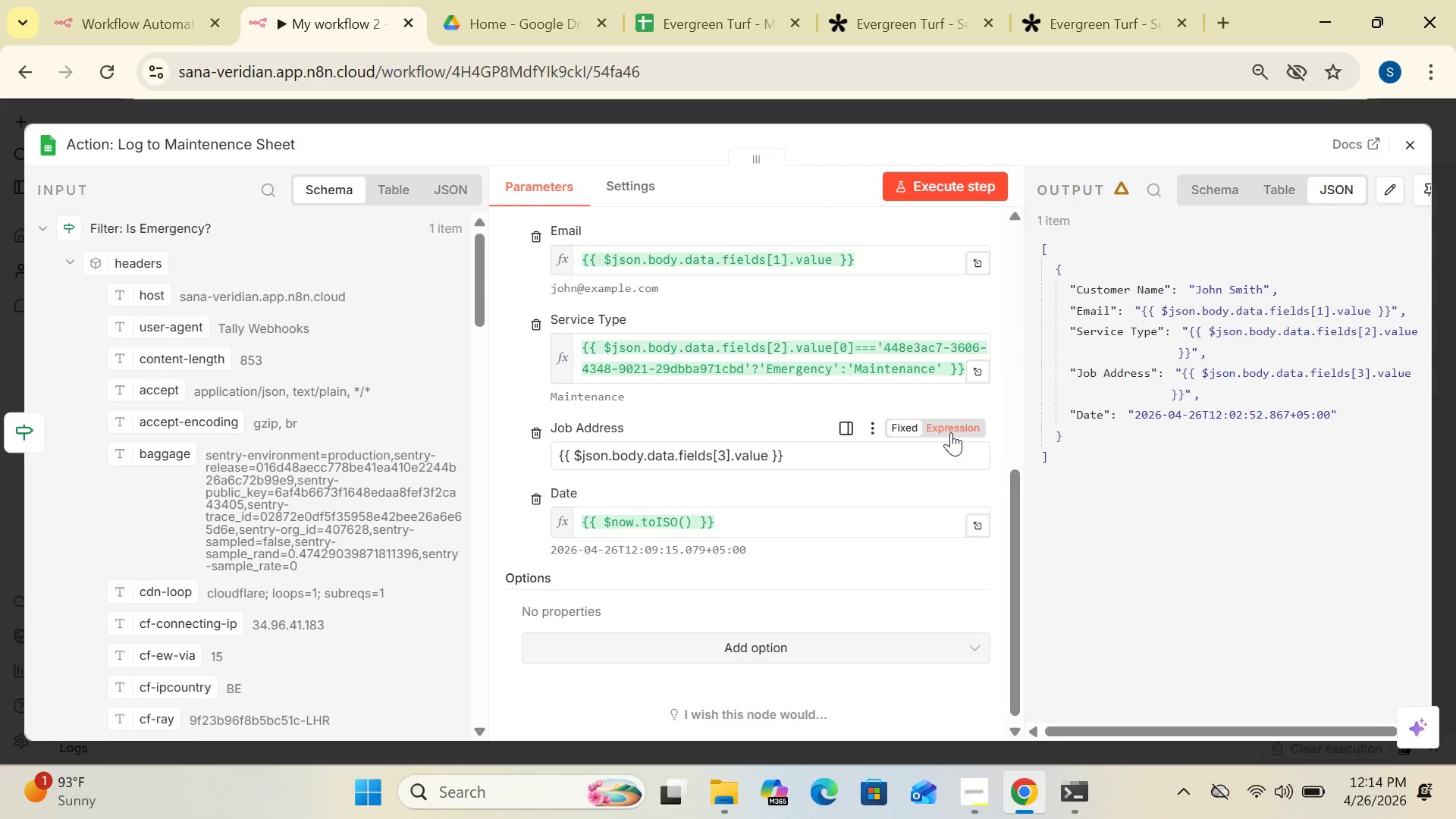 
left_click([951, 429])
 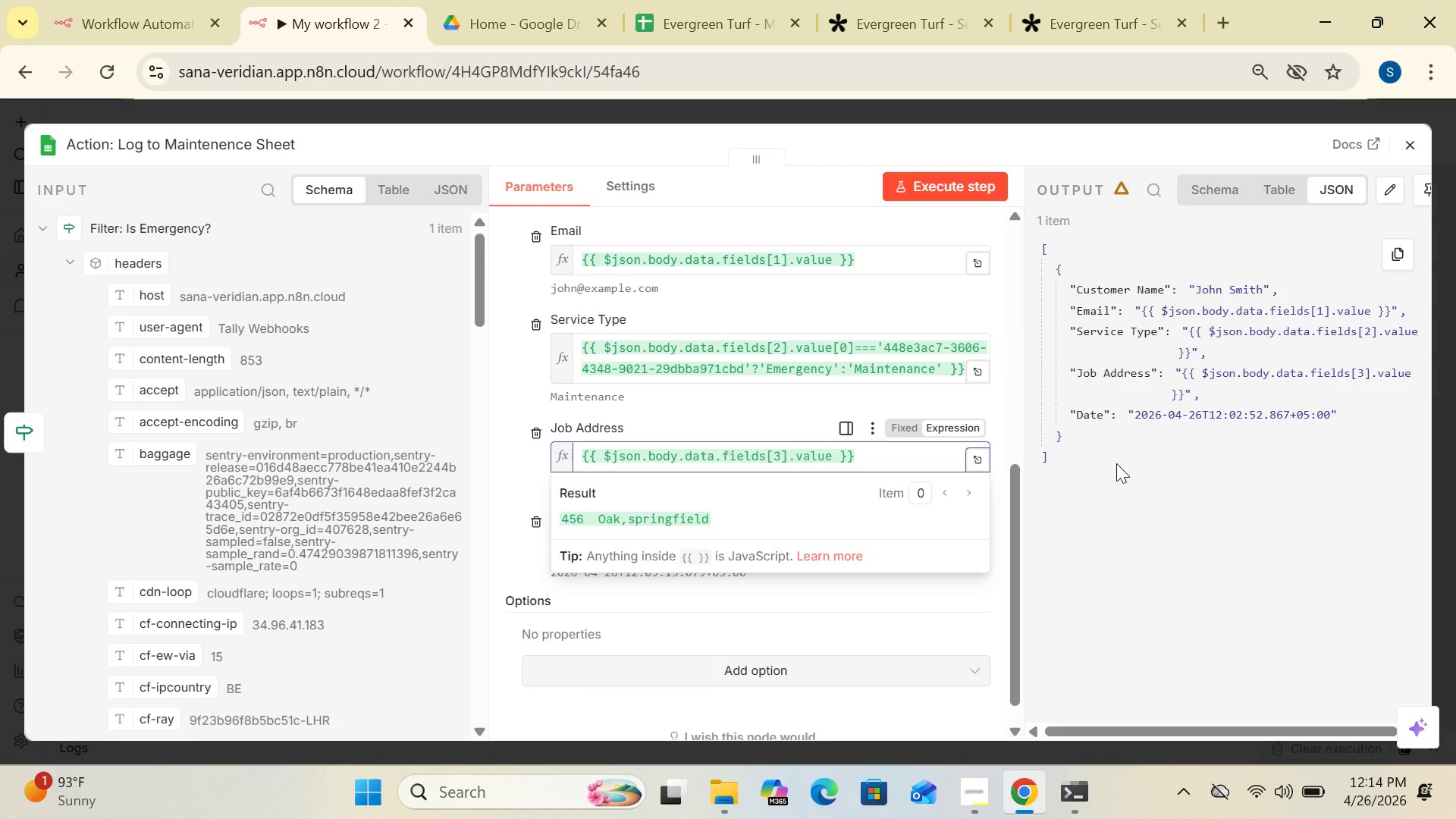 
wait(8.23)
 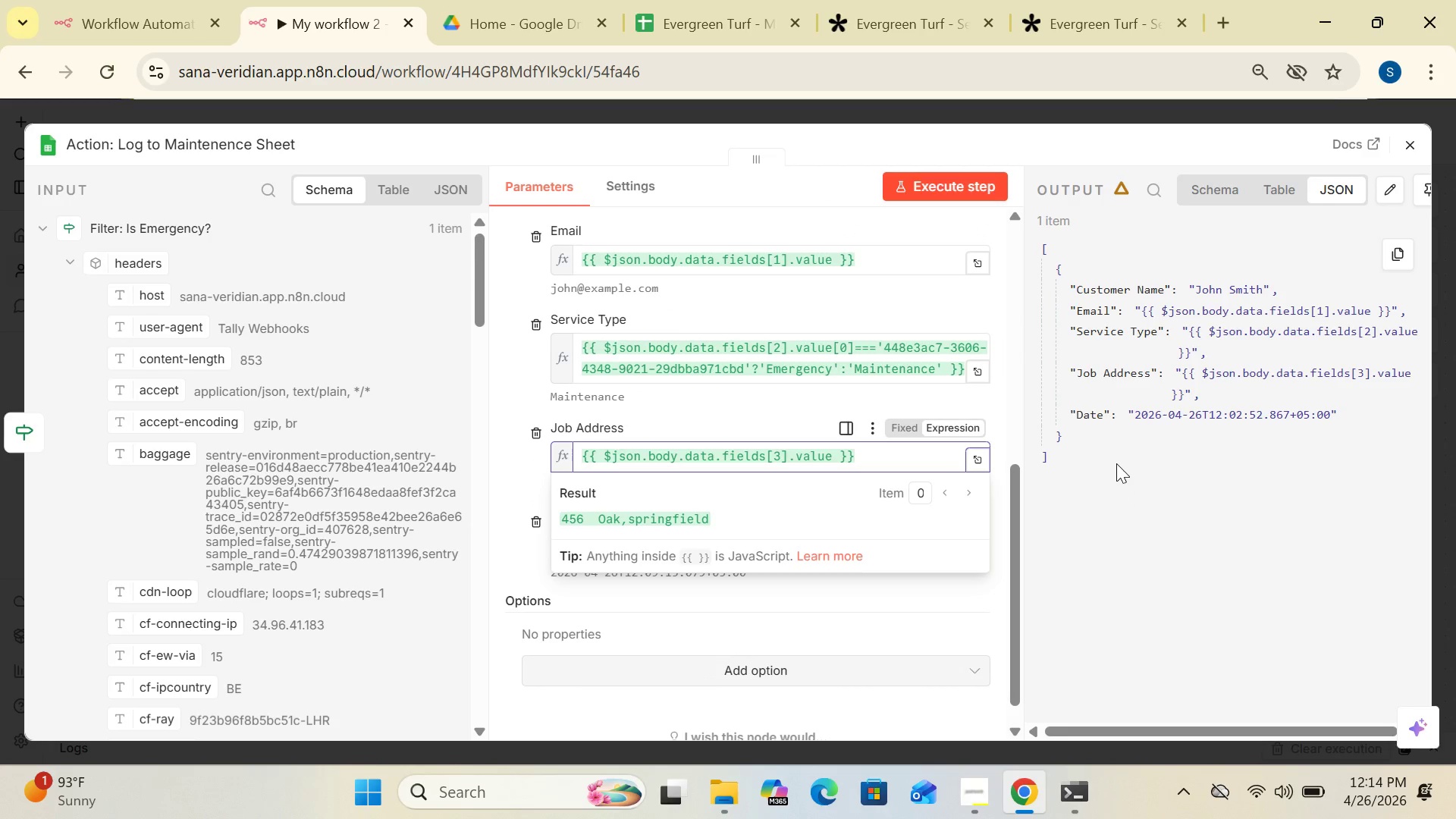 
left_click([1138, 466])
 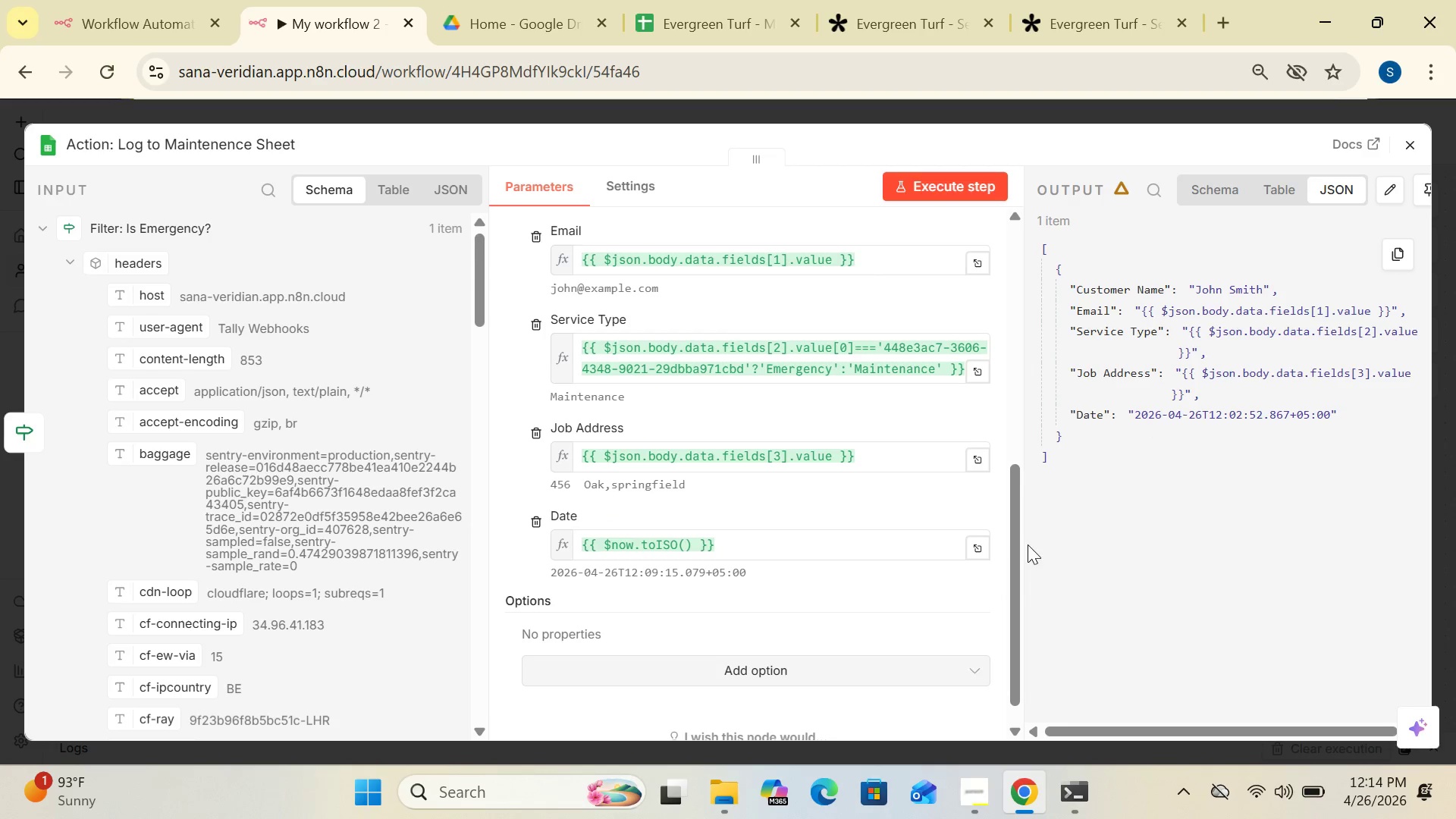 
left_click_drag(start_coordinate=[1017, 554], to_coordinate=[1018, 533])
 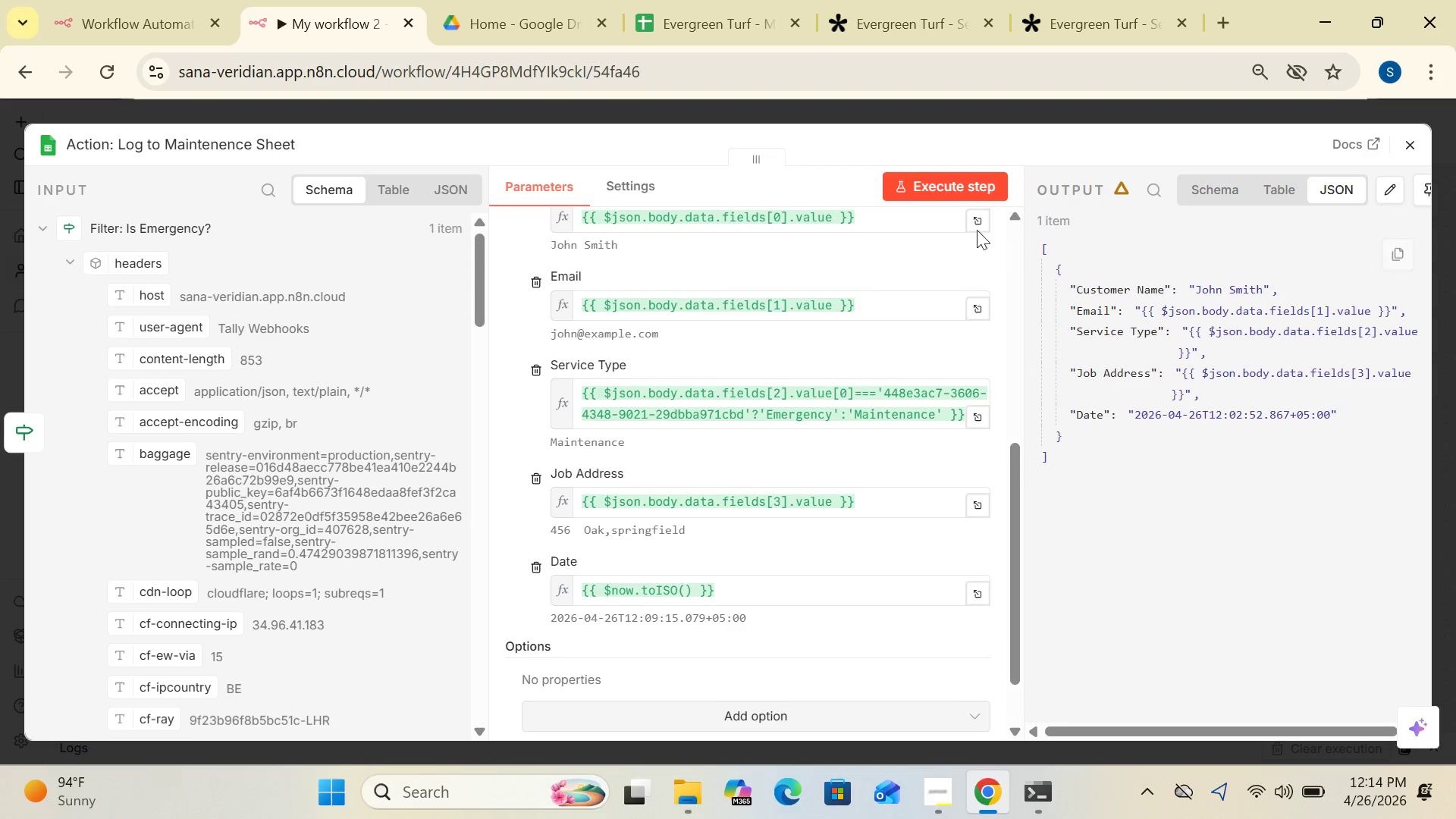 
left_click([966, 185])
 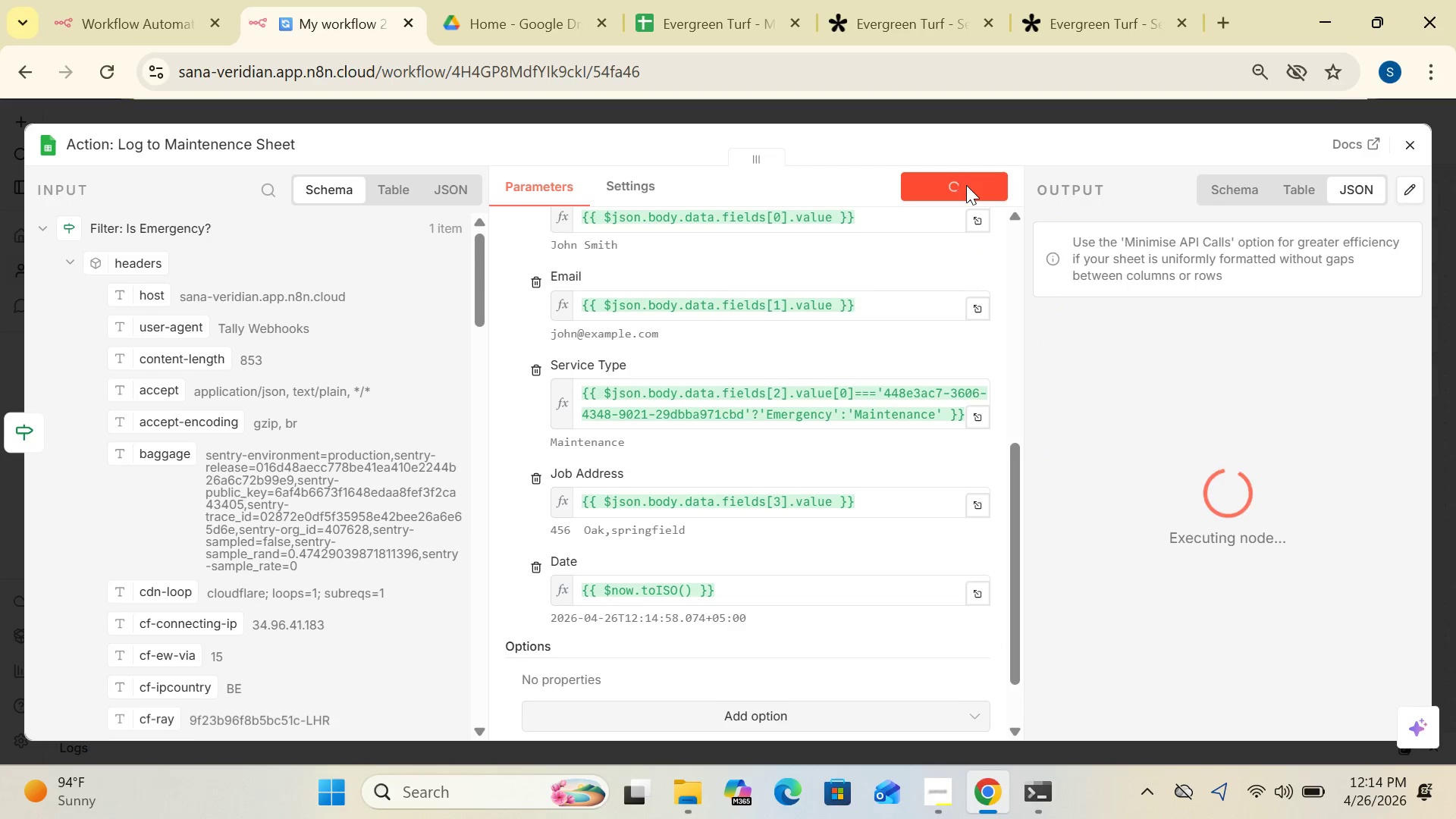 
mouse_move([1062, 57])
 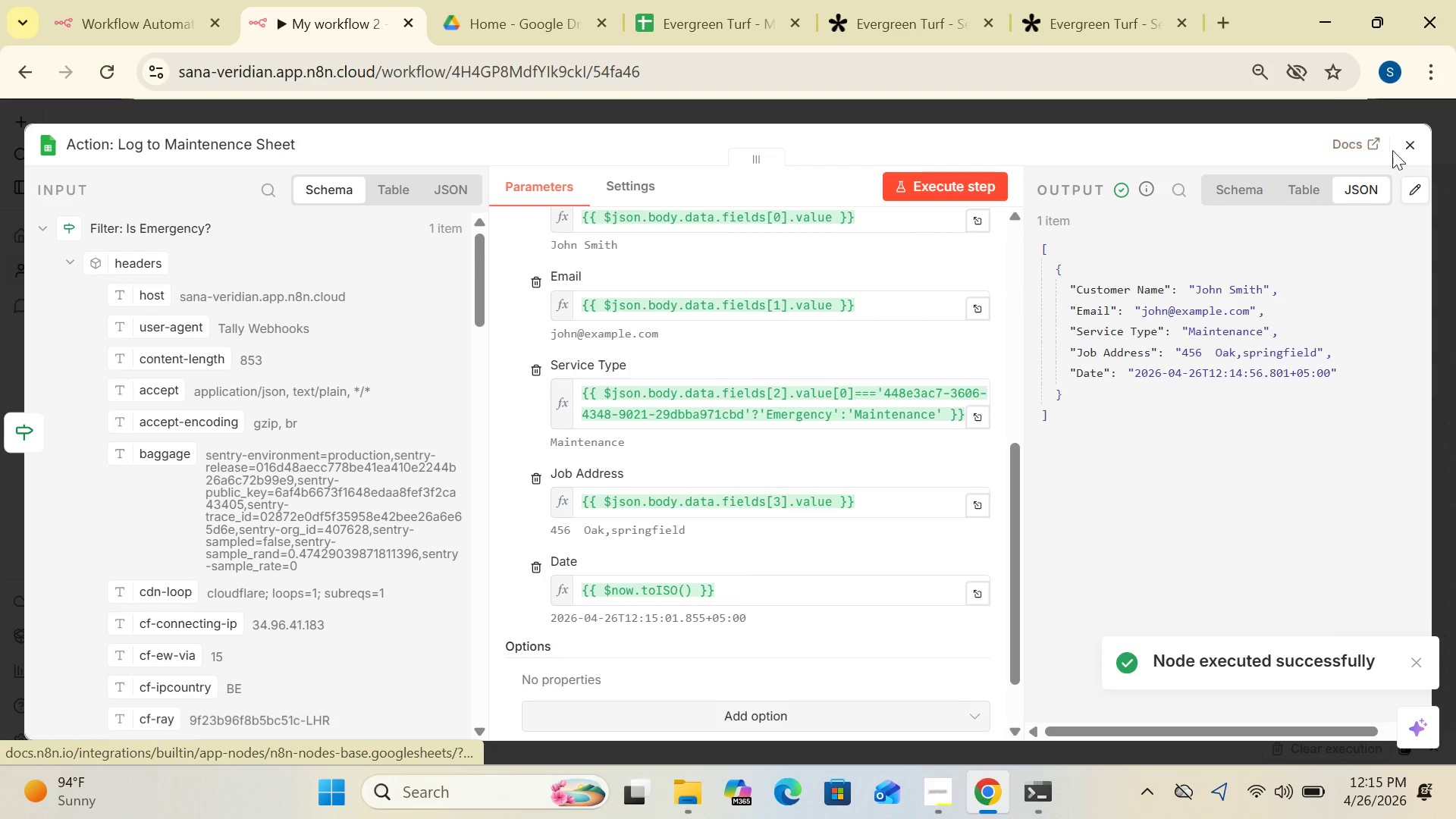 
left_click([1412, 143])
 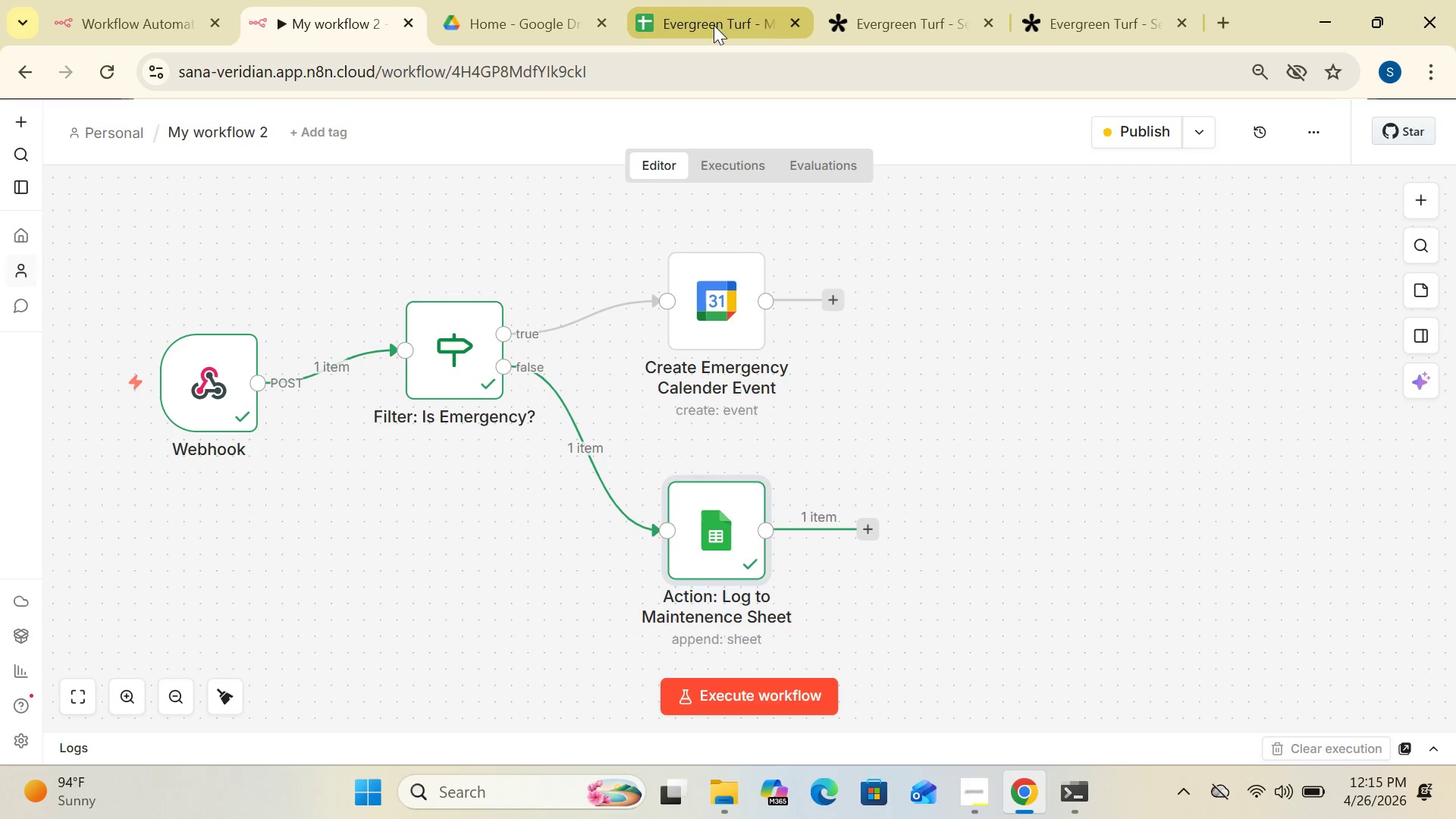 
wait(5.91)
 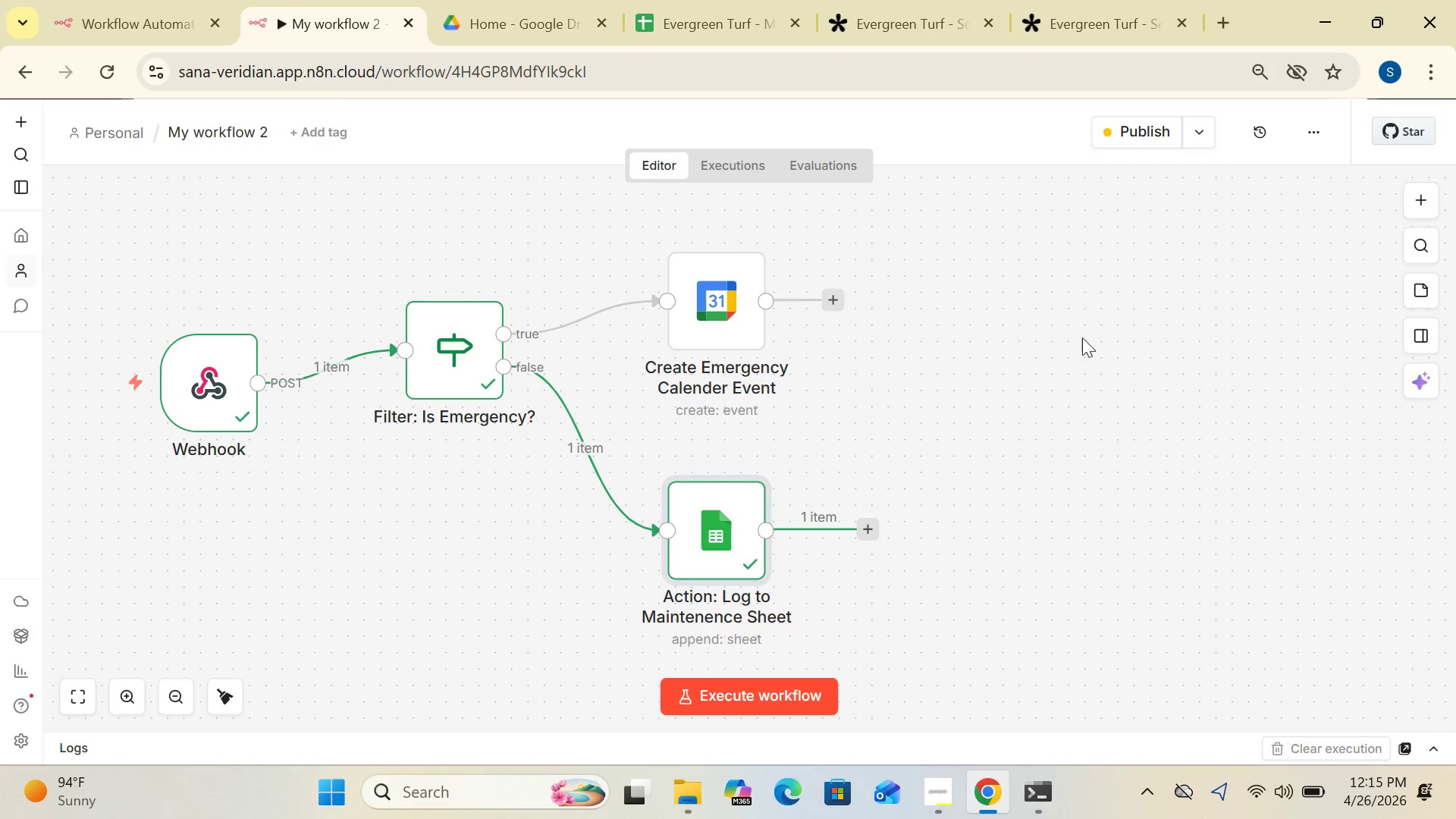 
left_click([716, 25])
 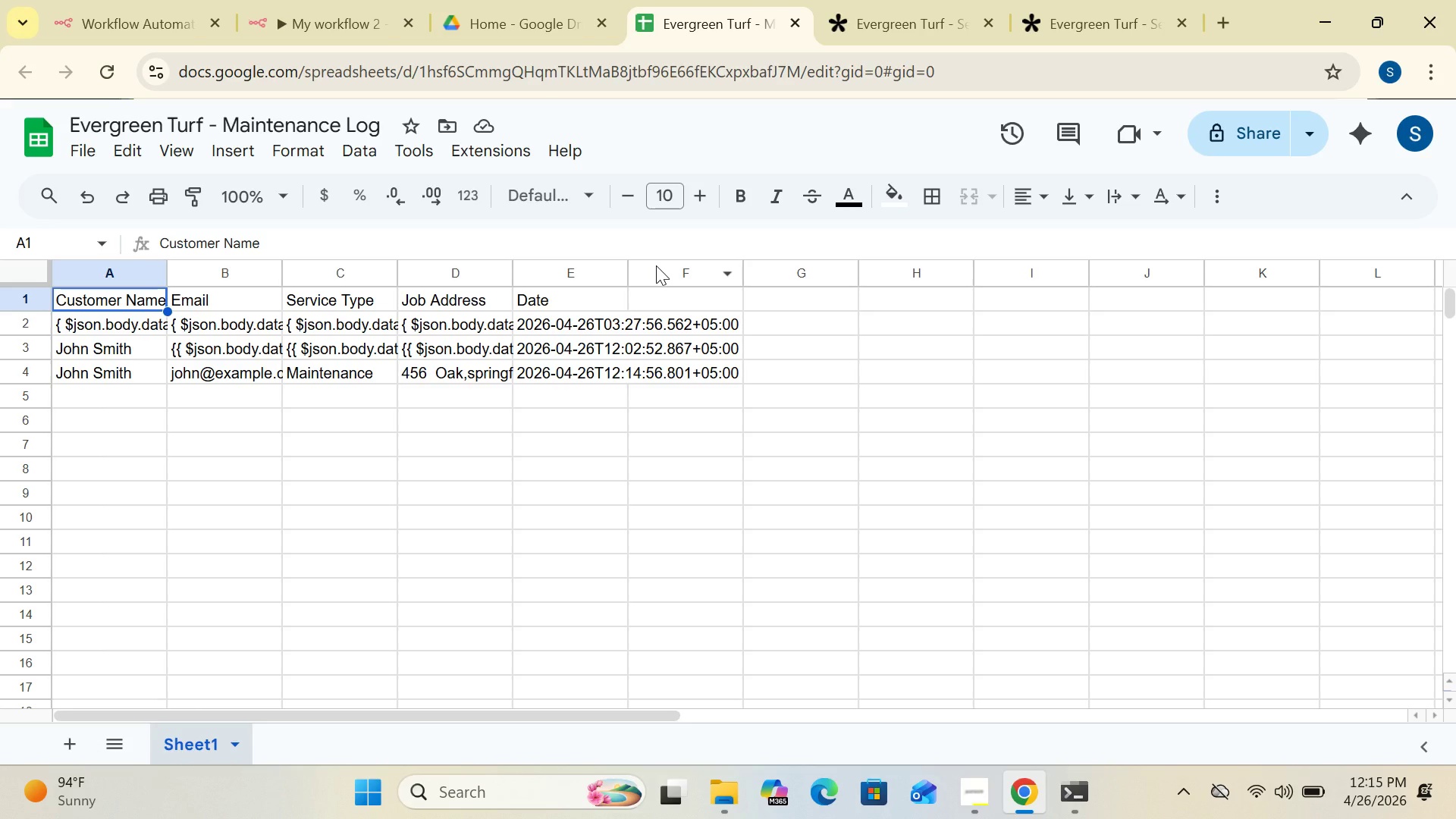 
wait(25.58)
 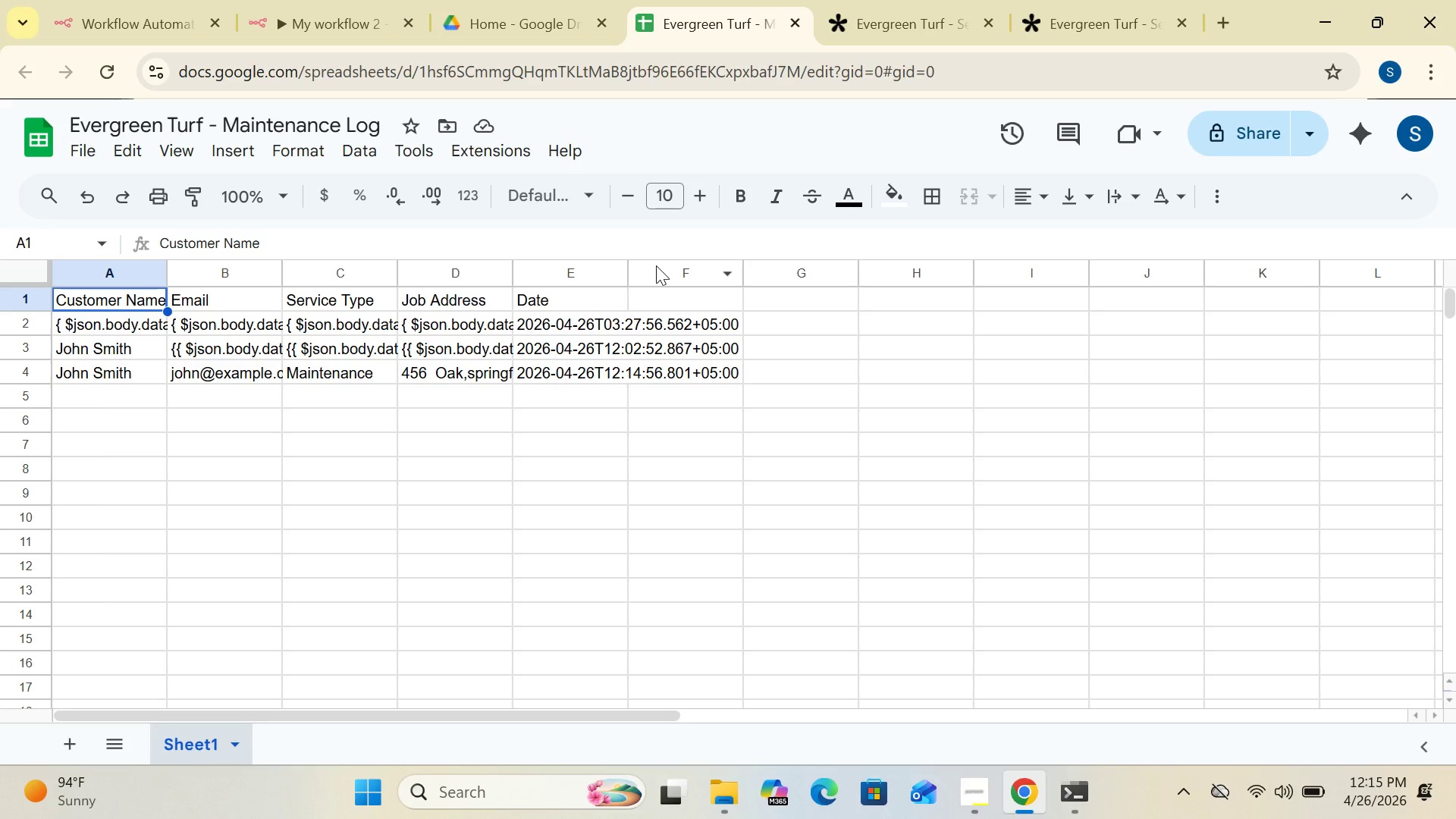 
left_click([316, 36])
 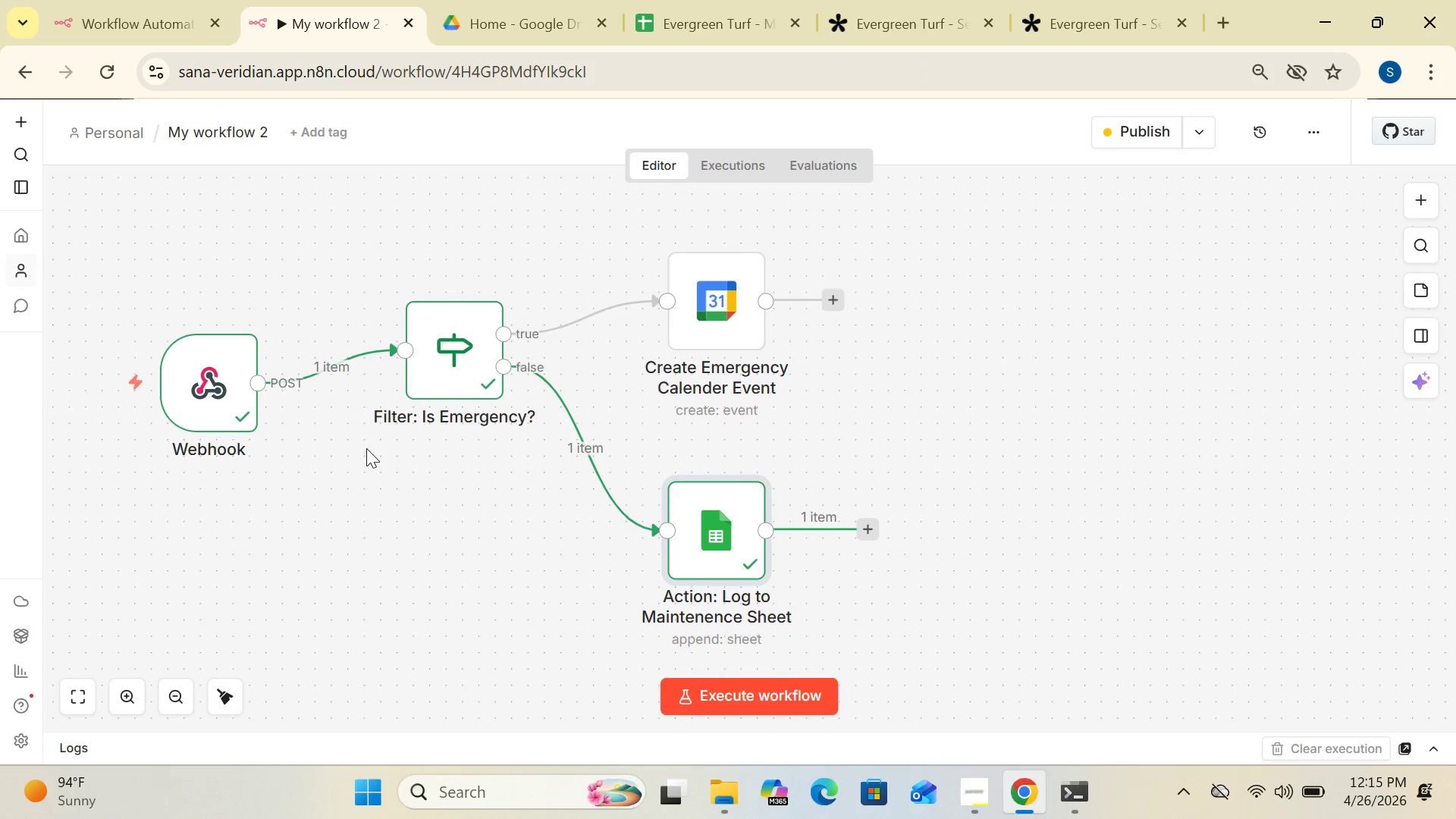 
left_click_drag(start_coordinate=[214, 413], to_coordinate=[170, 370])
 